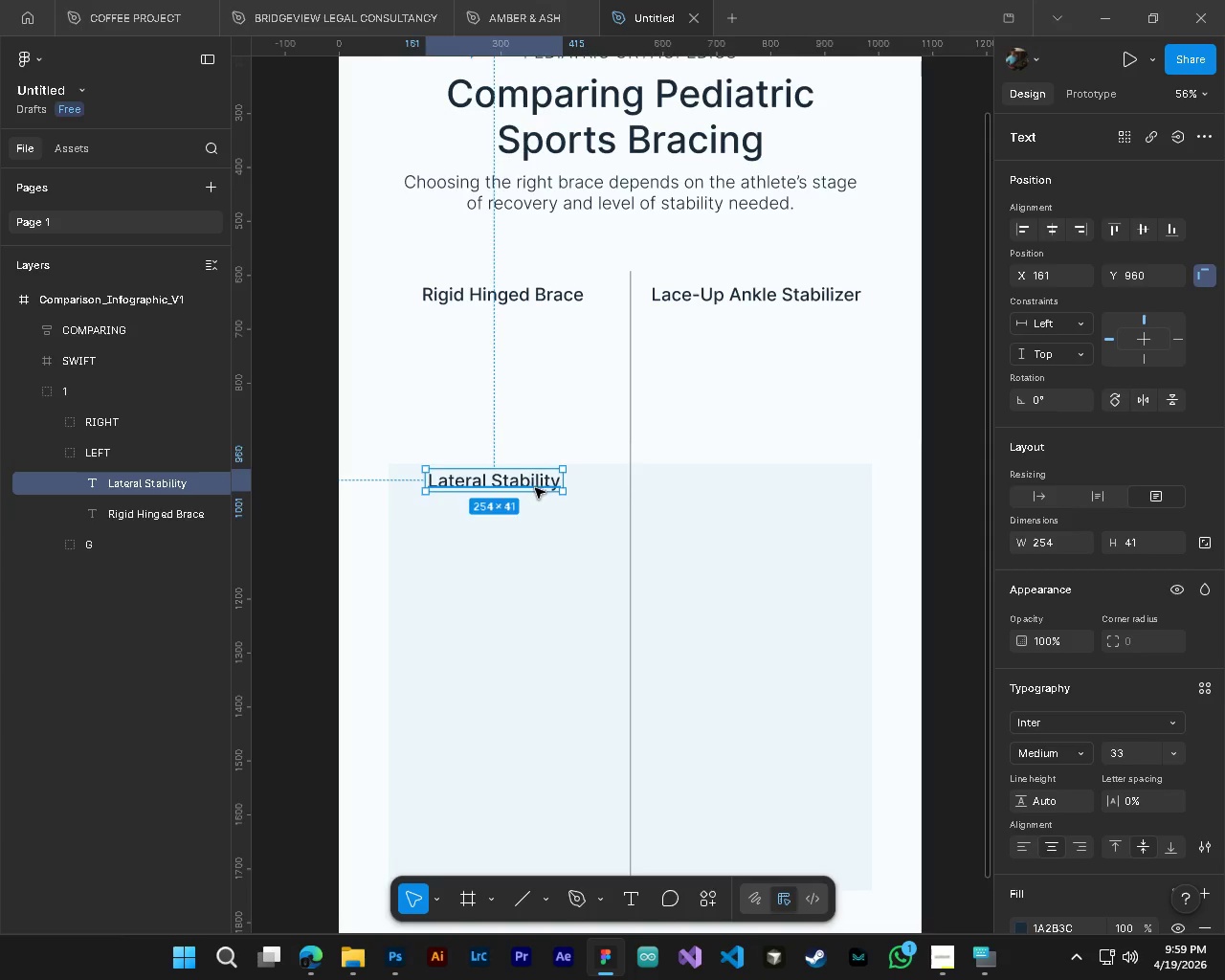 
left_click_drag(start_coordinate=[532, 483], to_coordinate=[557, 493])
 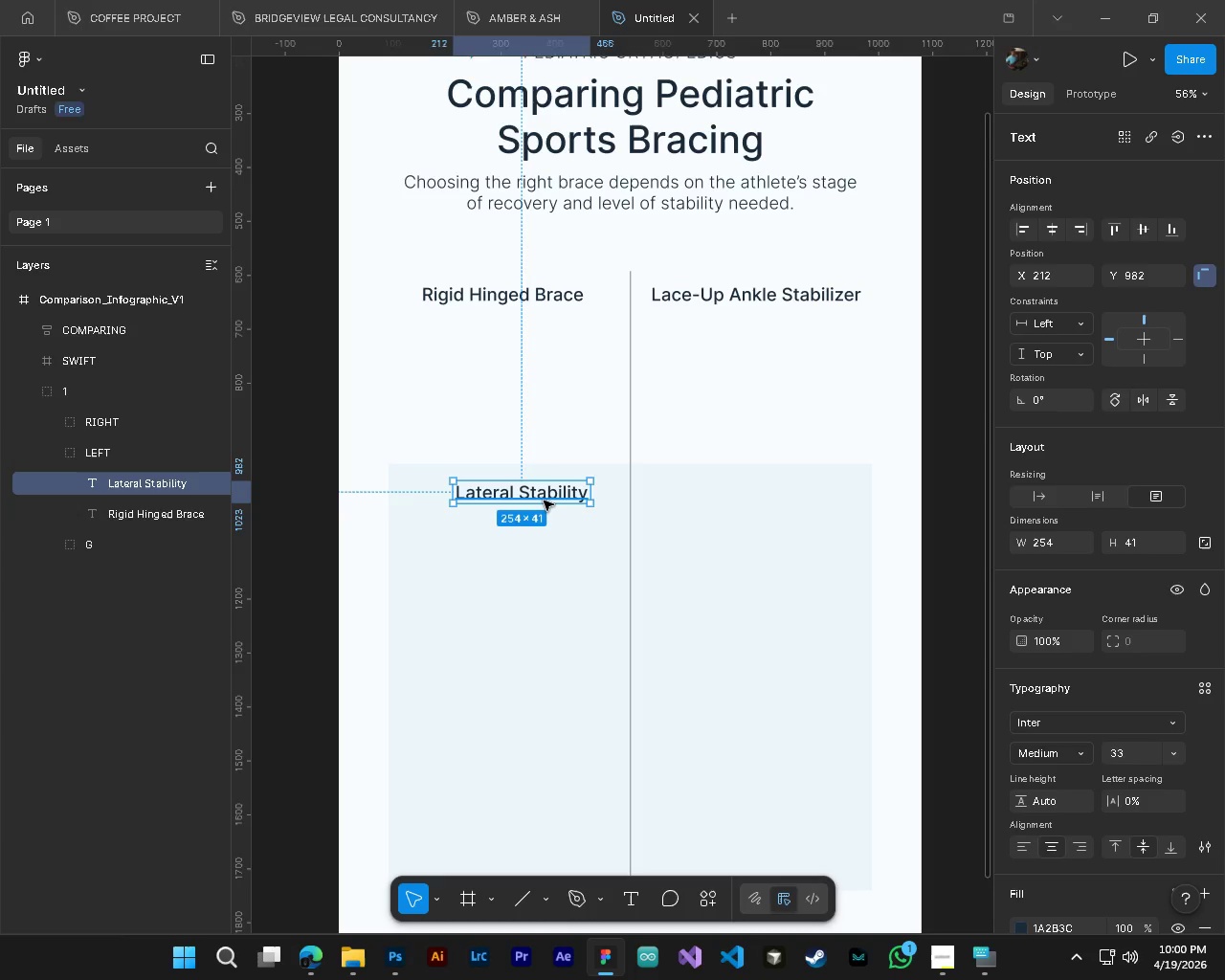 
wait(6.62)
 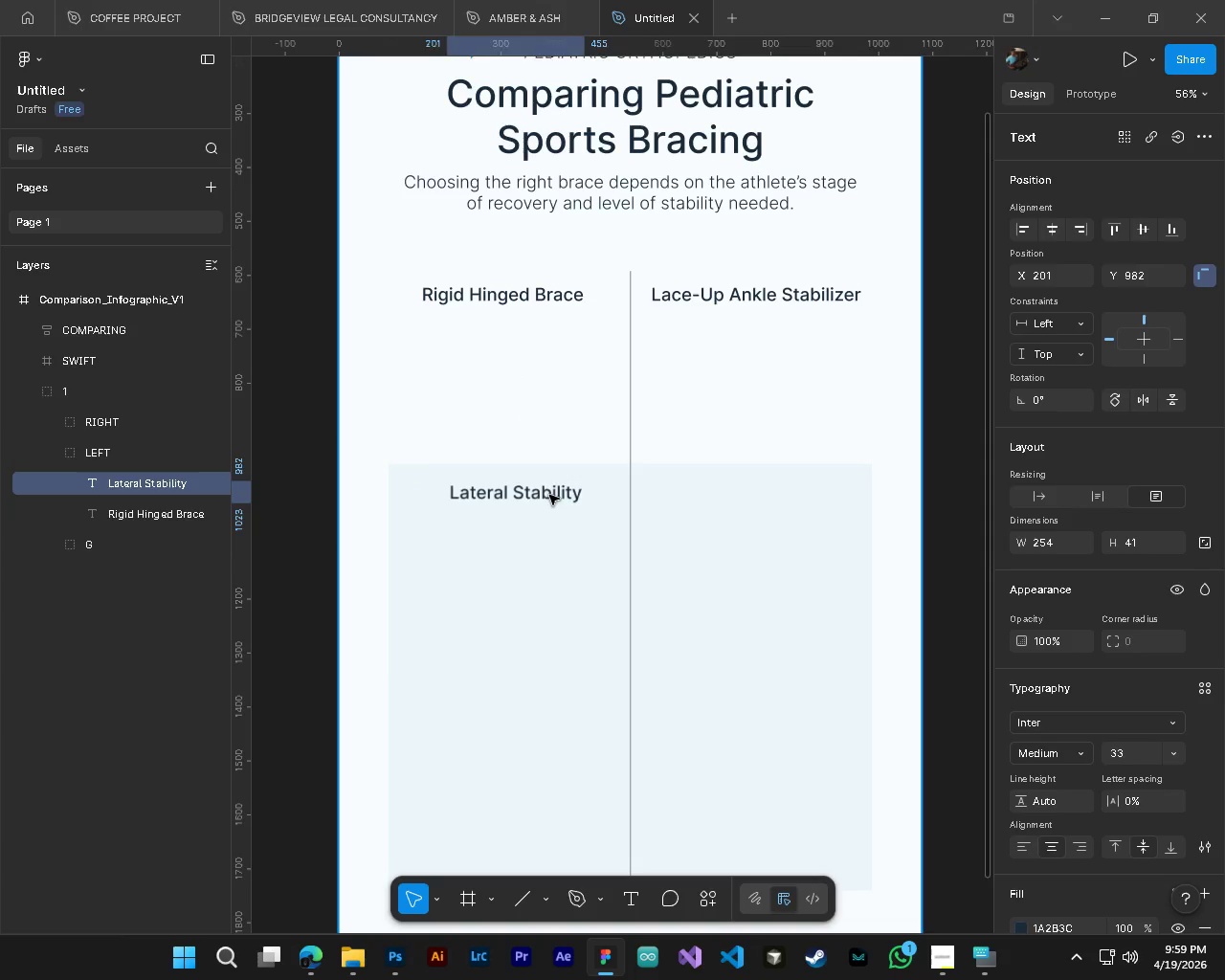 
key(Control+G)
 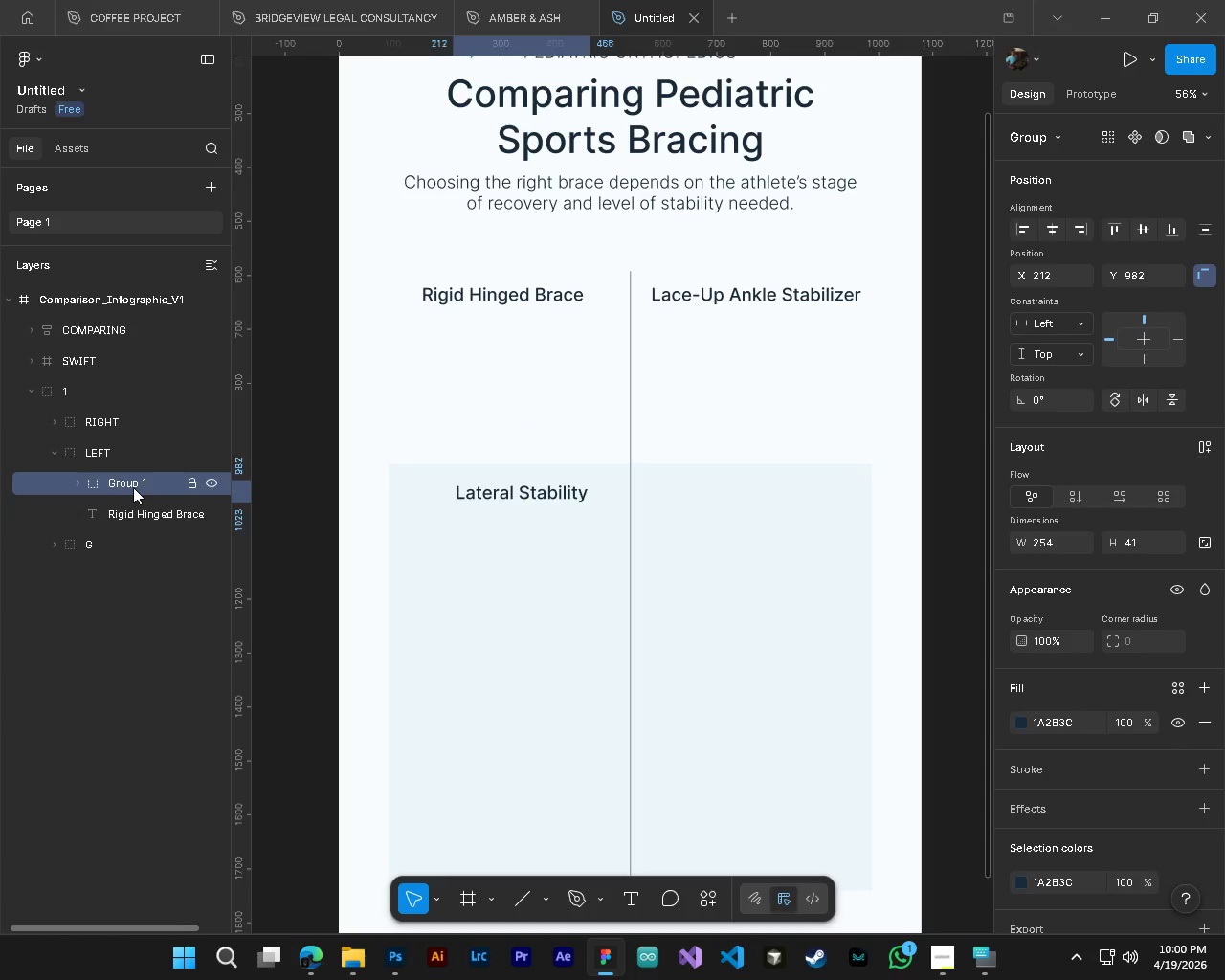 
double_click([133, 487])
 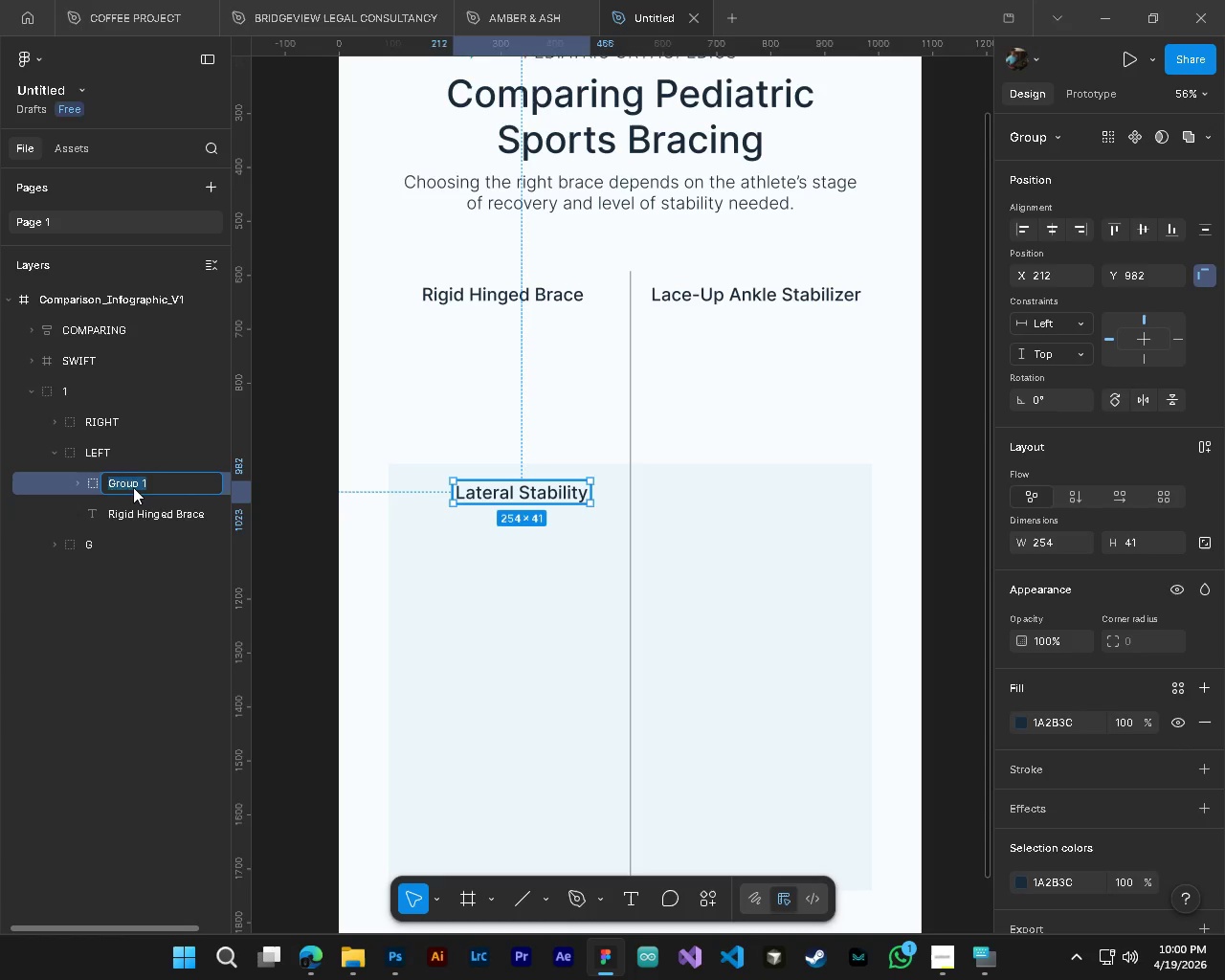 
type(b)
key(Backspace)
type(BEO)
key(Backspace)
key(Backspace)
key(Backspace)
key(Backspace)
type(B-DESC)
 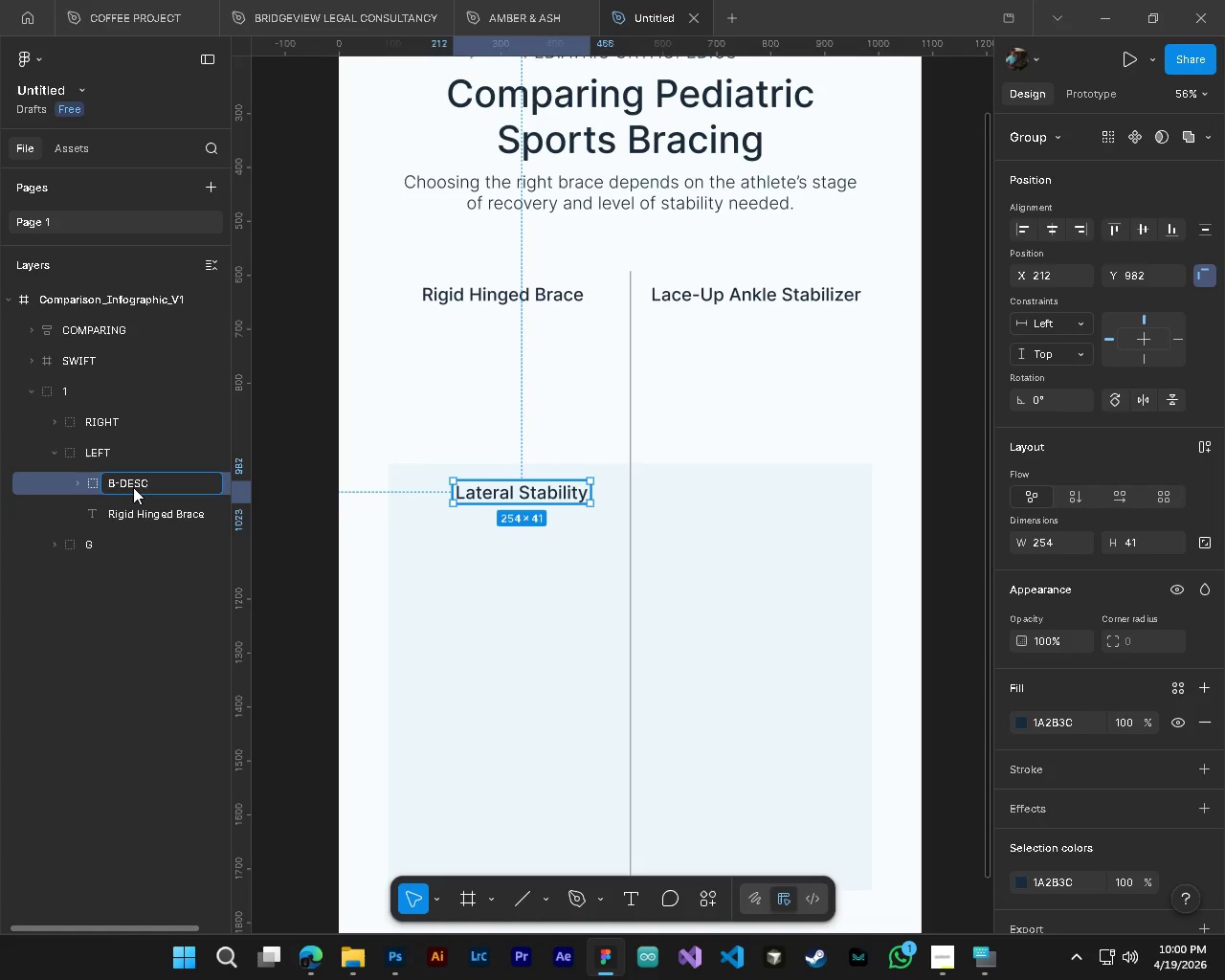 
hold_key(key=L, duration=0.36)
 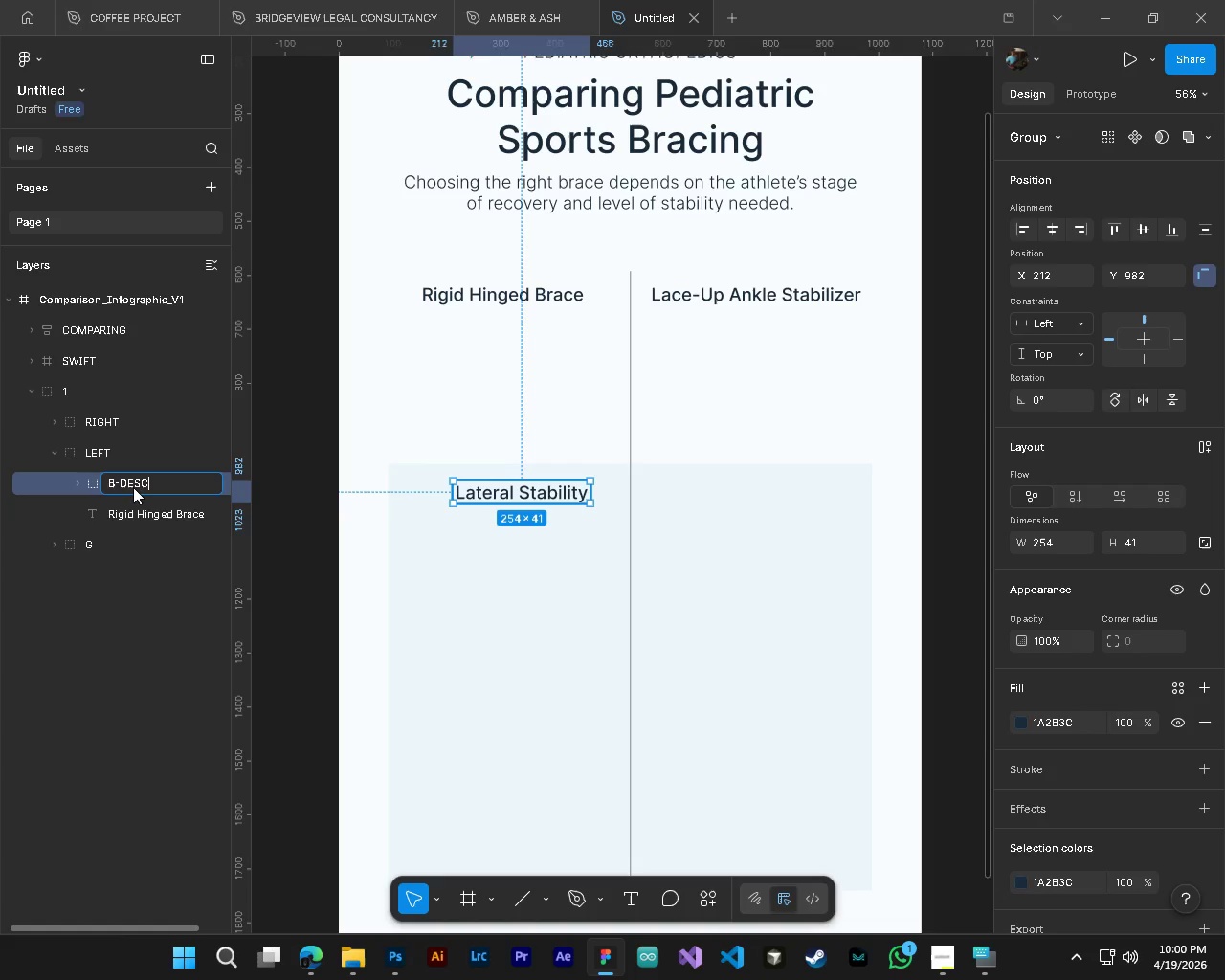 
key(Enter)
 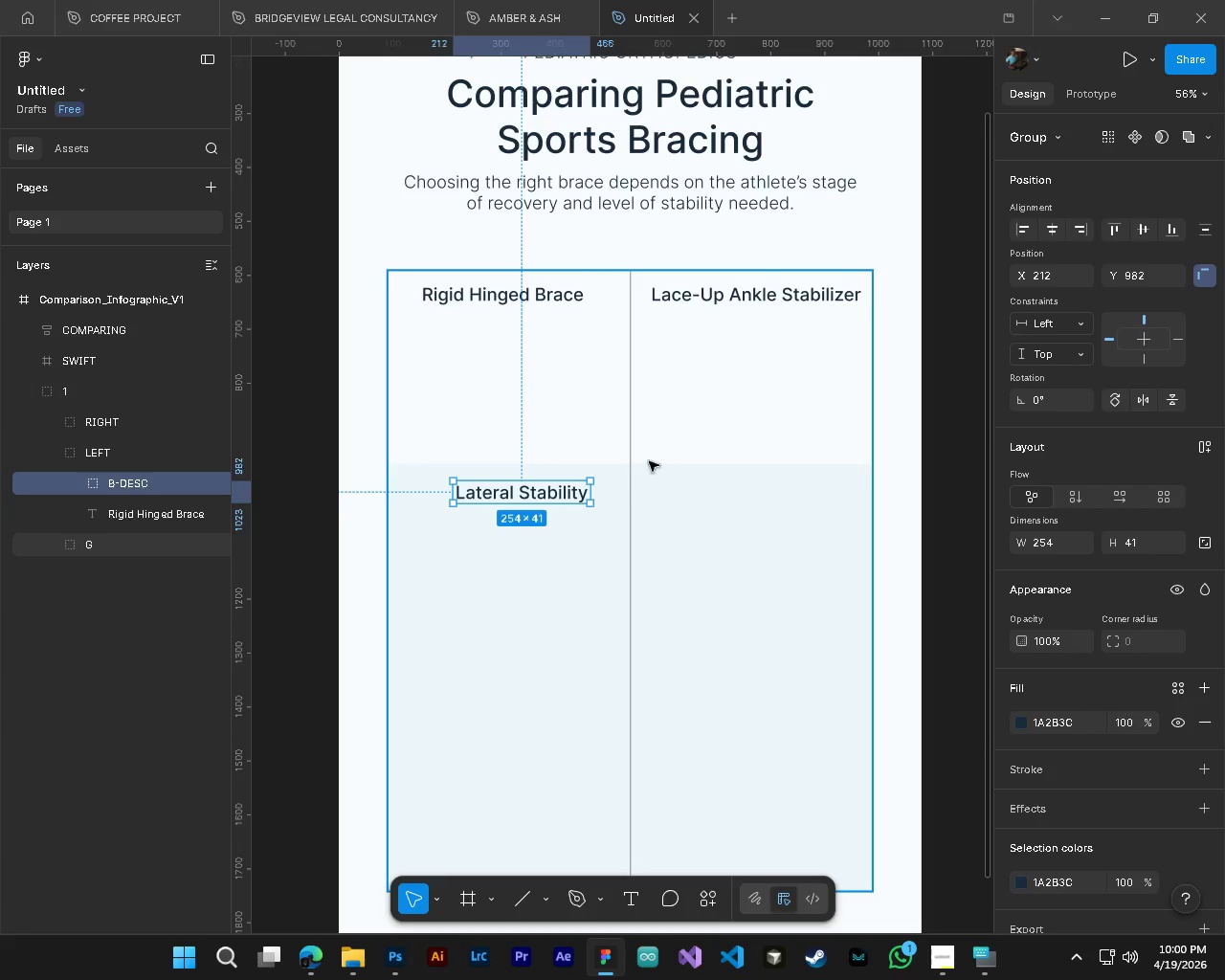 
hold_key(key=ControlLeft, duration=0.86)
 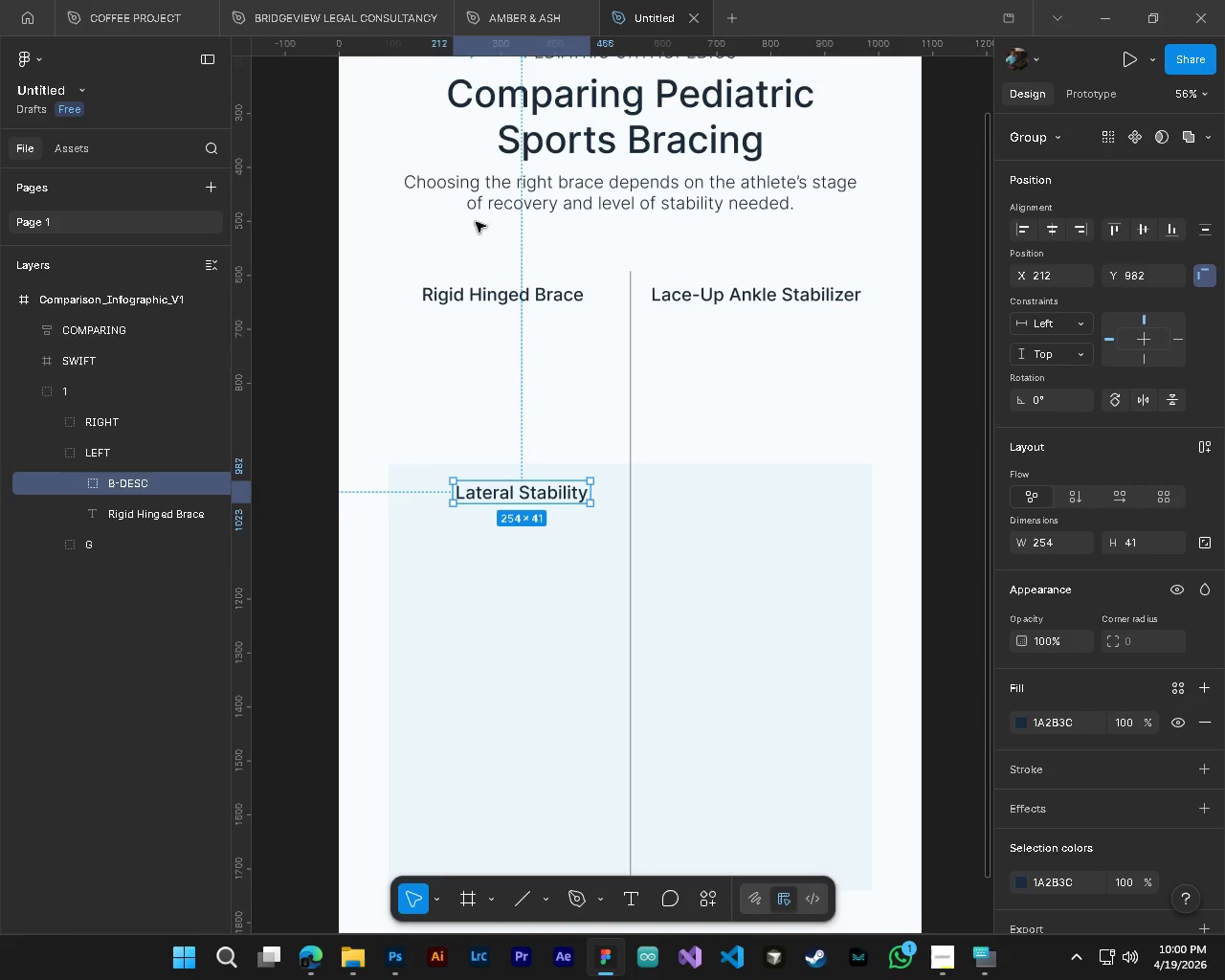 
hold_key(key=ControlLeft, duration=0.73)
left_click([516, 195])
 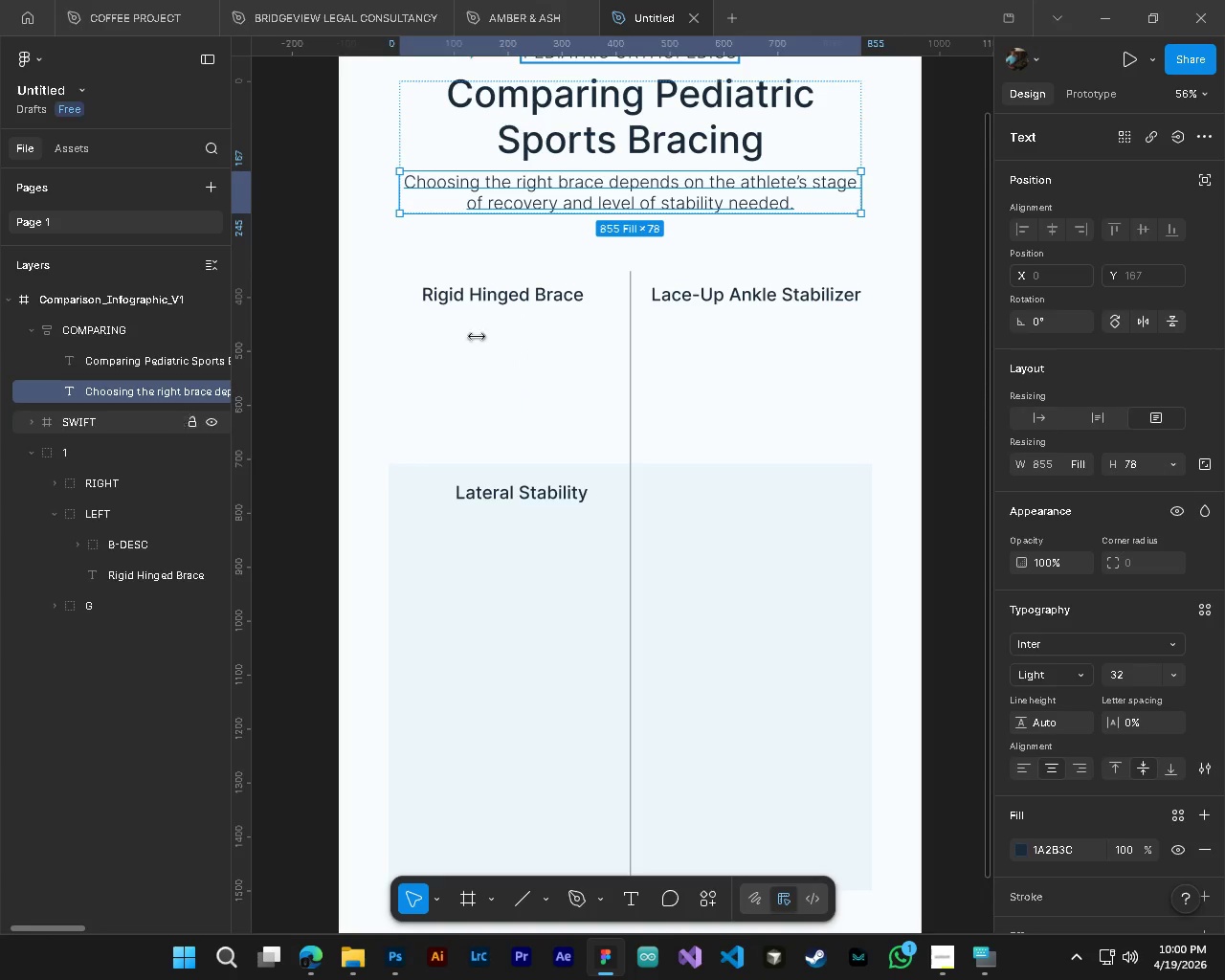 
hold_key(key=AltLeft, duration=1.58)
left_click_drag(start_coordinate=[660, 203], to_coordinate=[579, 557])
 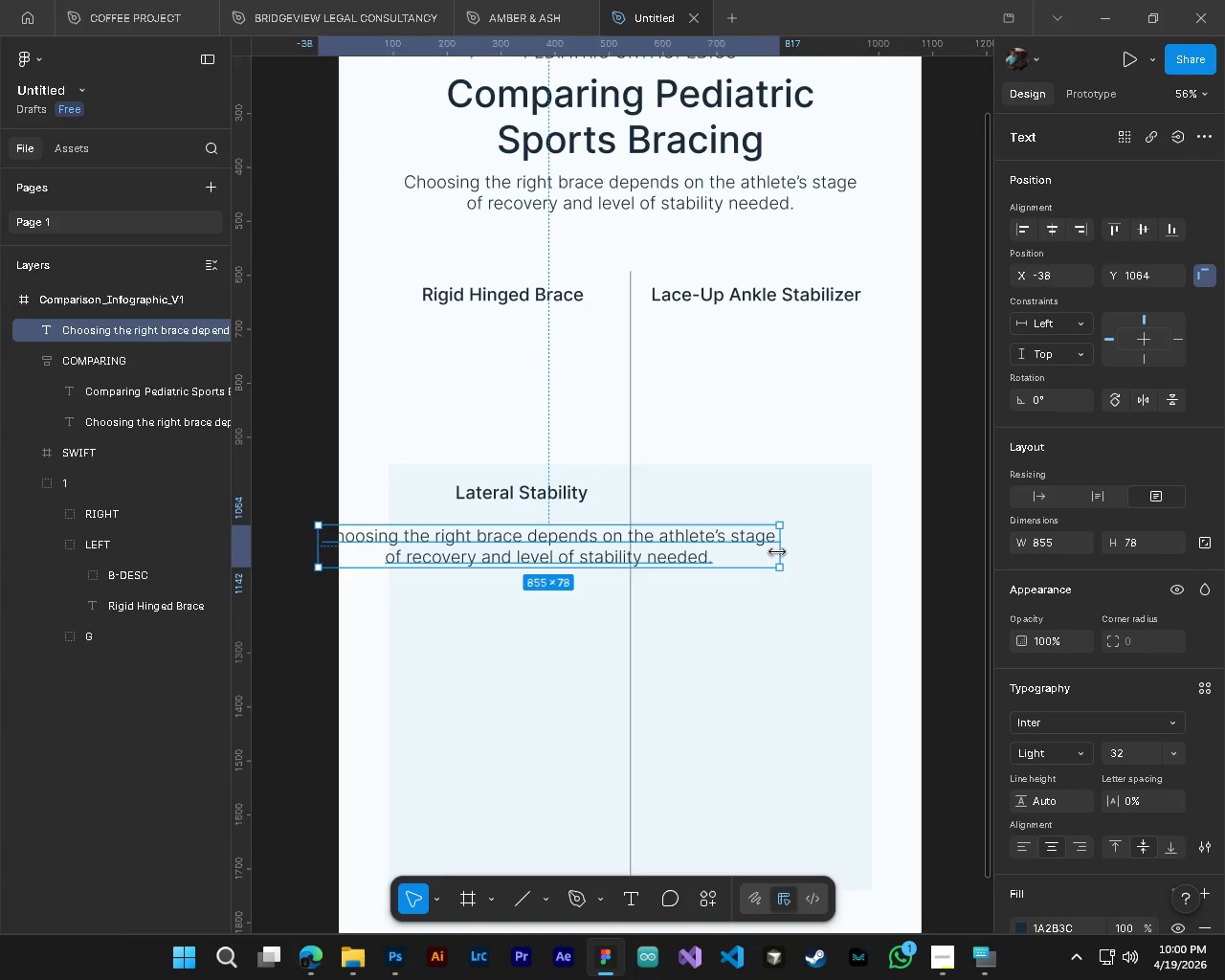 
left_click_drag(start_coordinate=[777, 552], to_coordinate=[509, 547])
 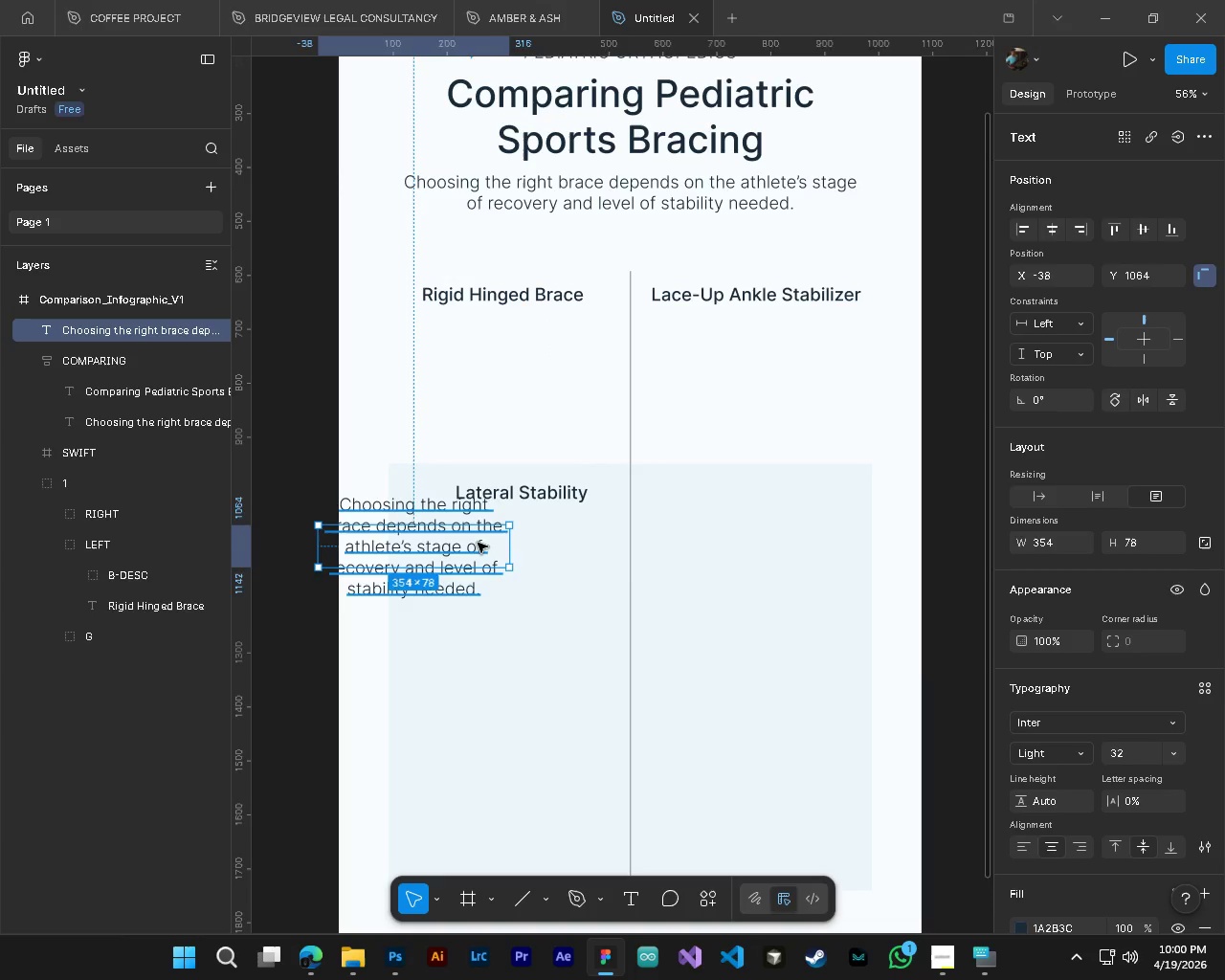 
left_click_drag(start_coordinate=[478, 543], to_coordinate=[589, 557])
 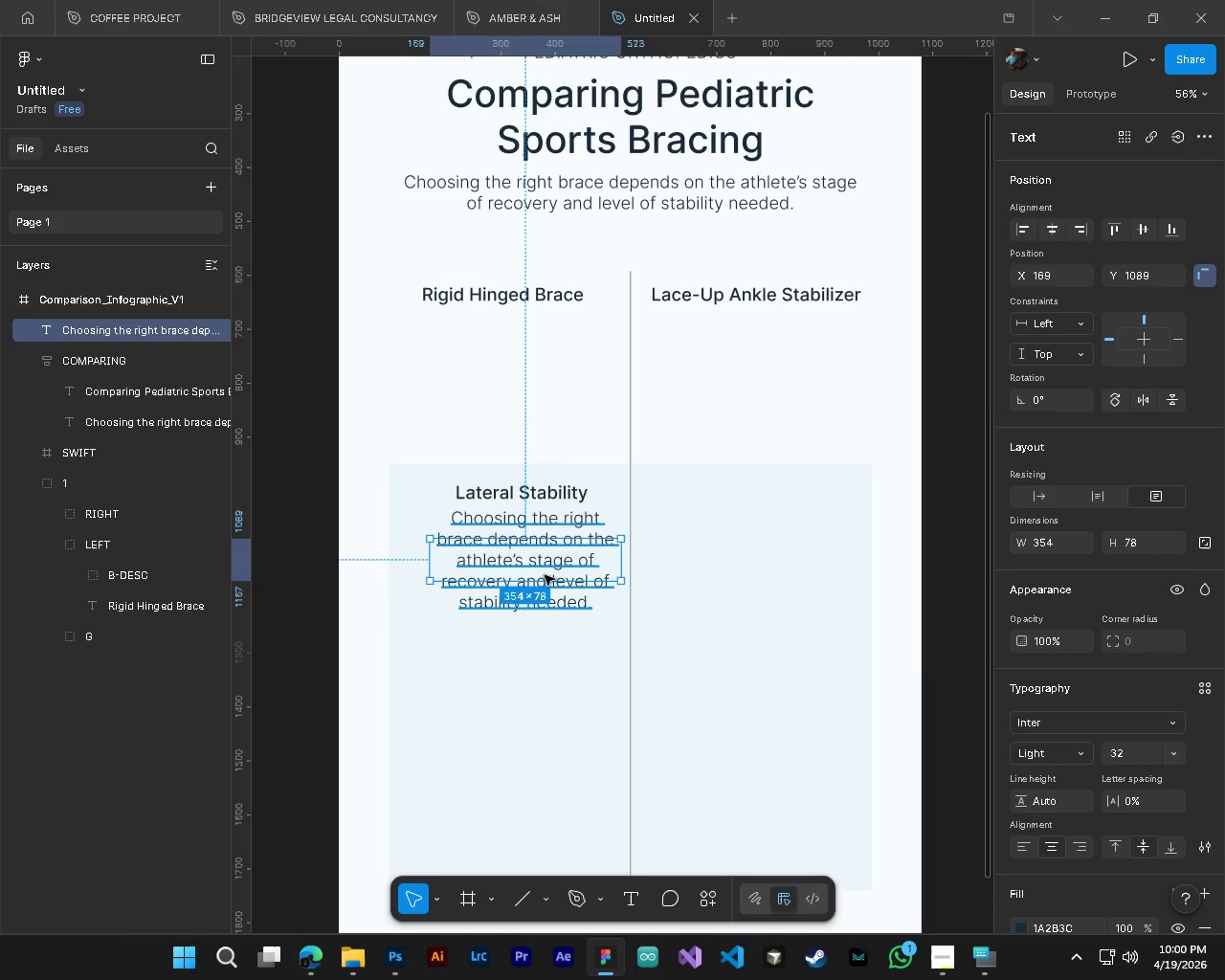 
type(Tm)
key(Backspace)
type(Maxx)
key(Backspace)
type(imum Protection)
 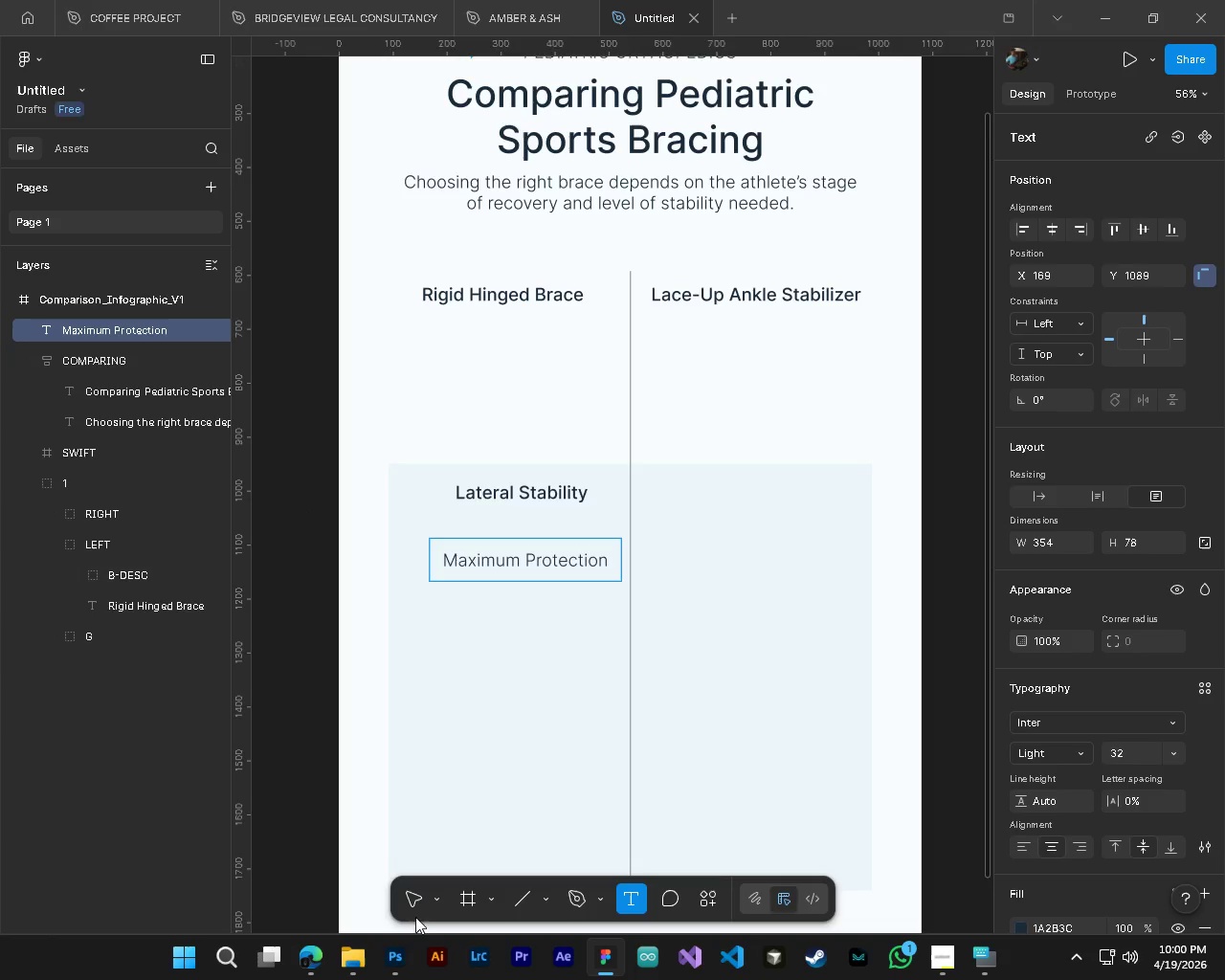 
left_click([412, 902])
 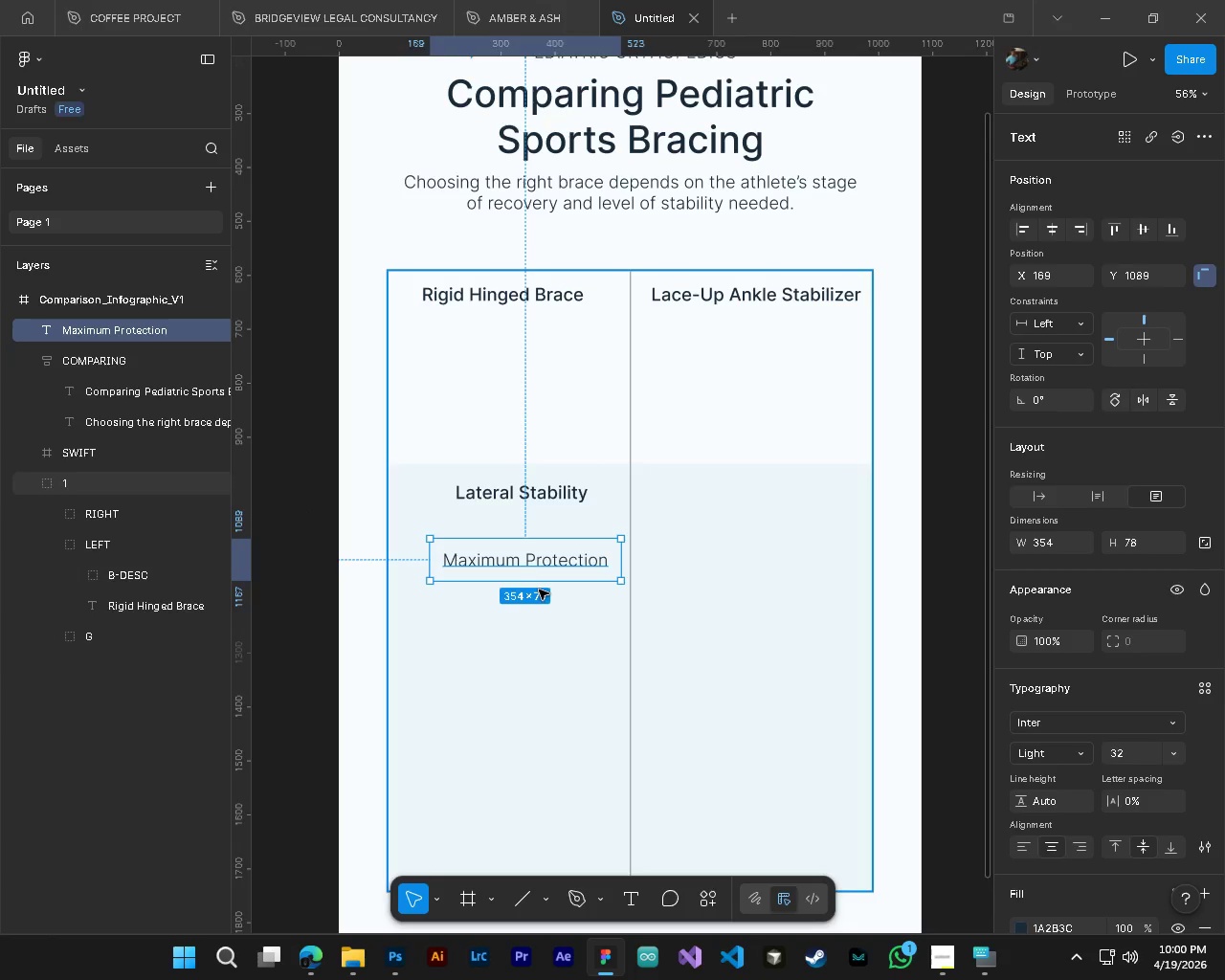 
left_click_drag(start_coordinate=[539, 579], to_coordinate=[546, 559])
 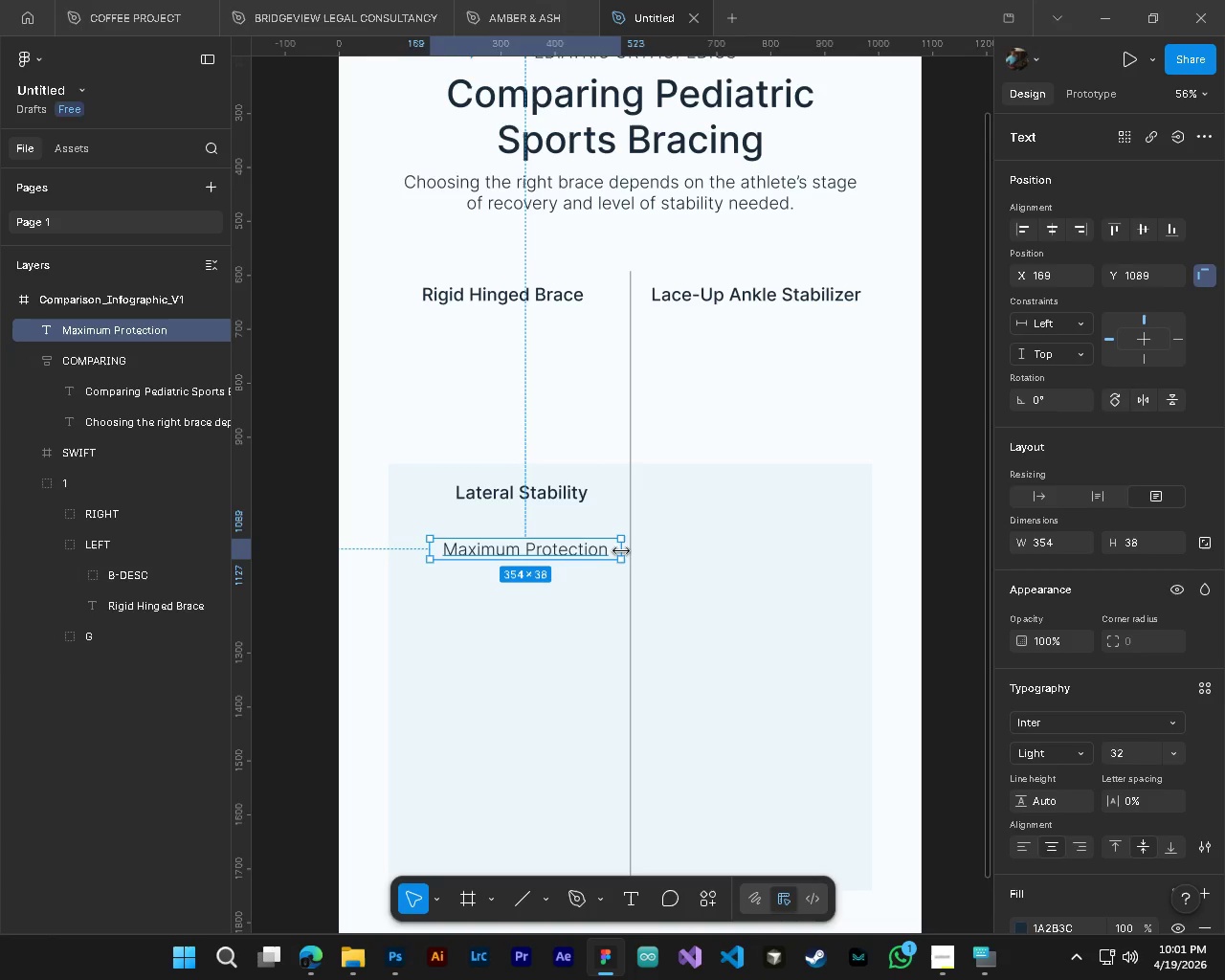 
left_click_drag(start_coordinate=[621, 551], to_coordinate=[597, 555])
 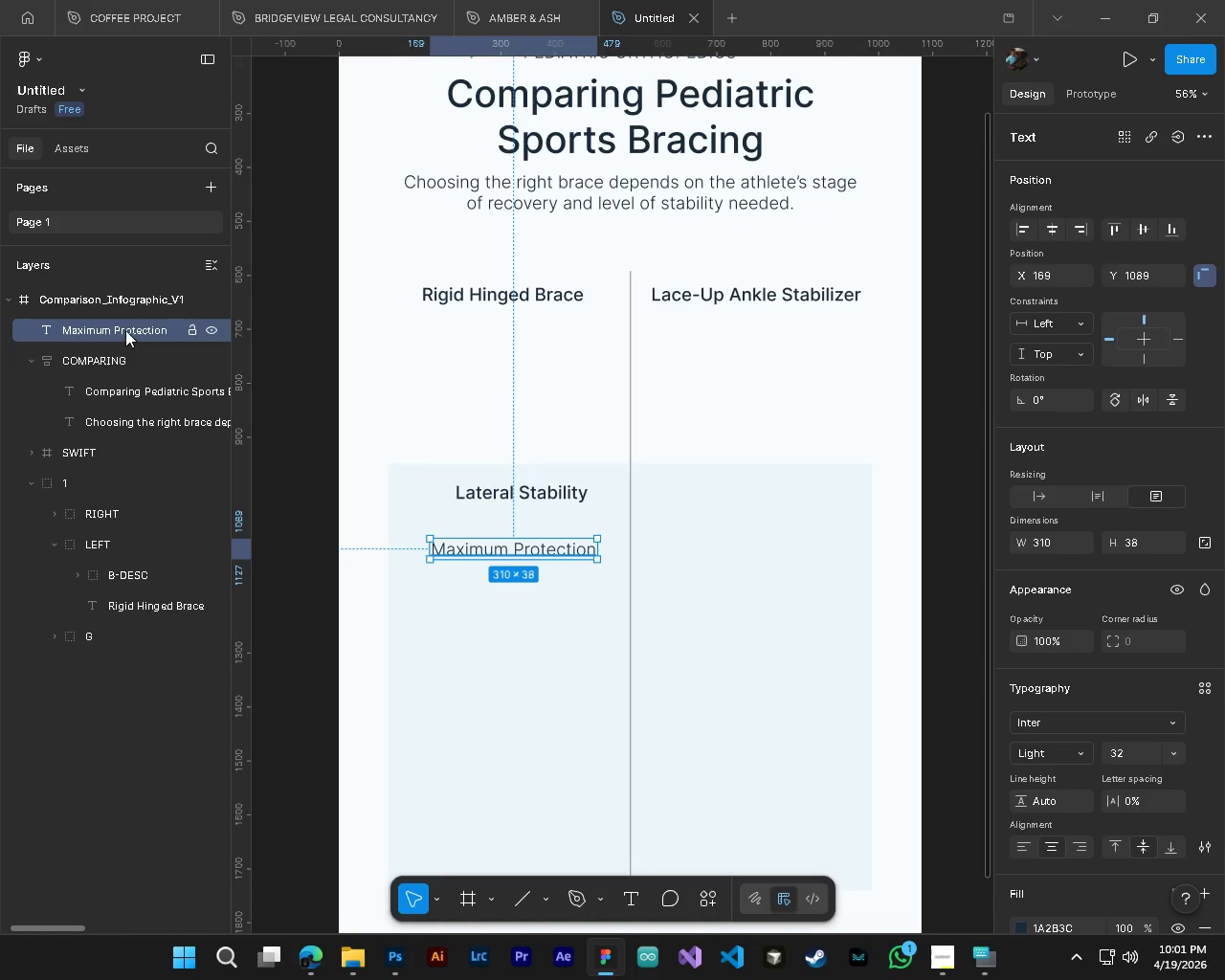 
left_click_drag(start_coordinate=[125, 330], to_coordinate=[134, 575])
 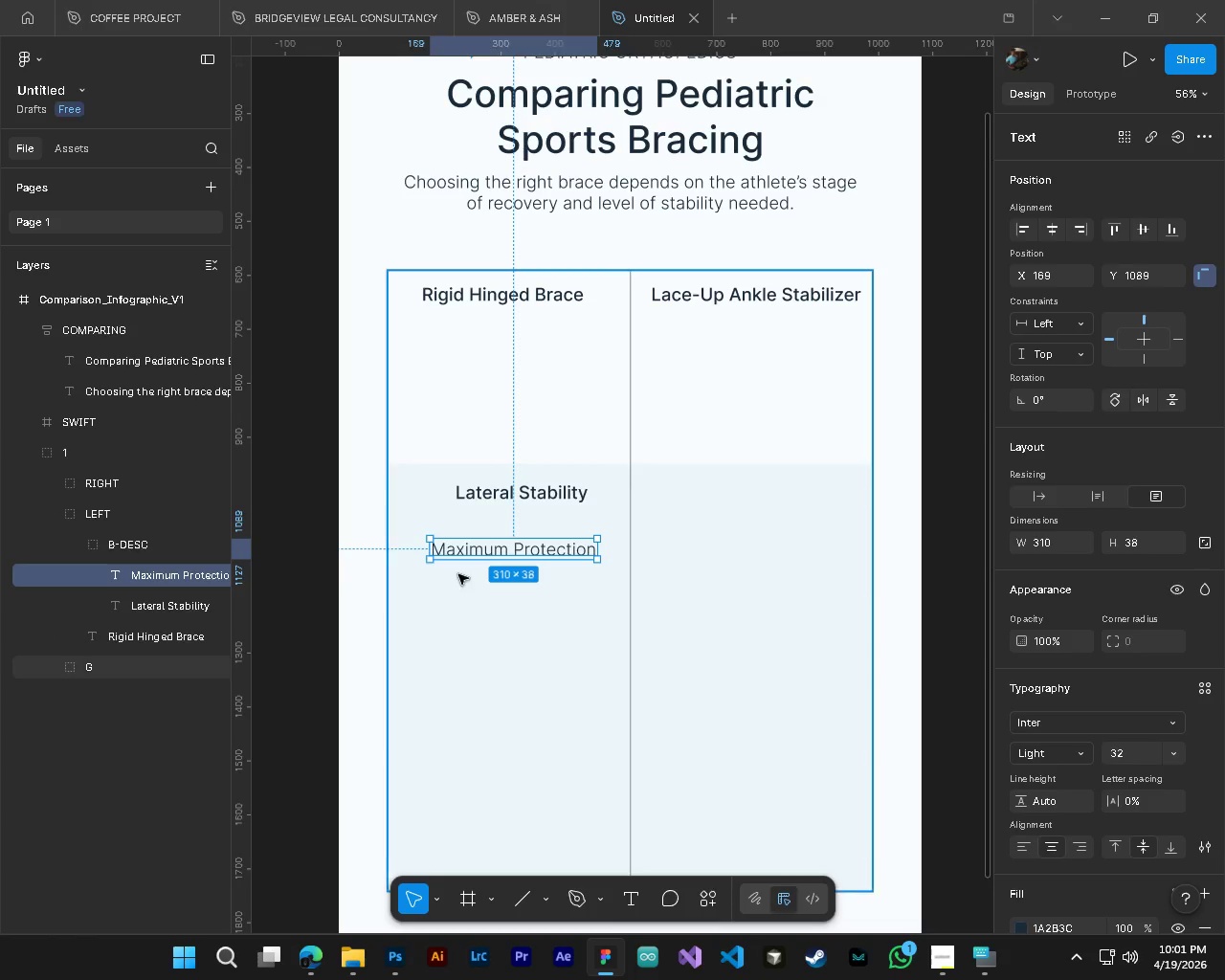 
hold_key(key=AltLeft, duration=1.48)
hold_key(key=ControlLeft, duration=1.5)
scroll: coordinate [386, 564], scroll_direction: up, amount: 5.0
 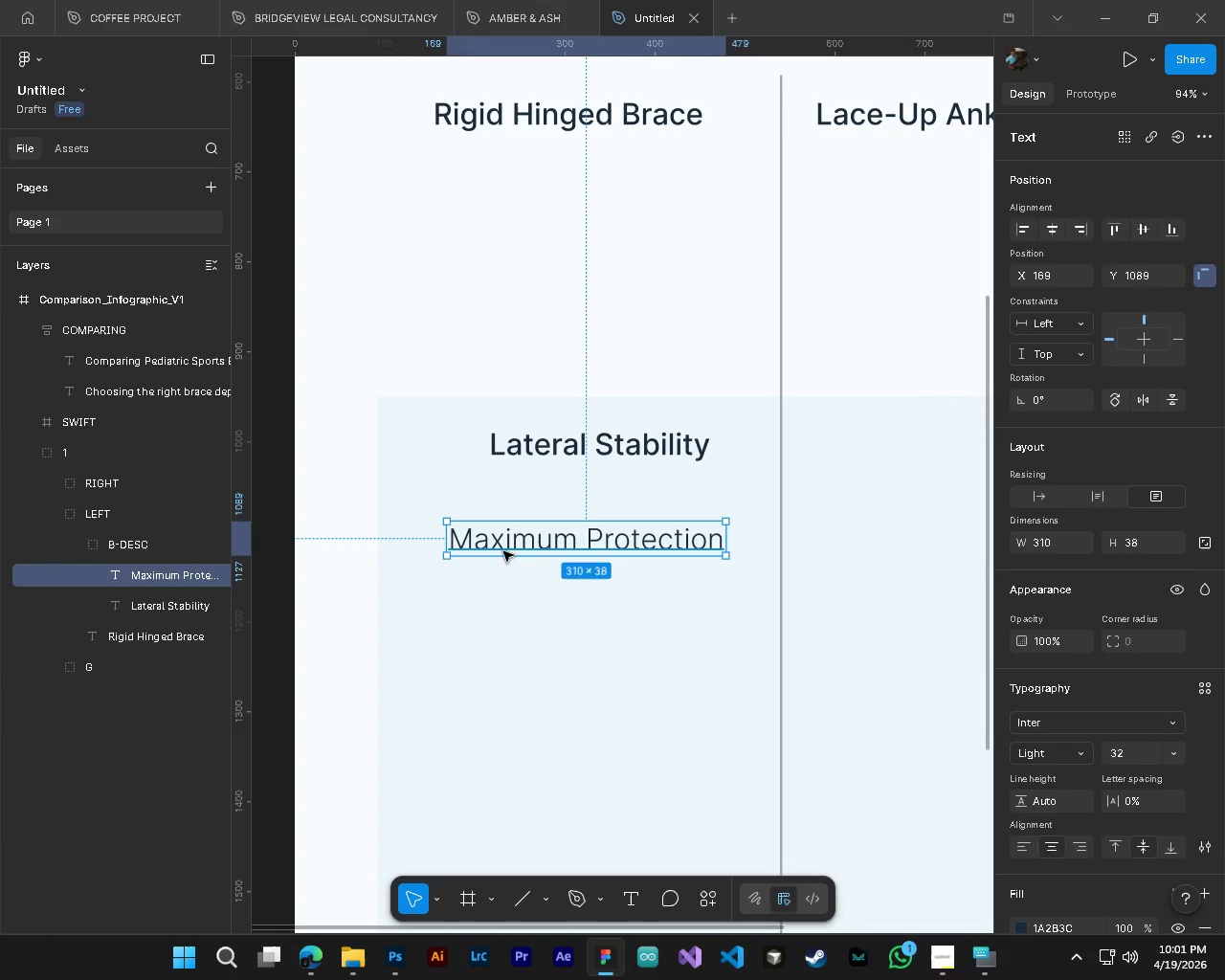 
key(T)
 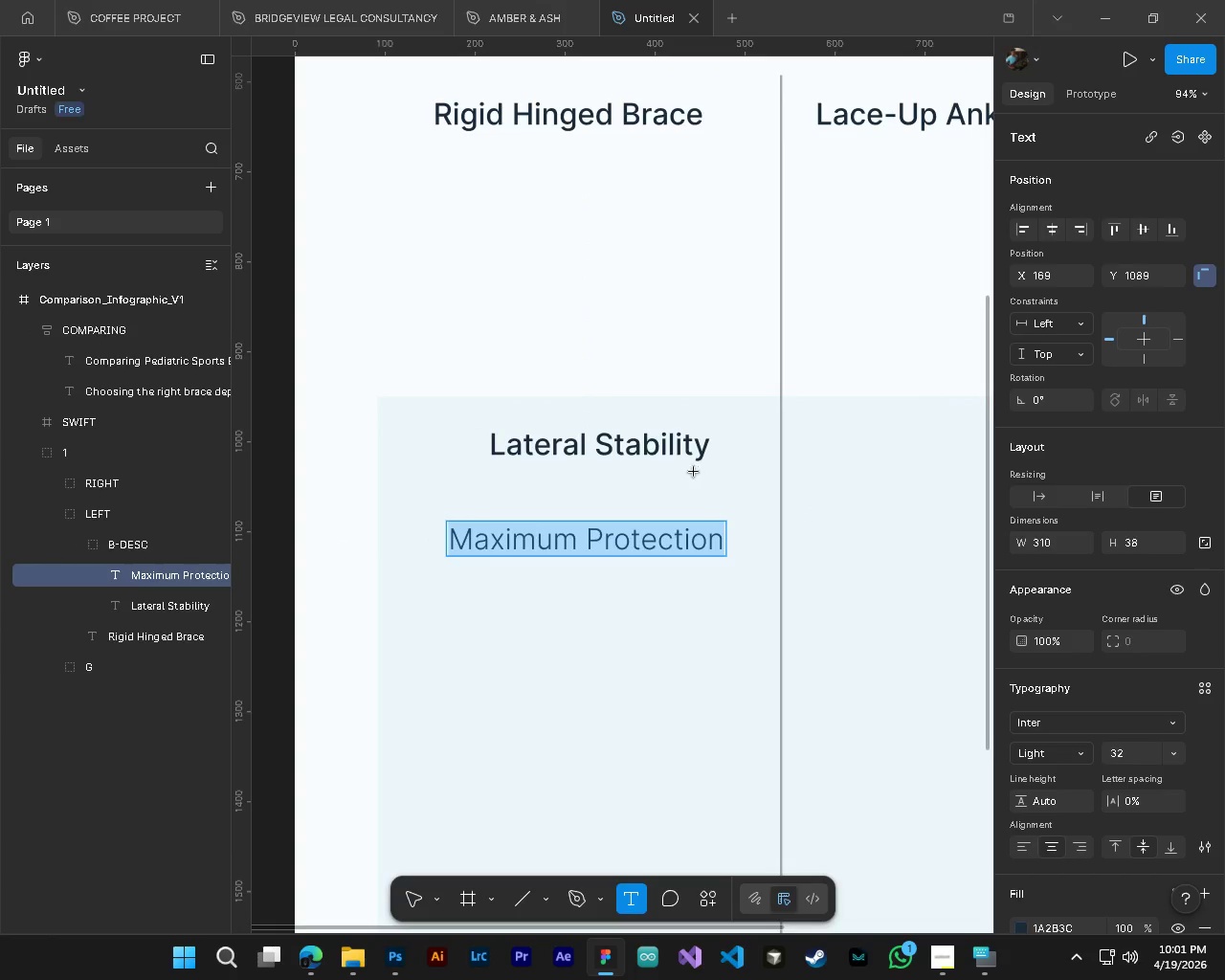 
hold_key(key=ControlLeft, duration=0.53)
 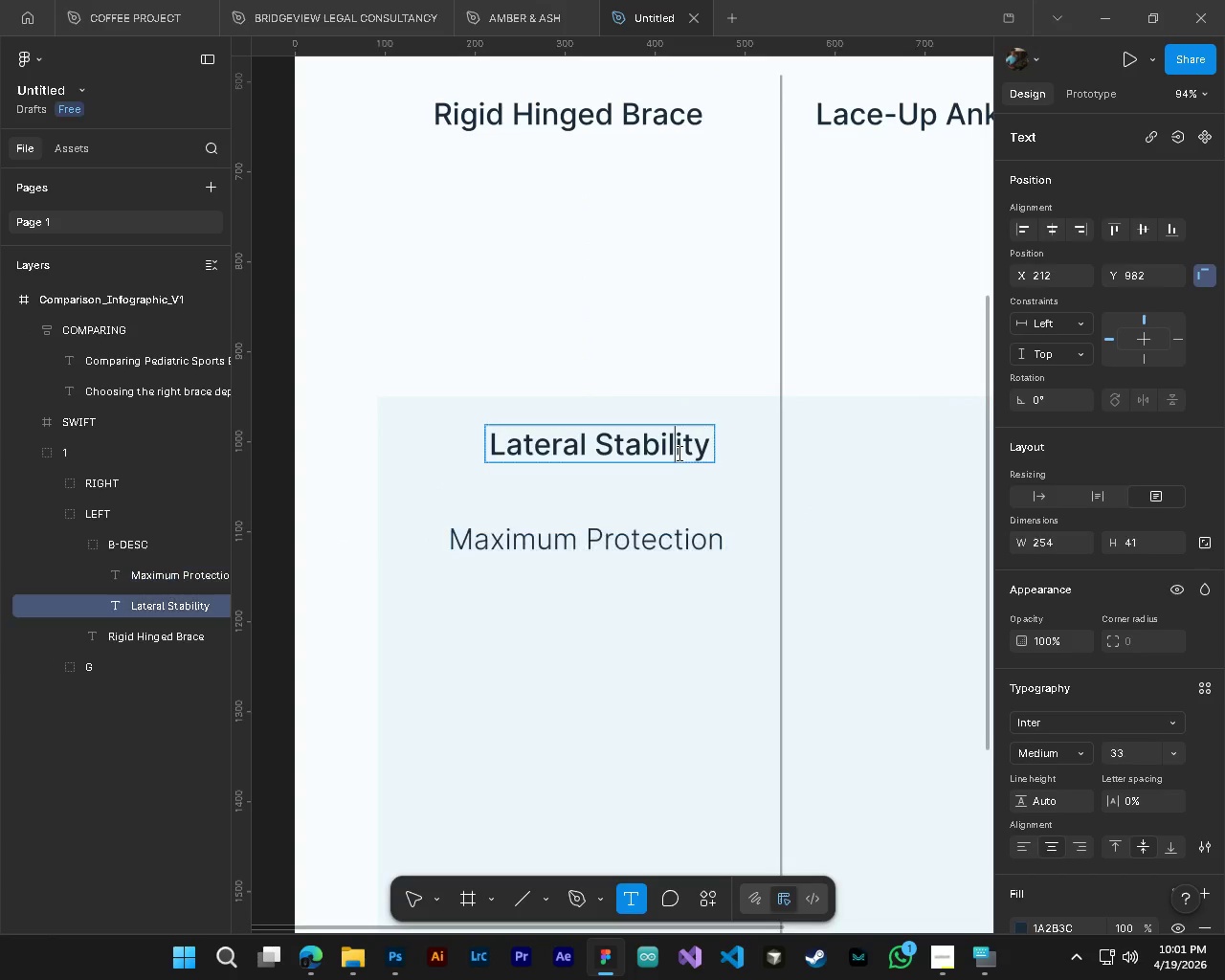 
left_click([678, 453])
 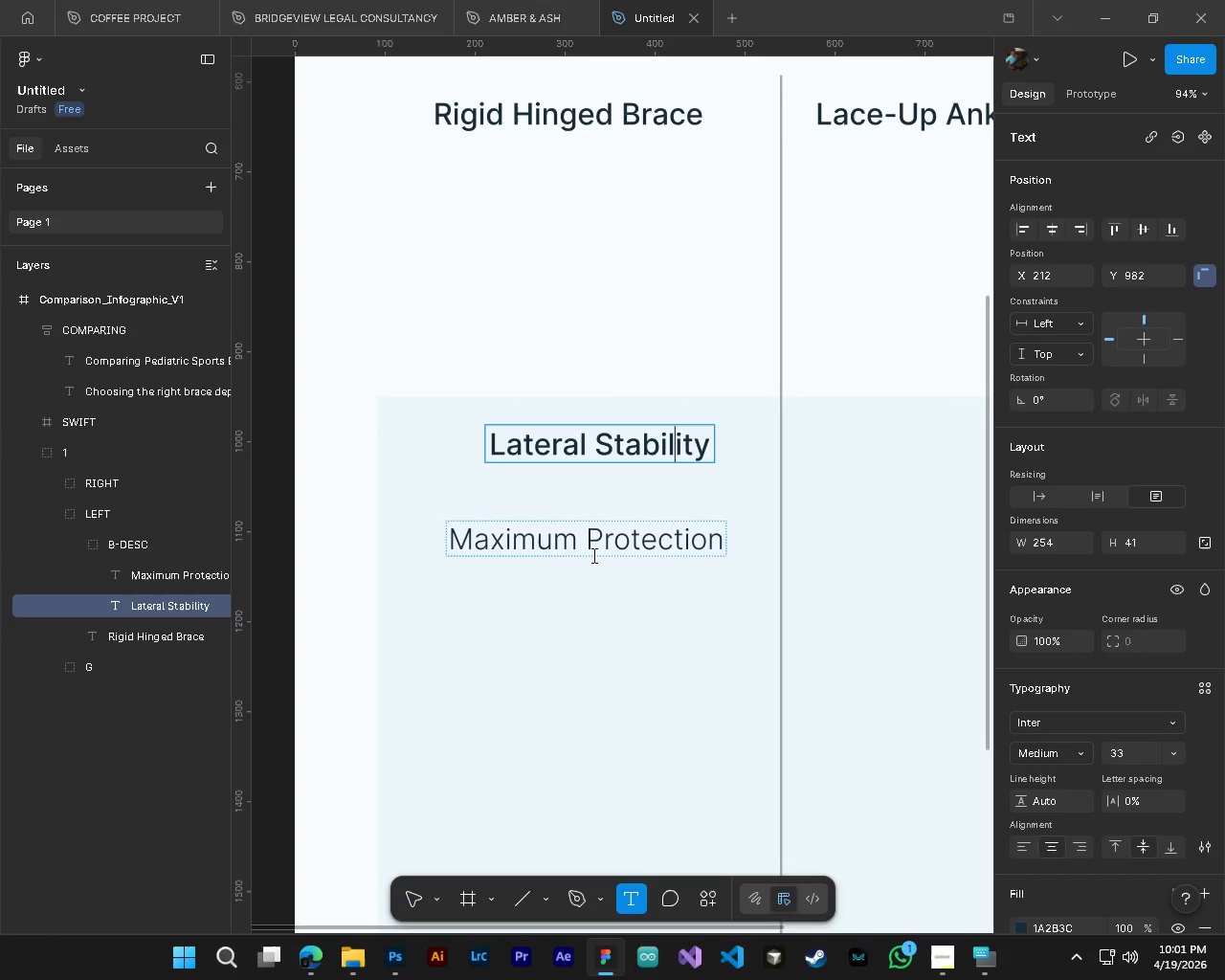 
left_click([590, 546])
 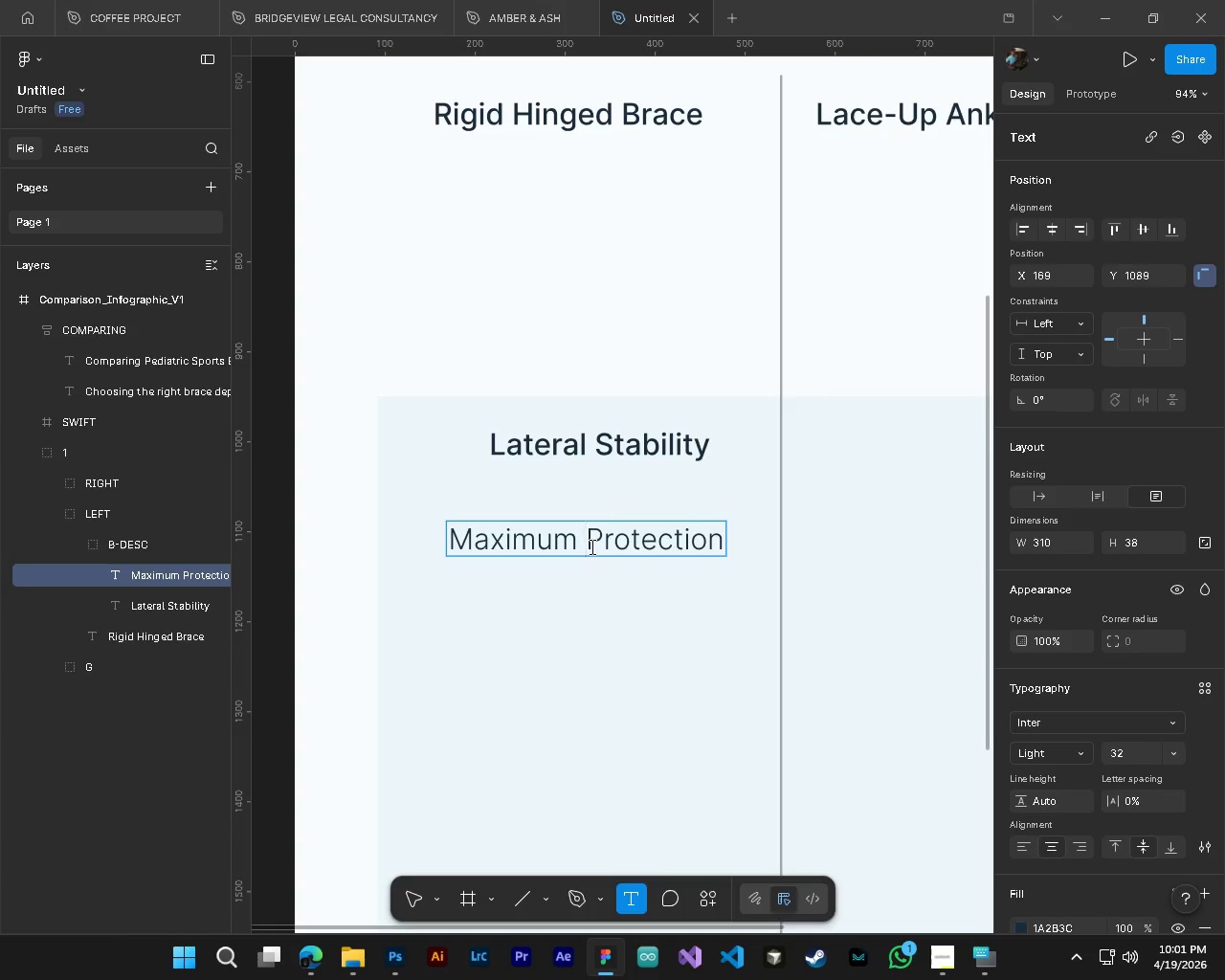 
key(Control+A)
 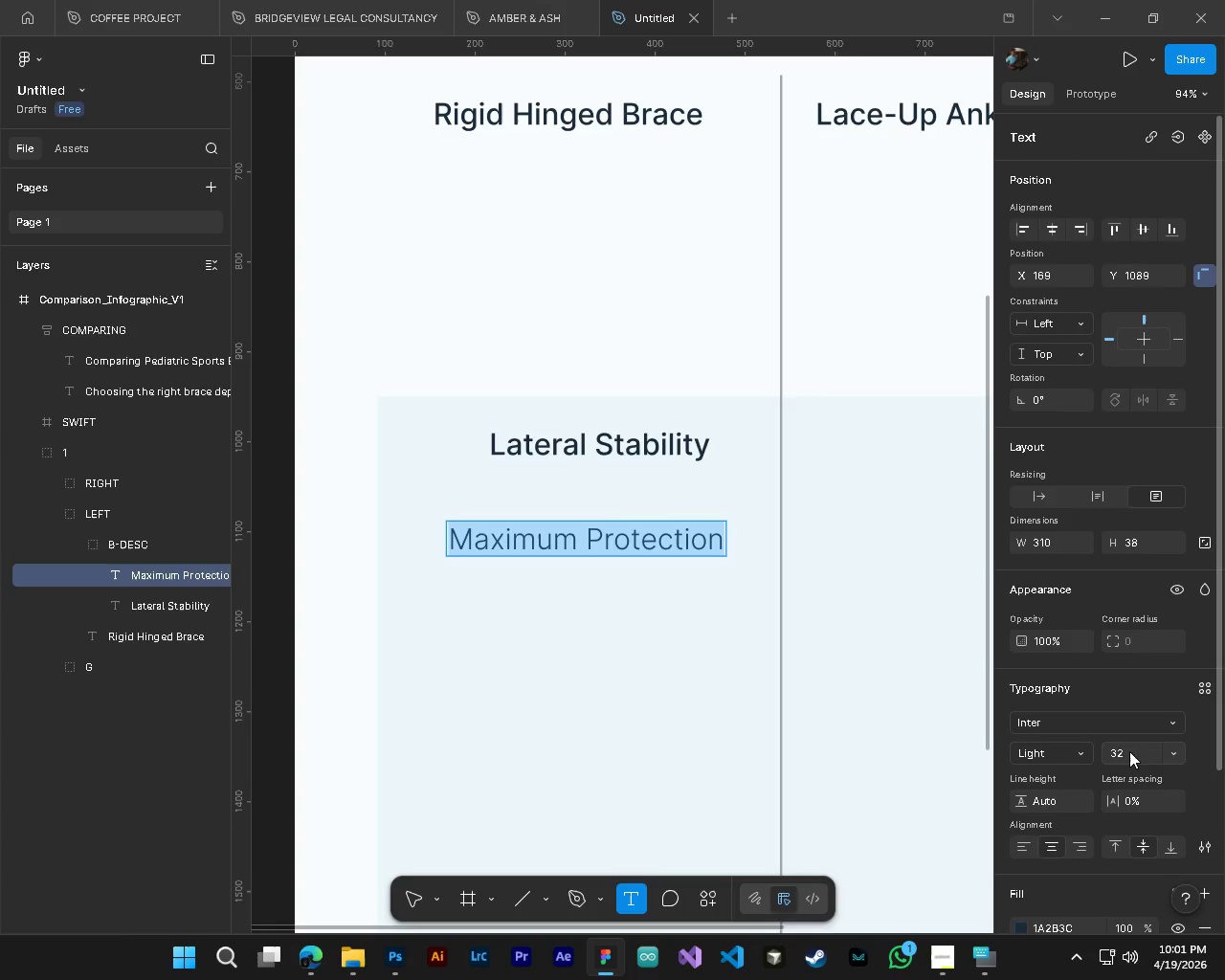 
left_click([1129, 751])
 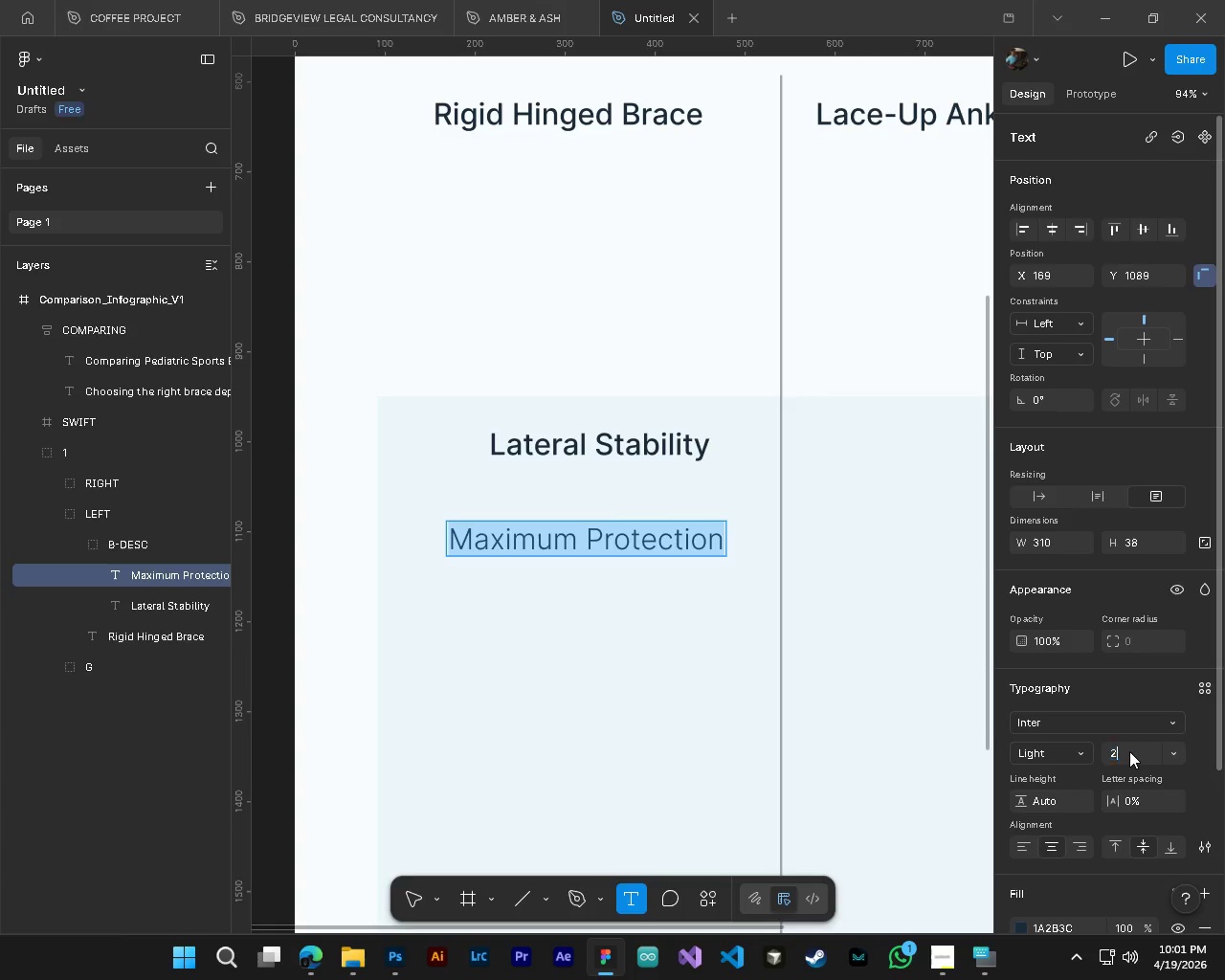 
key(Control+Numpad2)
 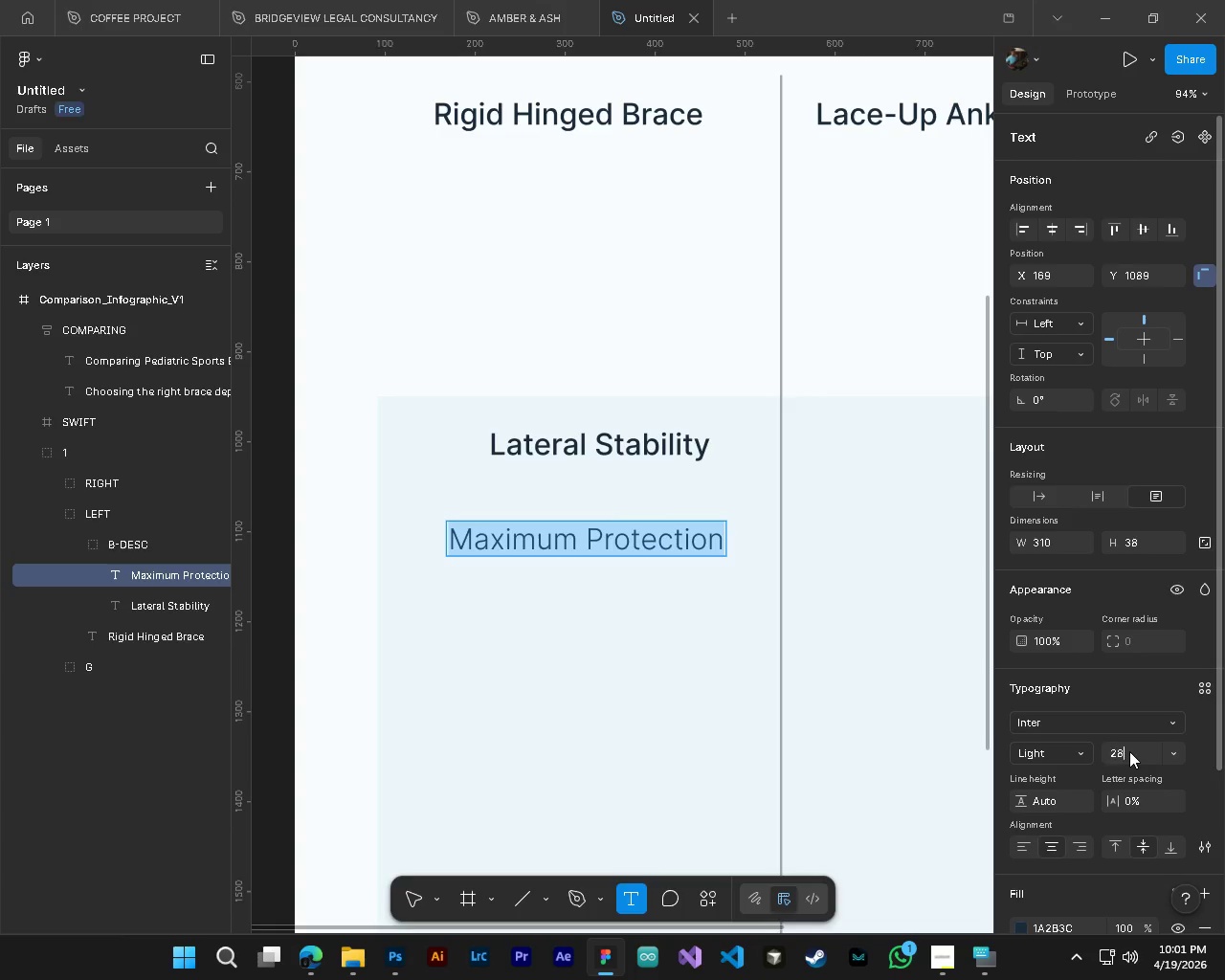 
key(Control+Numpad8)
 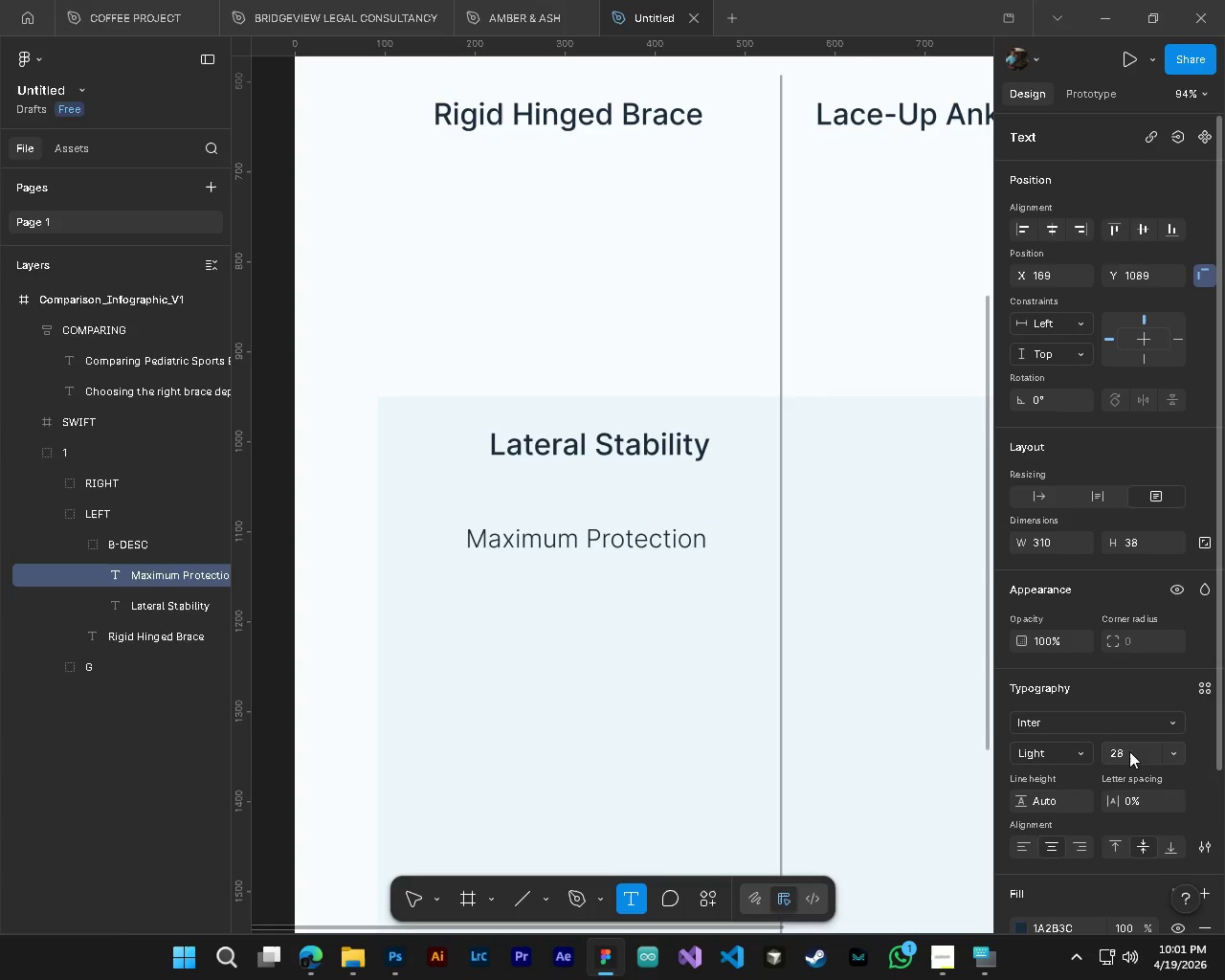 
key(Control+NumpadEnter)
 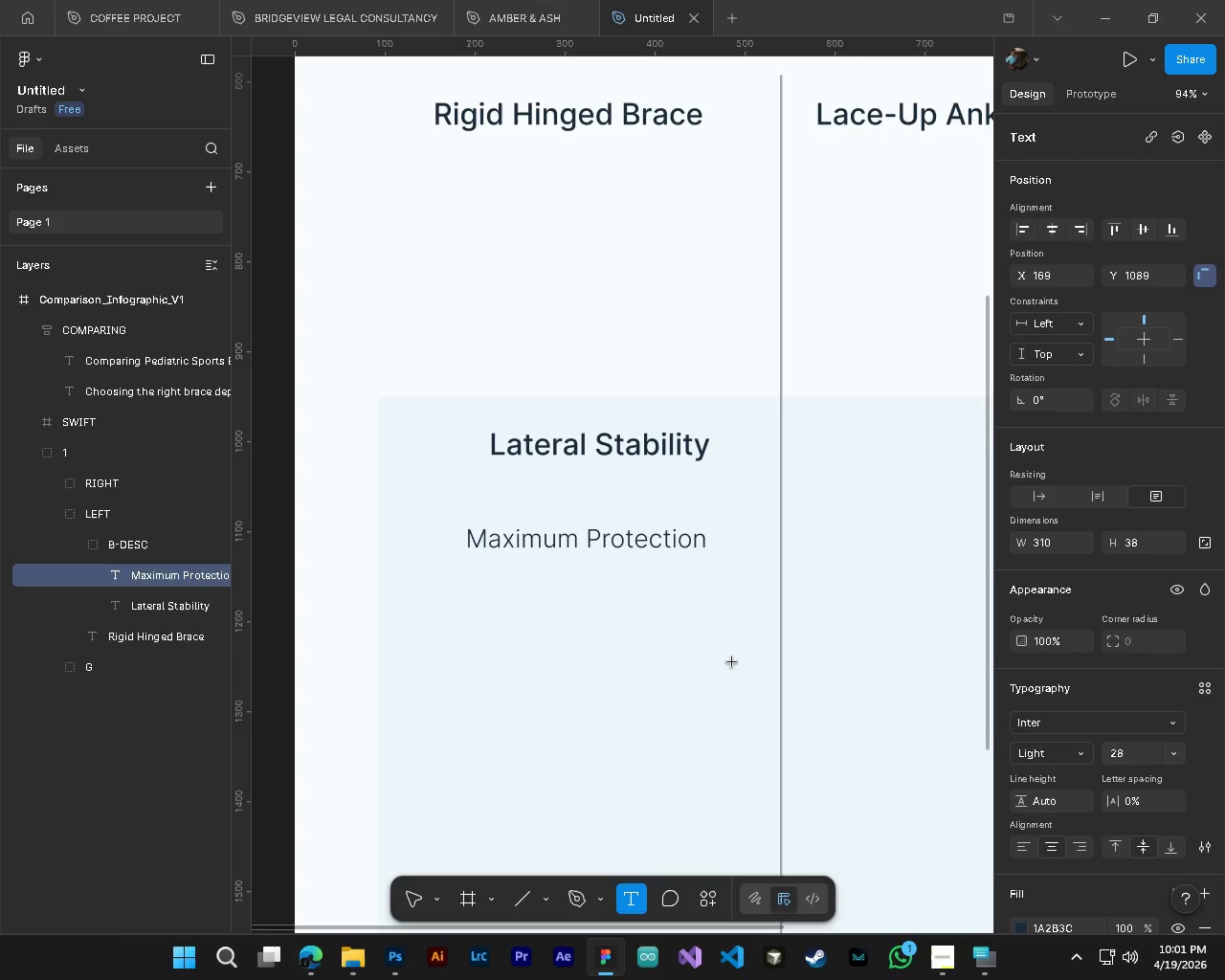 
scroll: coordinate [731, 662], scroll_direction: up, amount: 4.0
 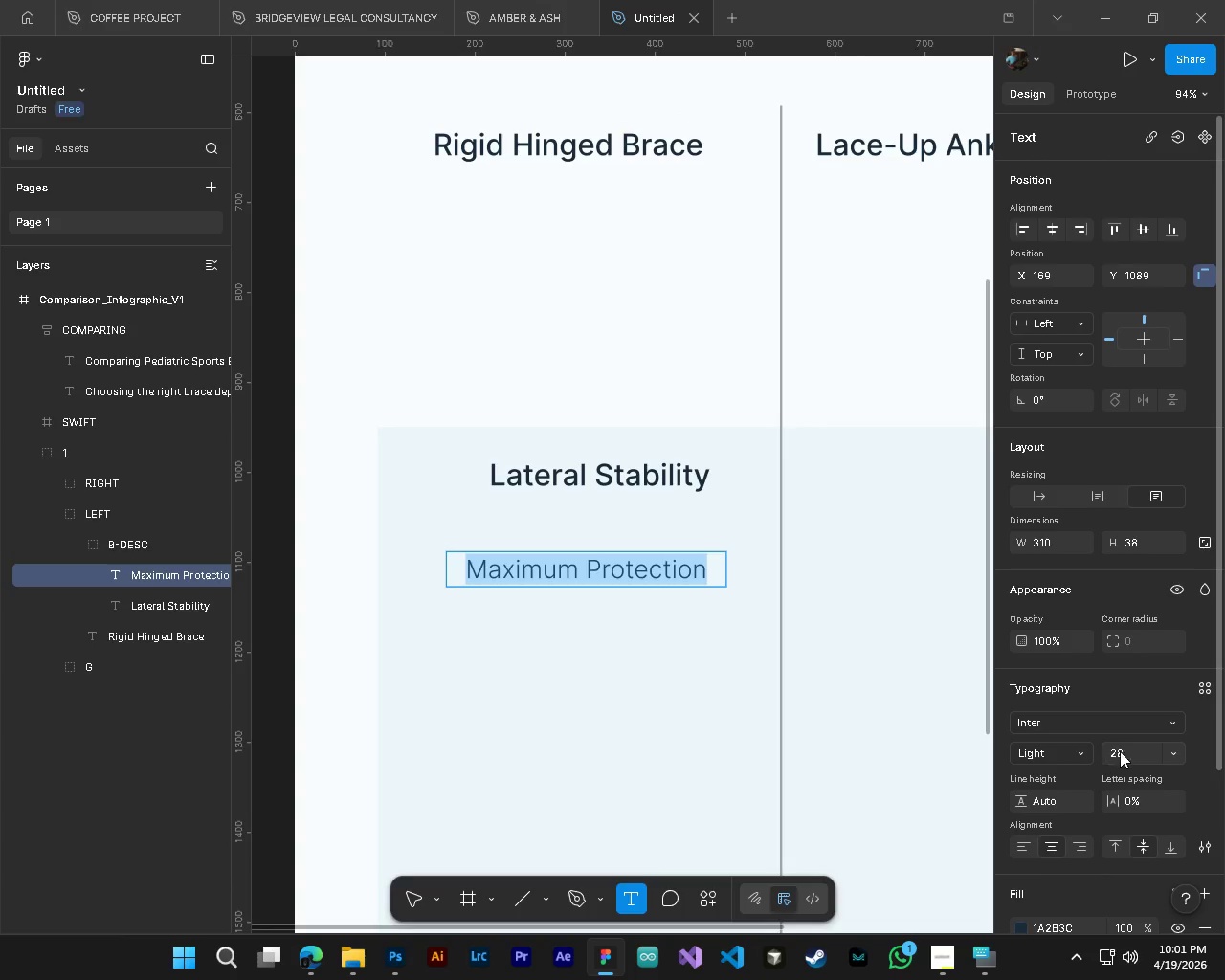 
left_click([1124, 751])
 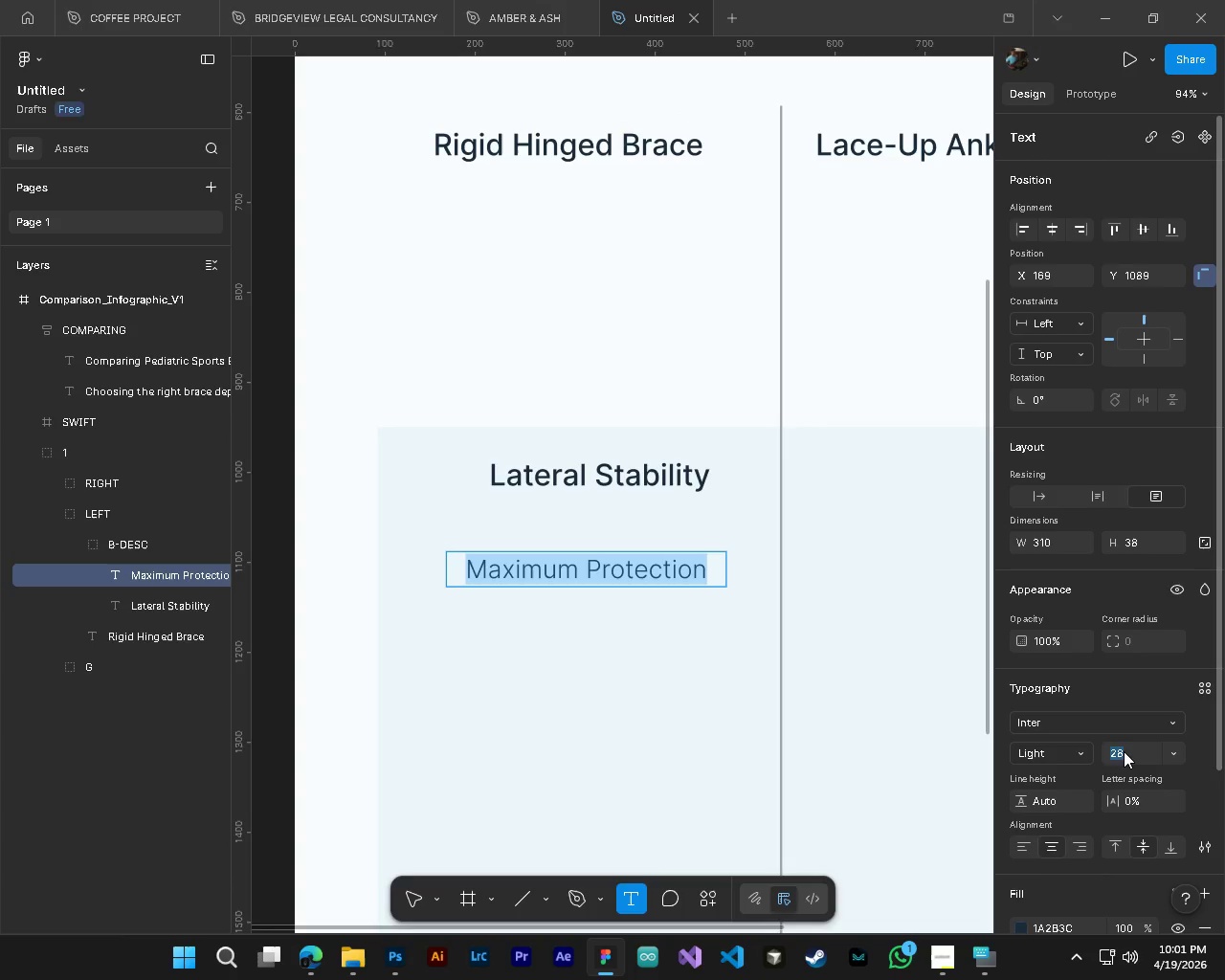 
key(Numpad3)
 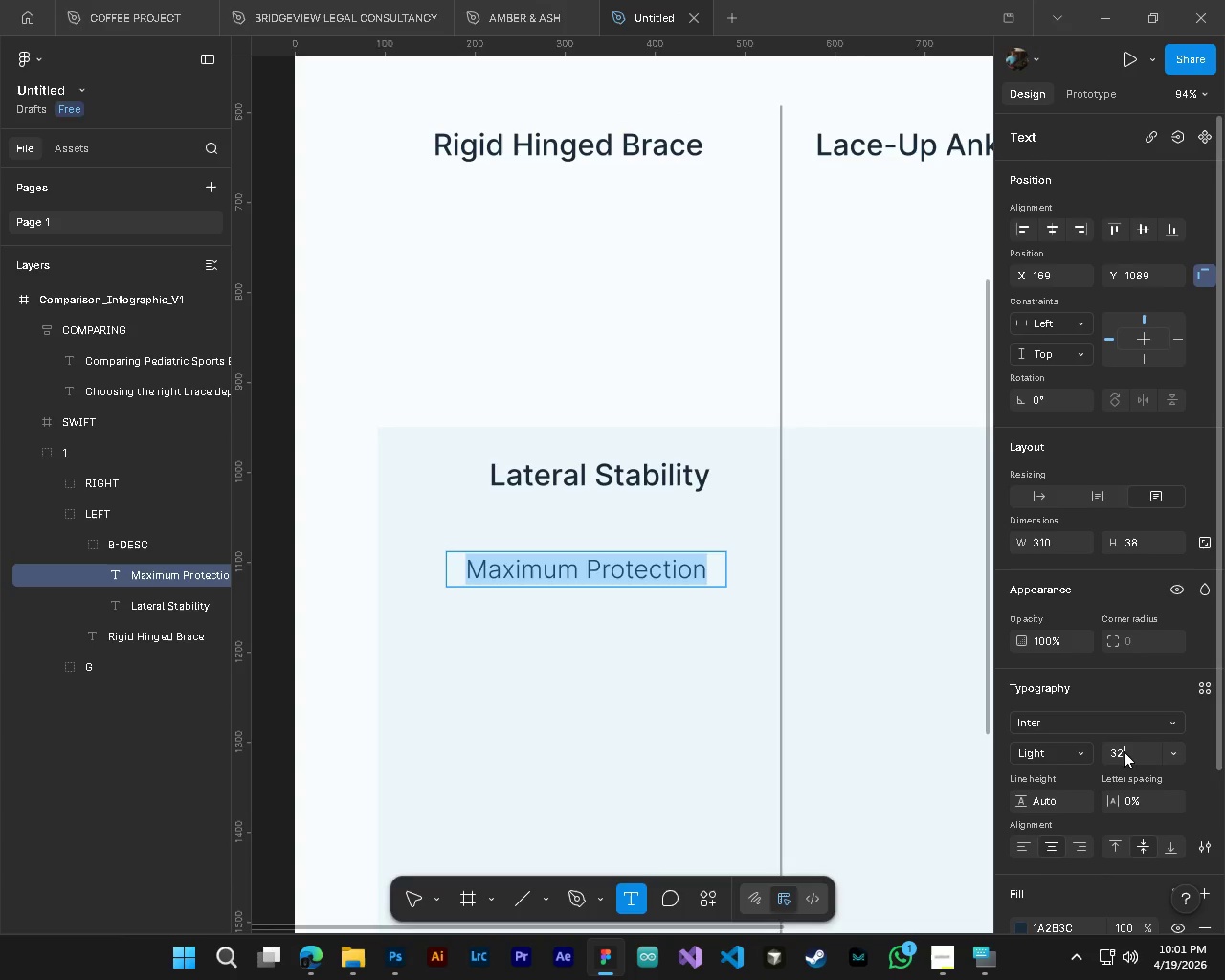 
key(Numpad2)
 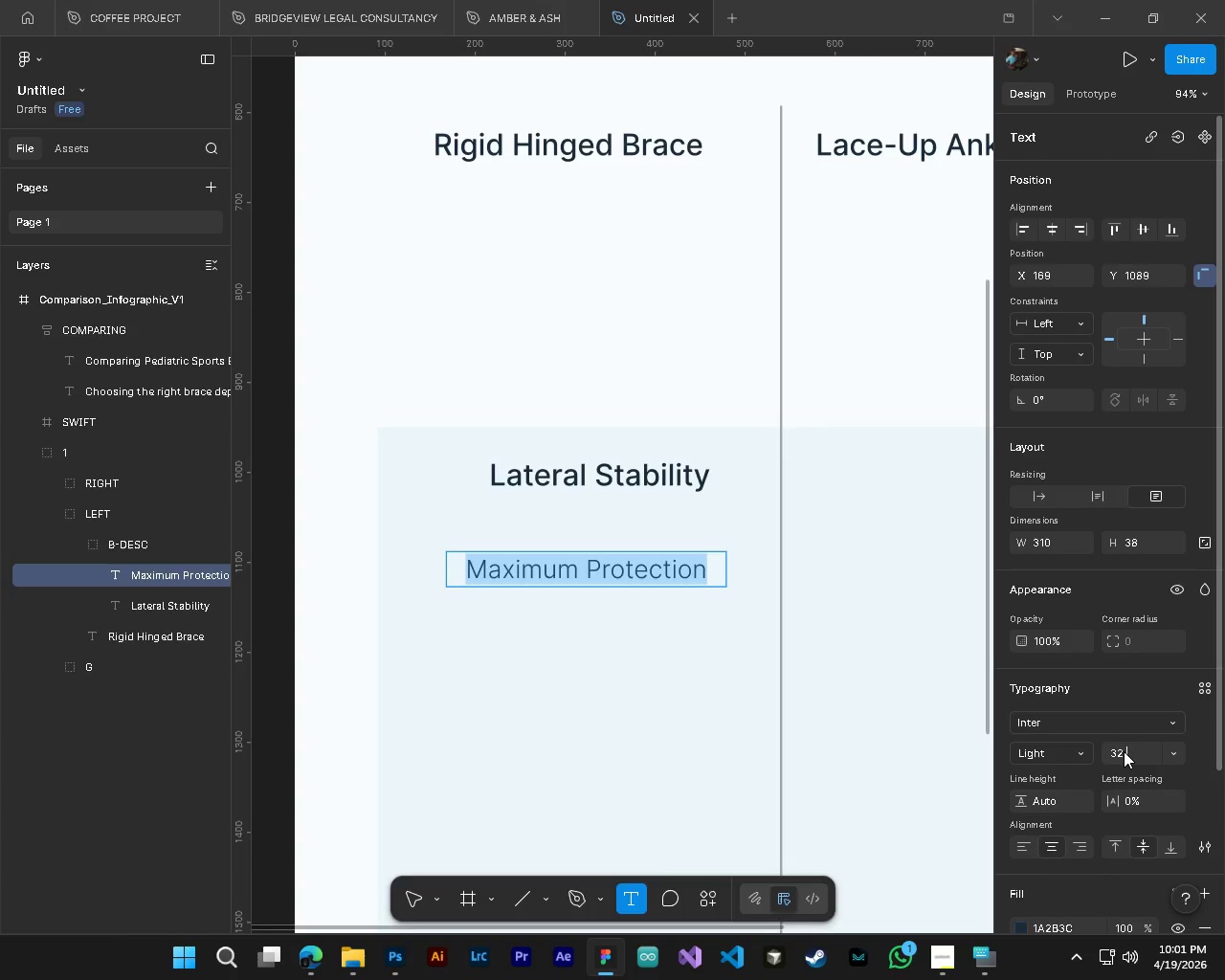 
key(NumpadDecimal)
 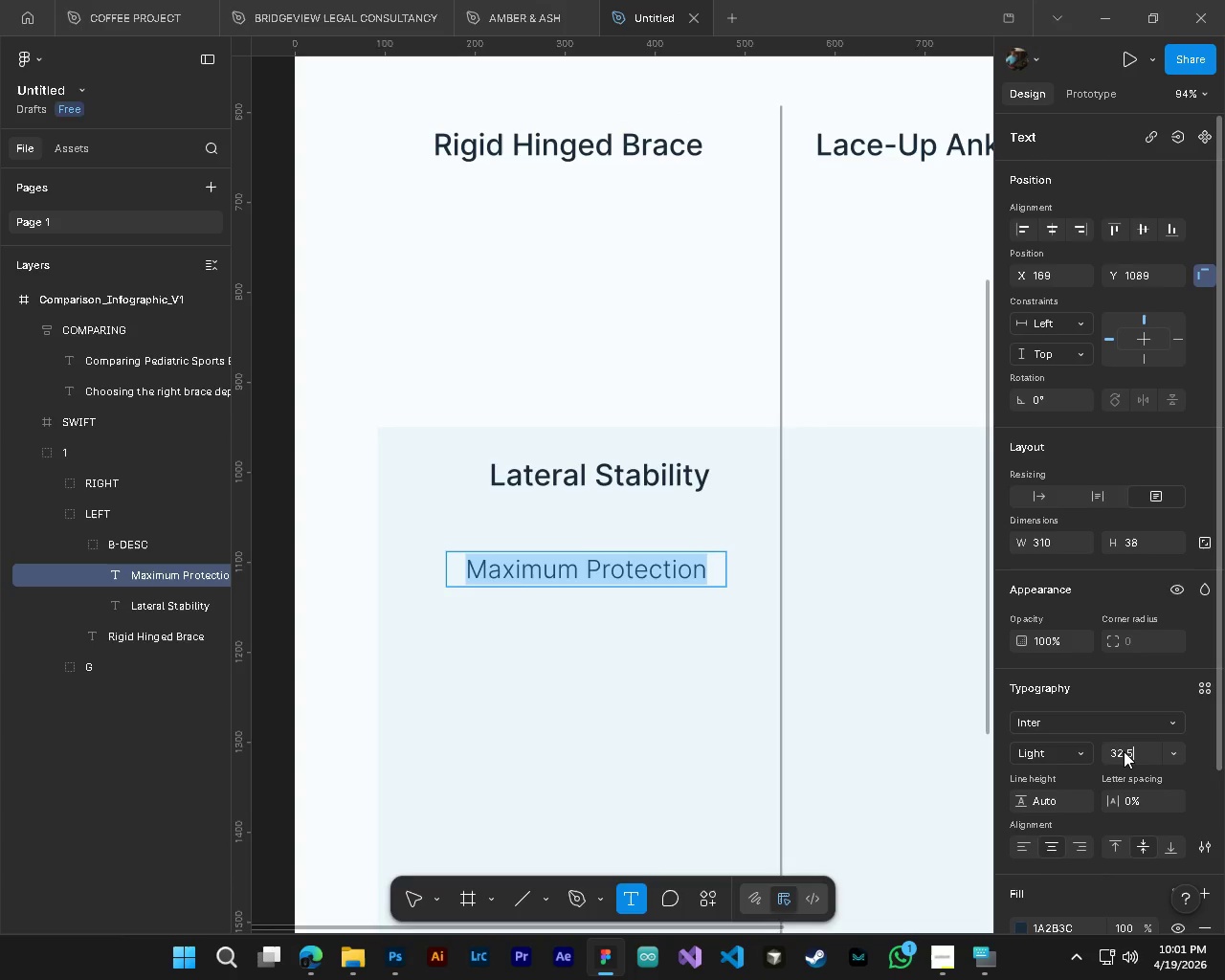 
key(Numpad5)
 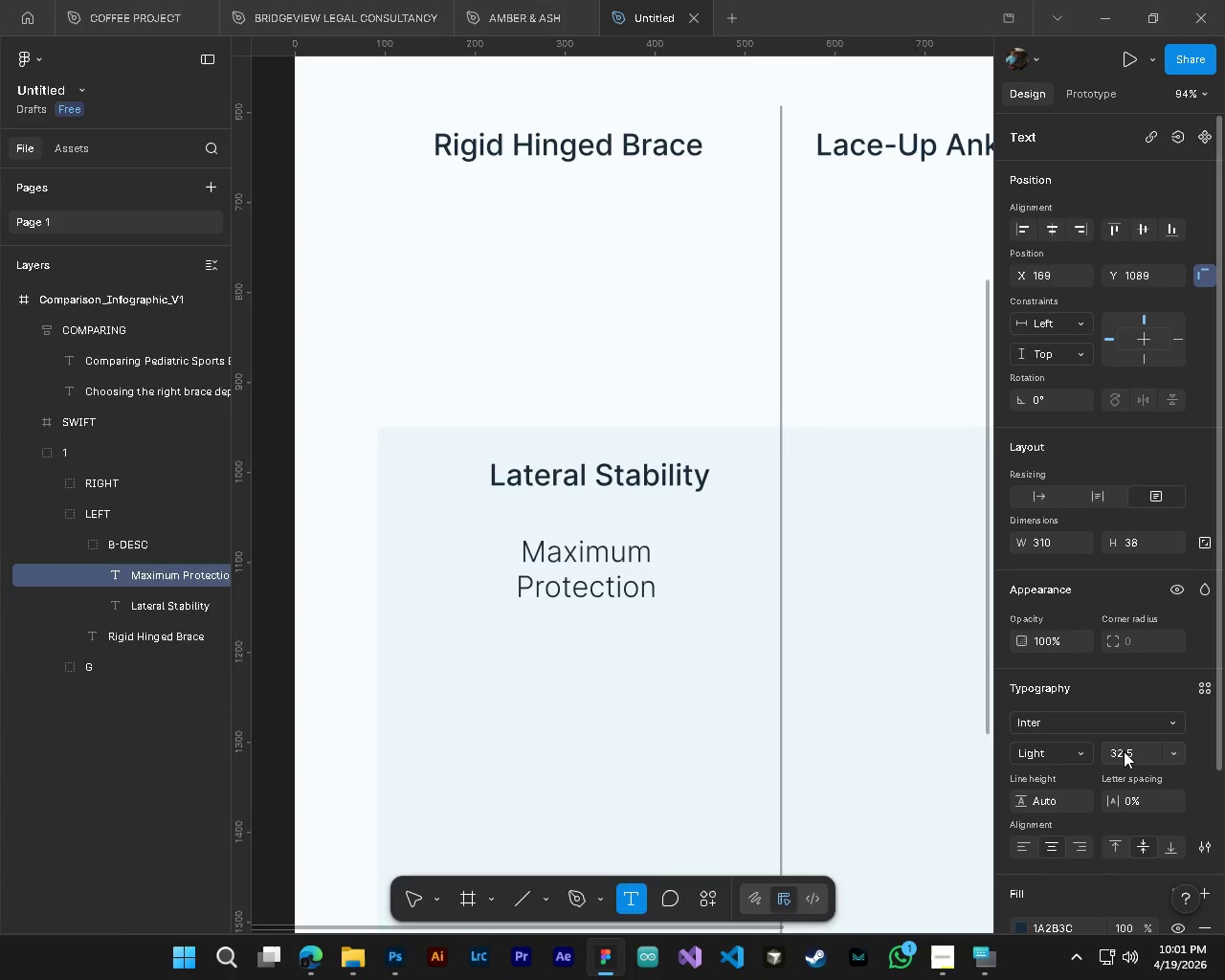 
key(NumpadEnter)
 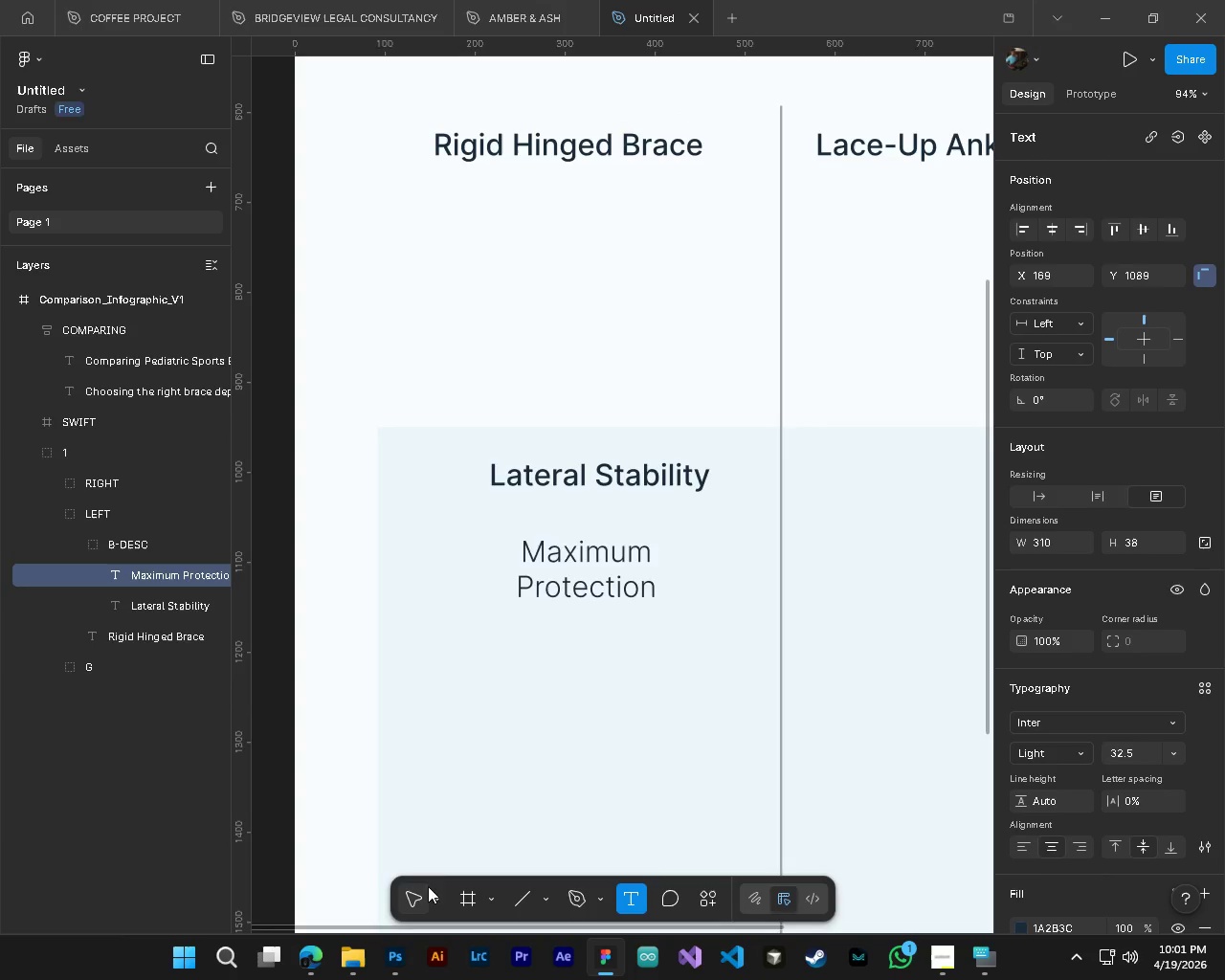 
left_click([419, 893])
 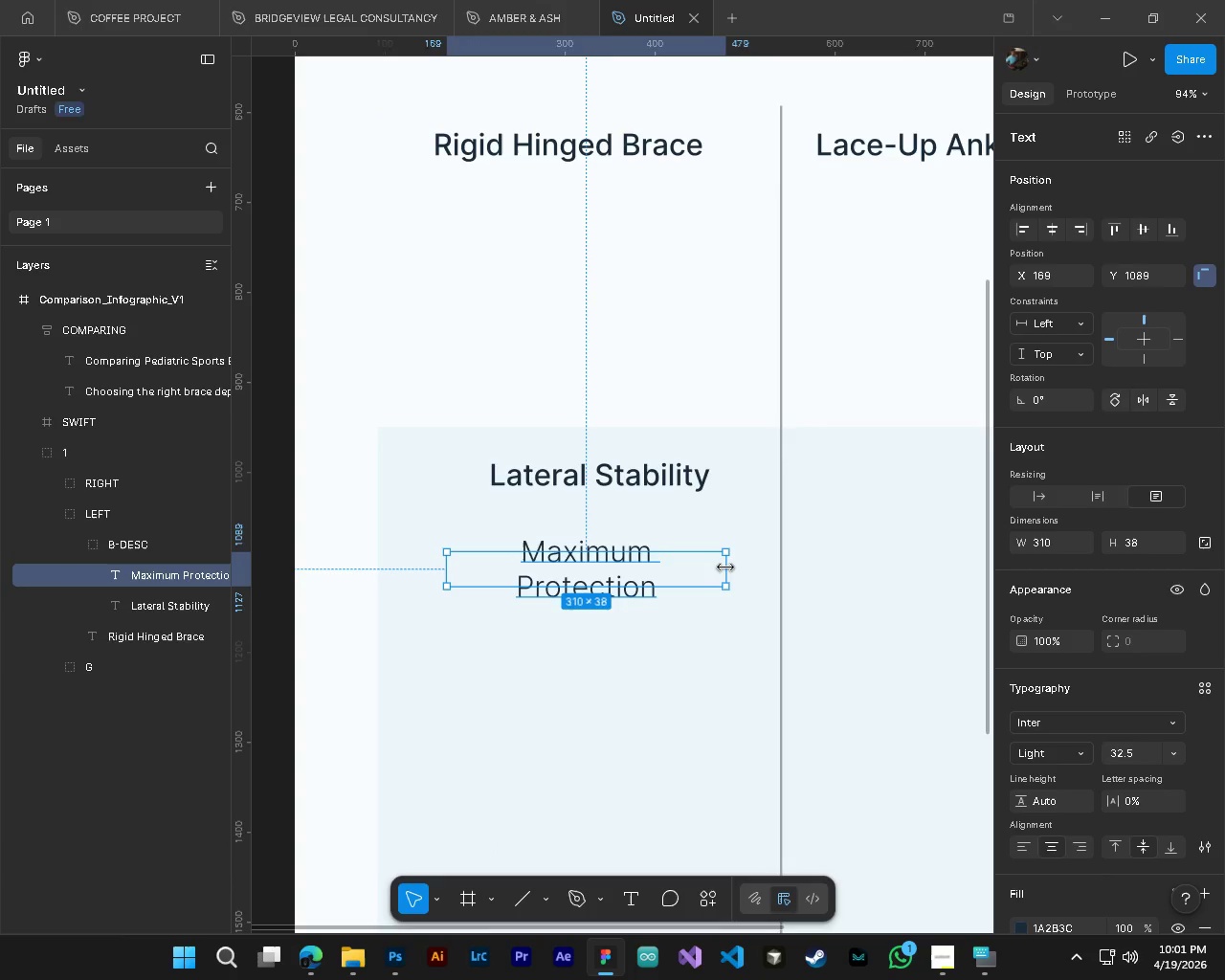 
left_click_drag(start_coordinate=[725, 568], to_coordinate=[730, 574])
 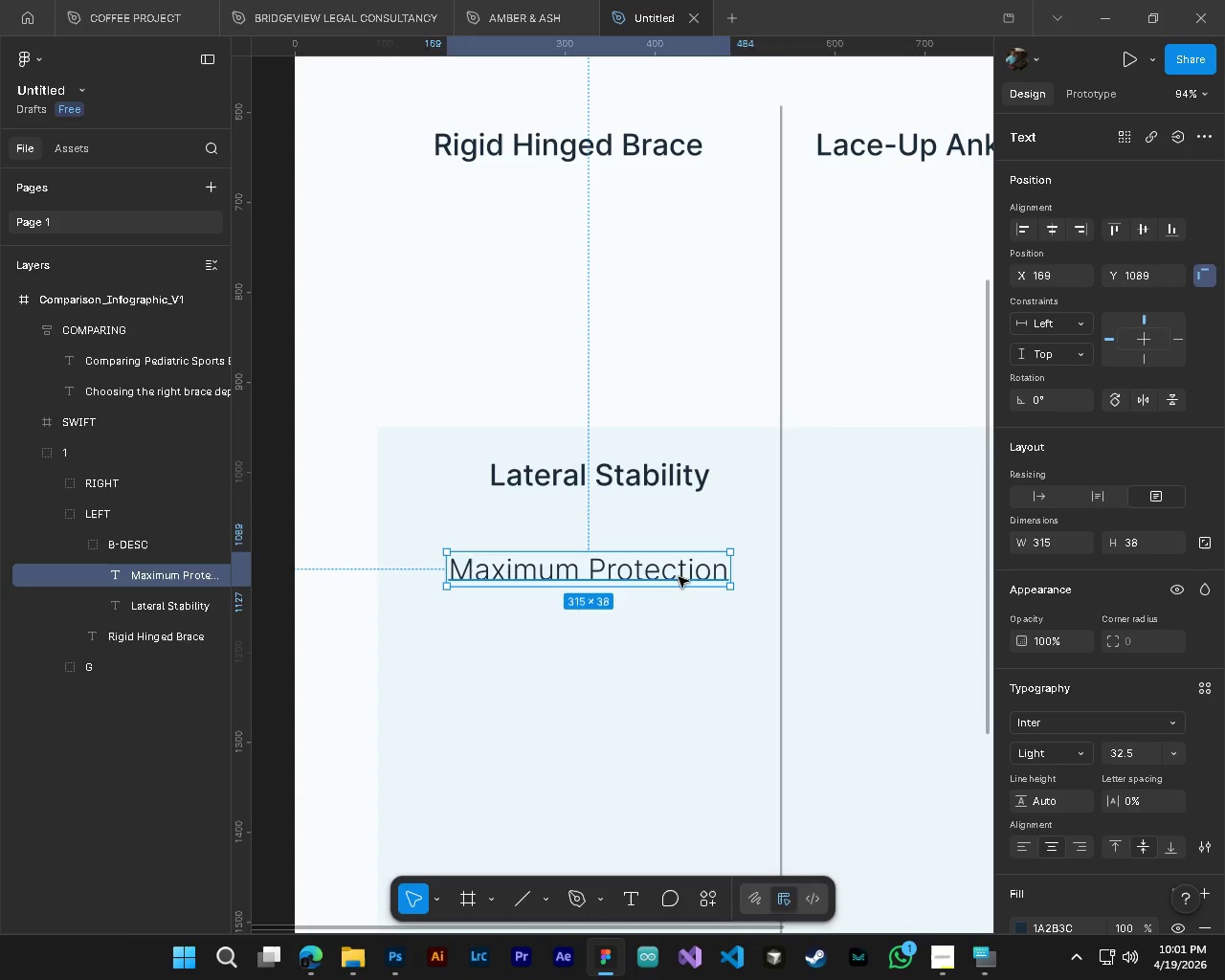 
left_click_drag(start_coordinate=[679, 577], to_coordinate=[718, 522])
 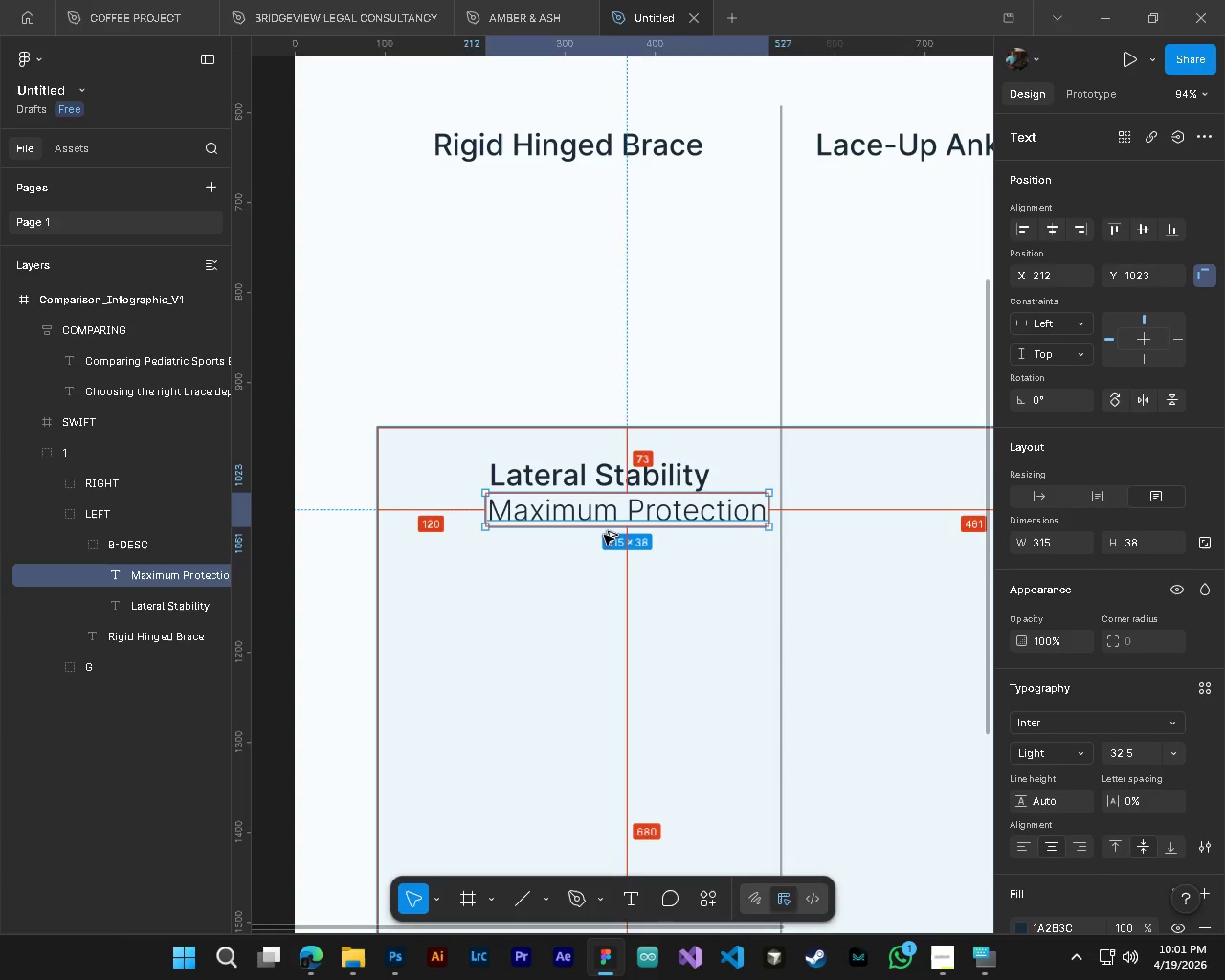 
hold_key(key=AltLeft, duration=1.94)
scroll: coordinate [552, 568], scroll_direction: up, amount: 13.0
 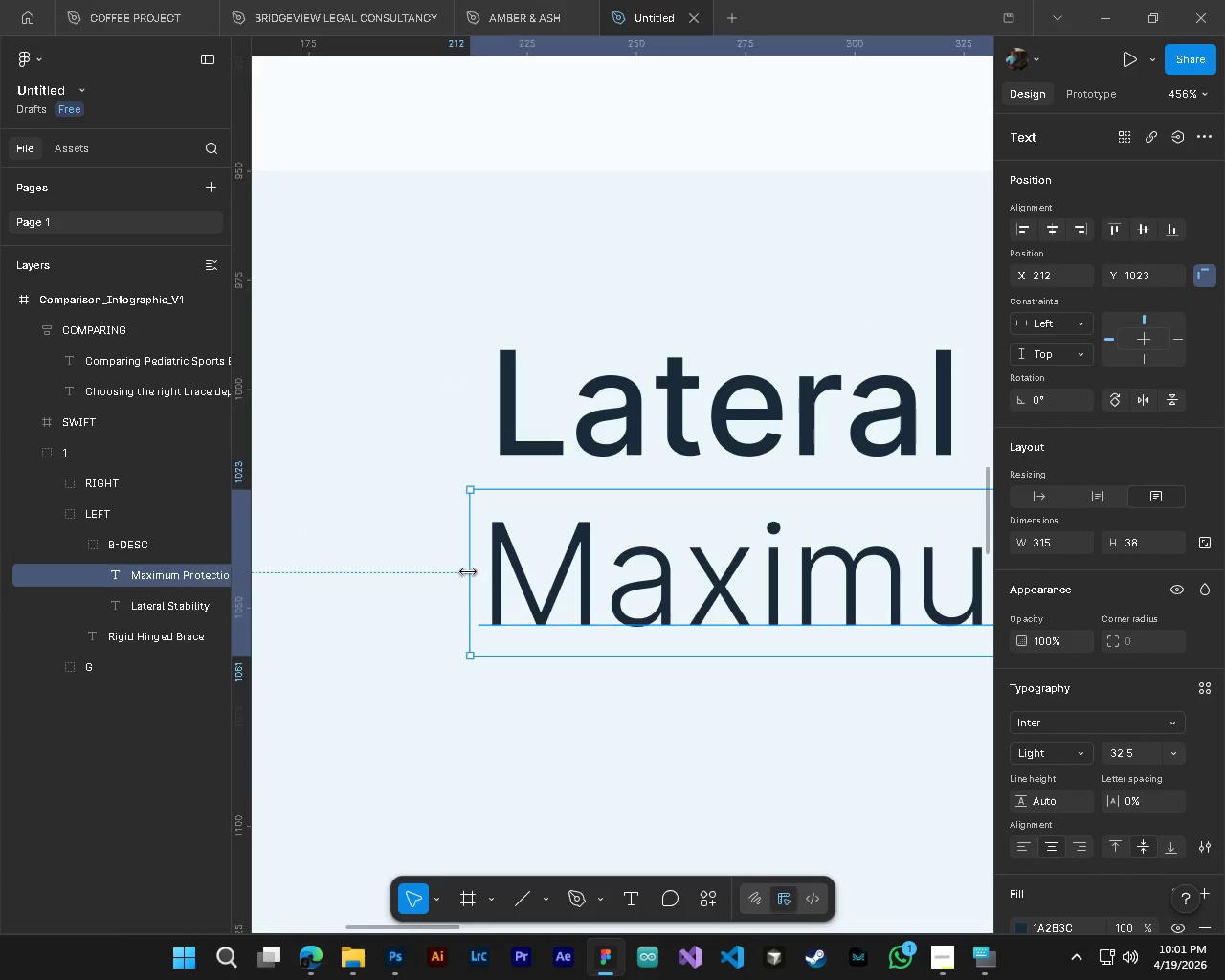 
left_click_drag(start_coordinate=[468, 571], to_coordinate=[479, 570])
 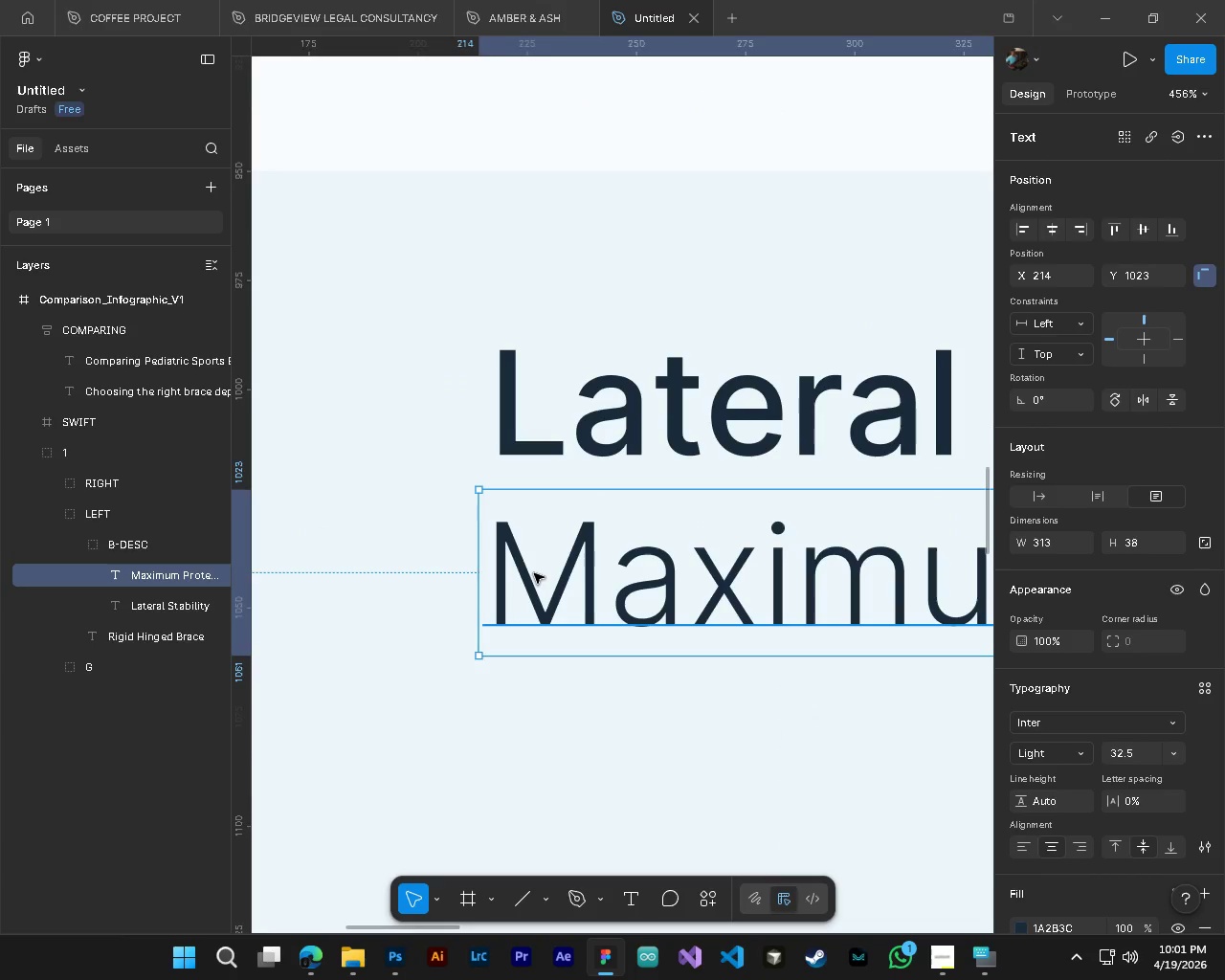 
key(Control+ControlLeft)
 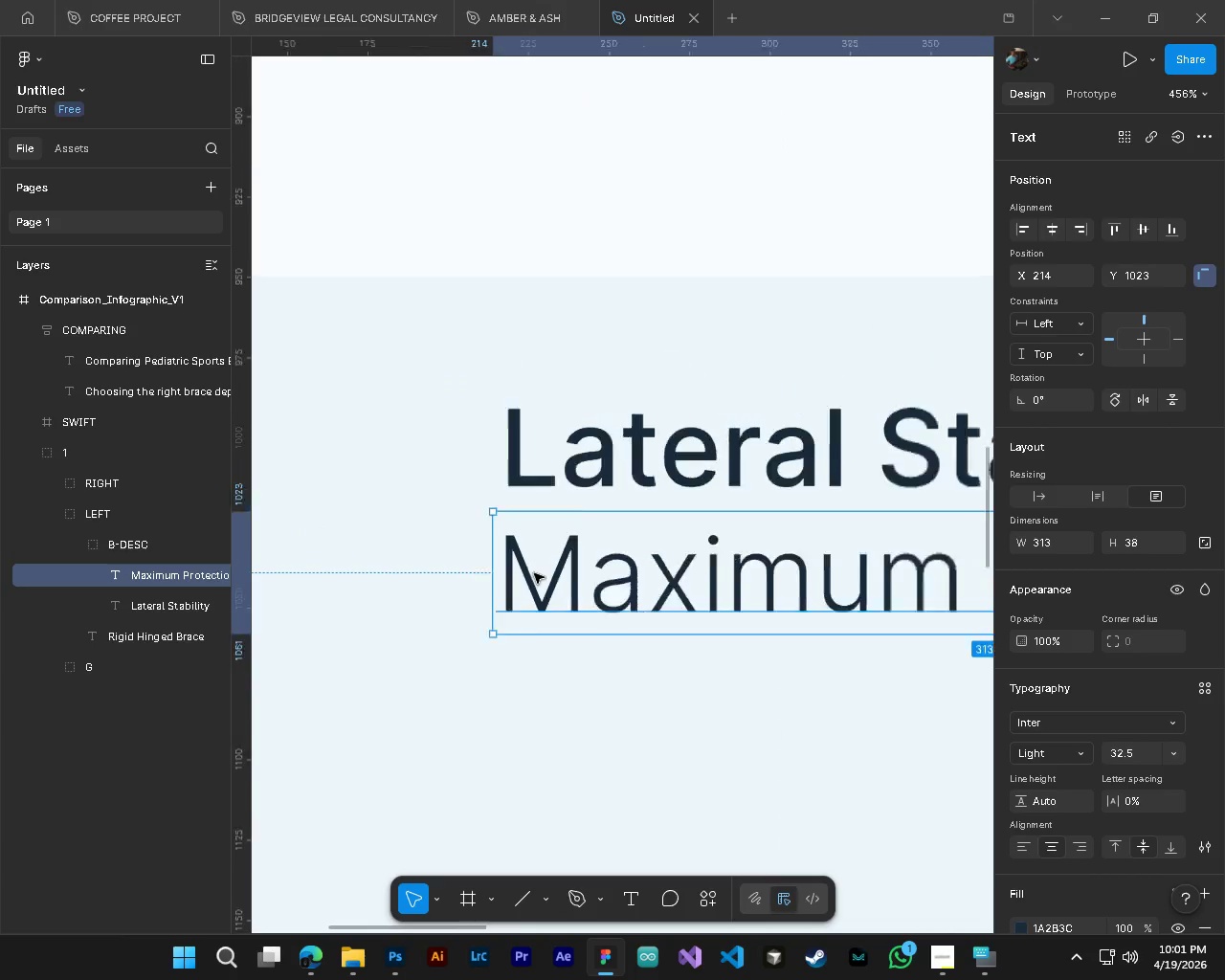 
key(Alt+Control+AltLeft)
 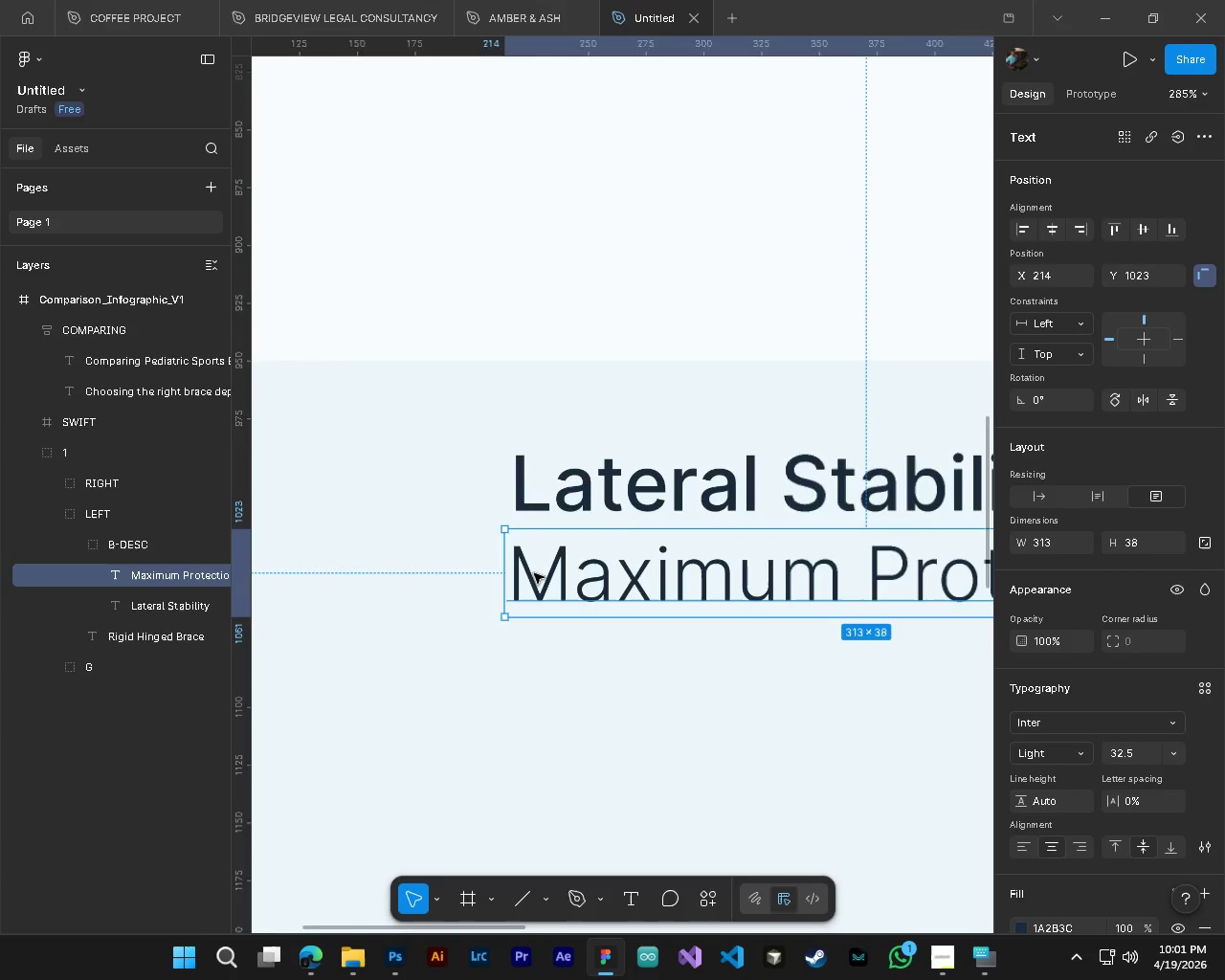 
hold_key(key=AltLeft, duration=0.94)
 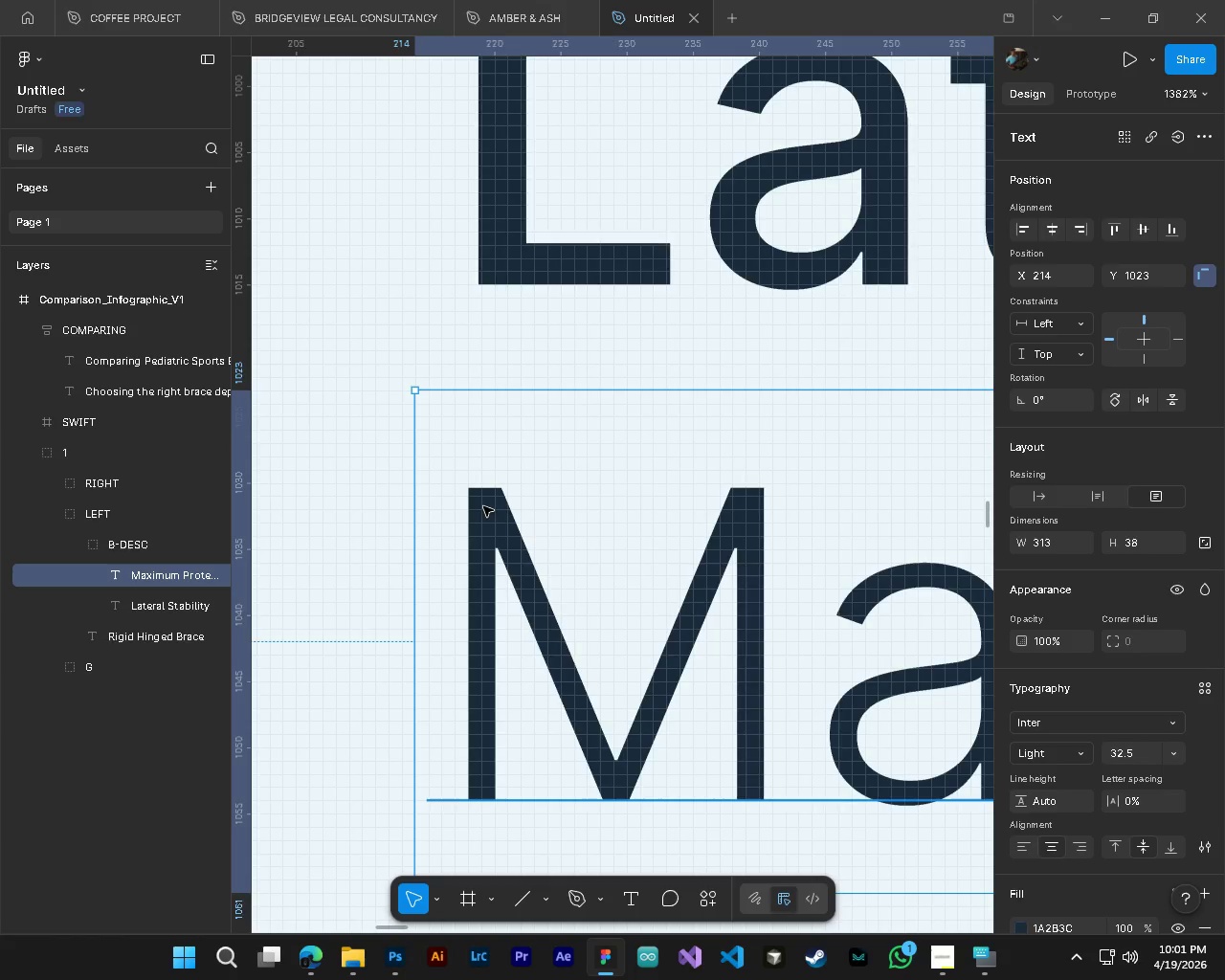 
hold_key(key=ControlLeft, duration=0.95)
 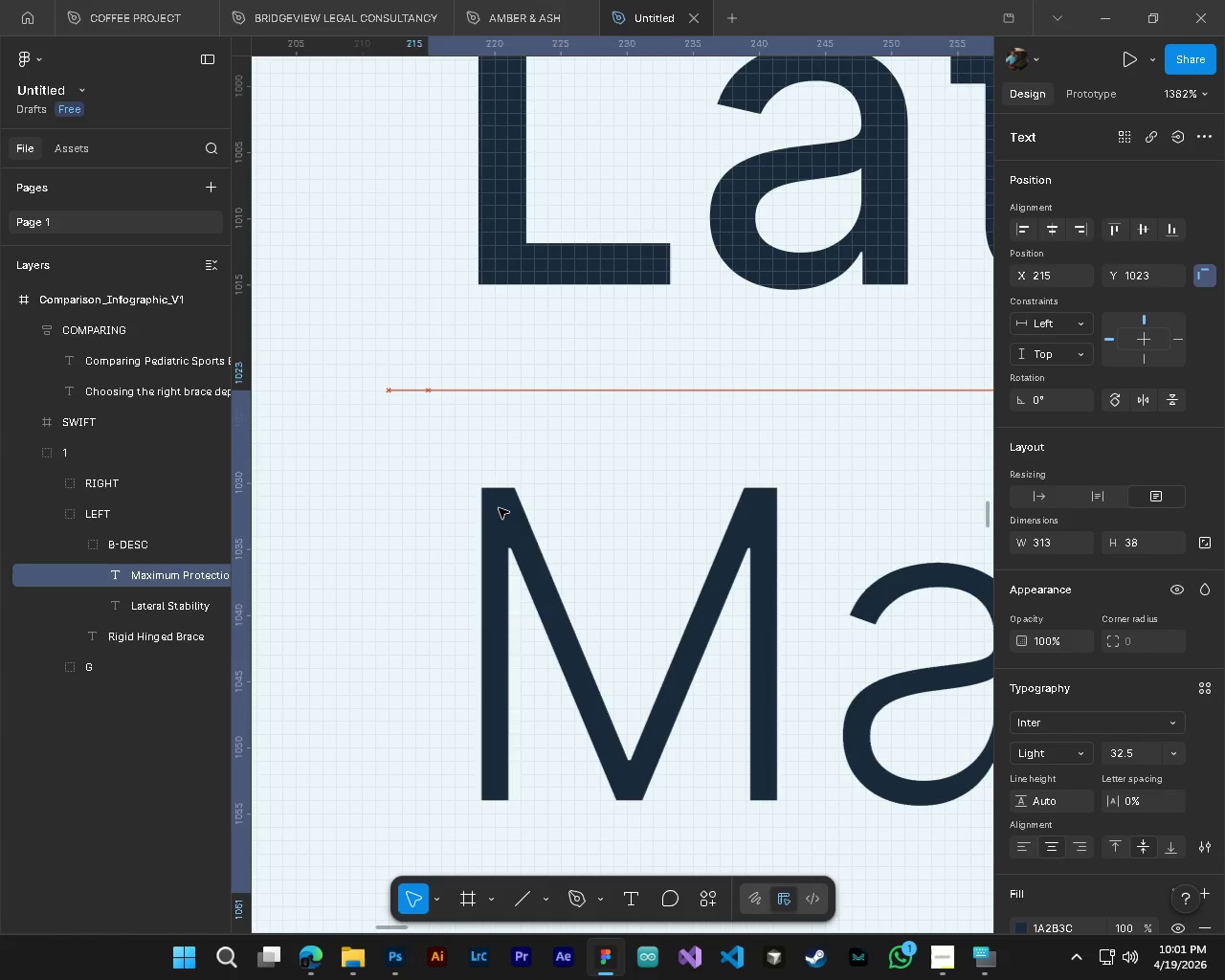 
left_click_drag(start_coordinate=[483, 506], to_coordinate=[499, 508])
 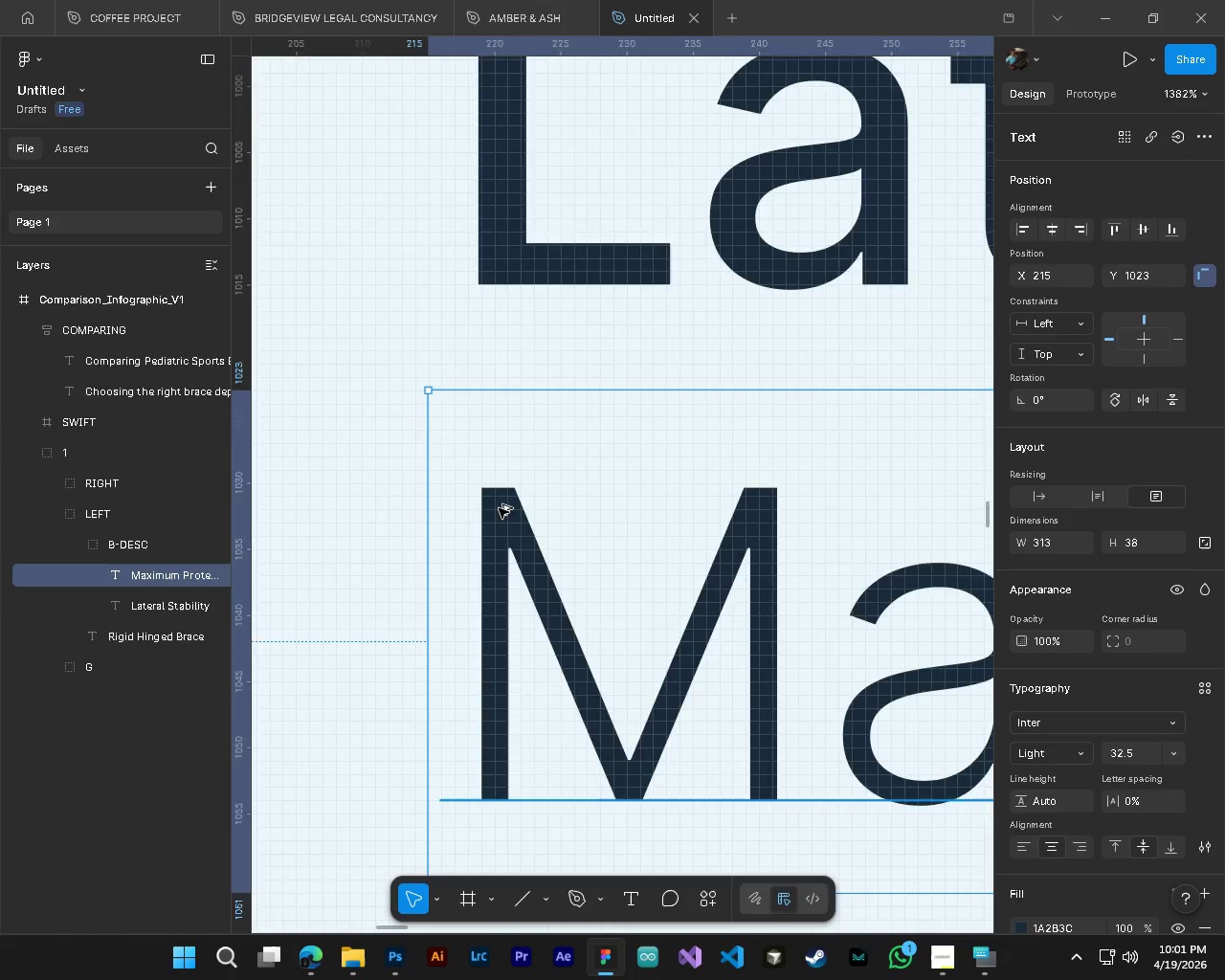 
scroll: coordinate [517, 554], scroll_direction: up, amount: 9.0
 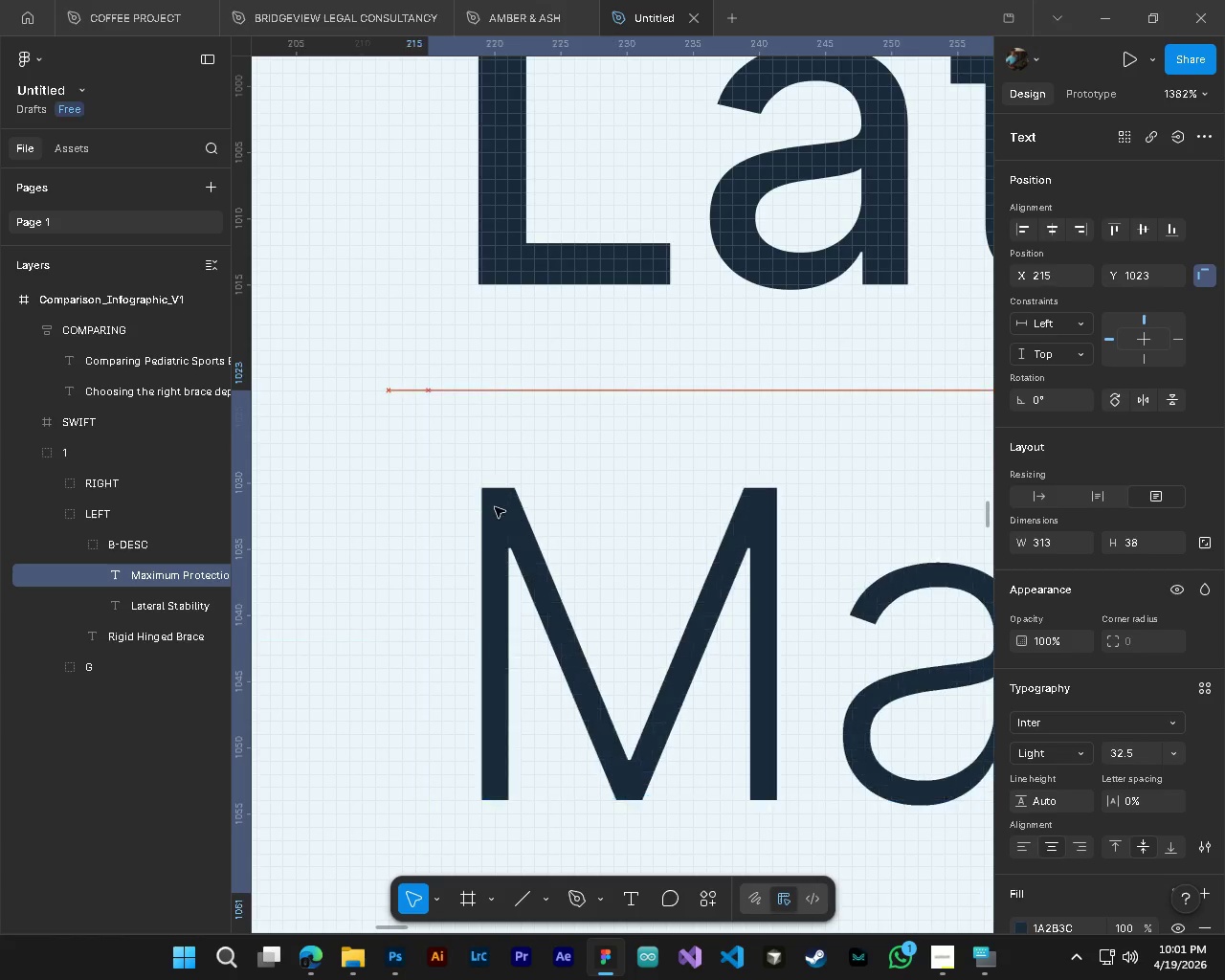 
hold_key(key=AltLeft, duration=1.52)
hold_key(key=ControlLeft, duration=1.56)
scroll: coordinate [501, 510], scroll_direction: down, amount: 29.0
 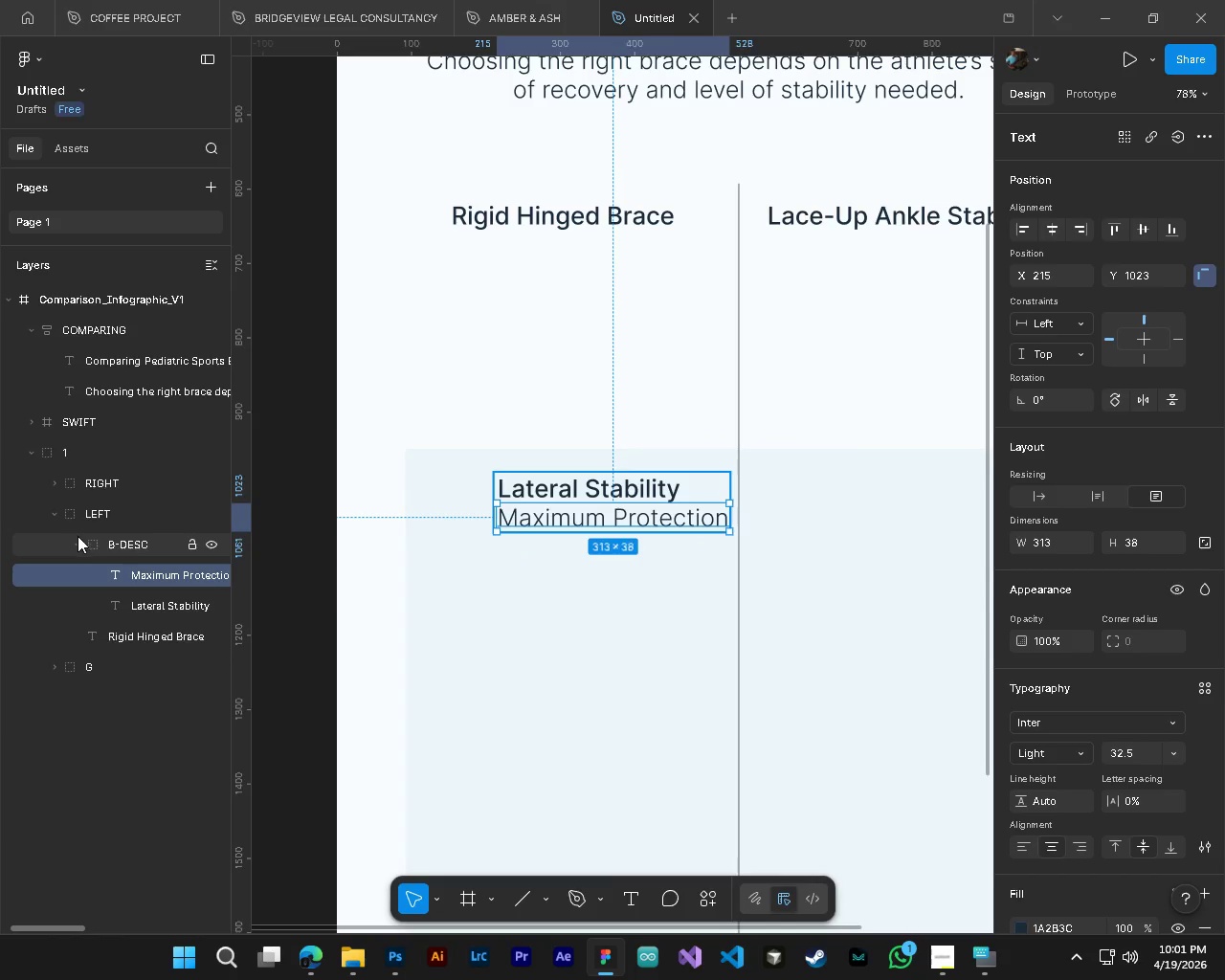 
left_click([110, 546])
 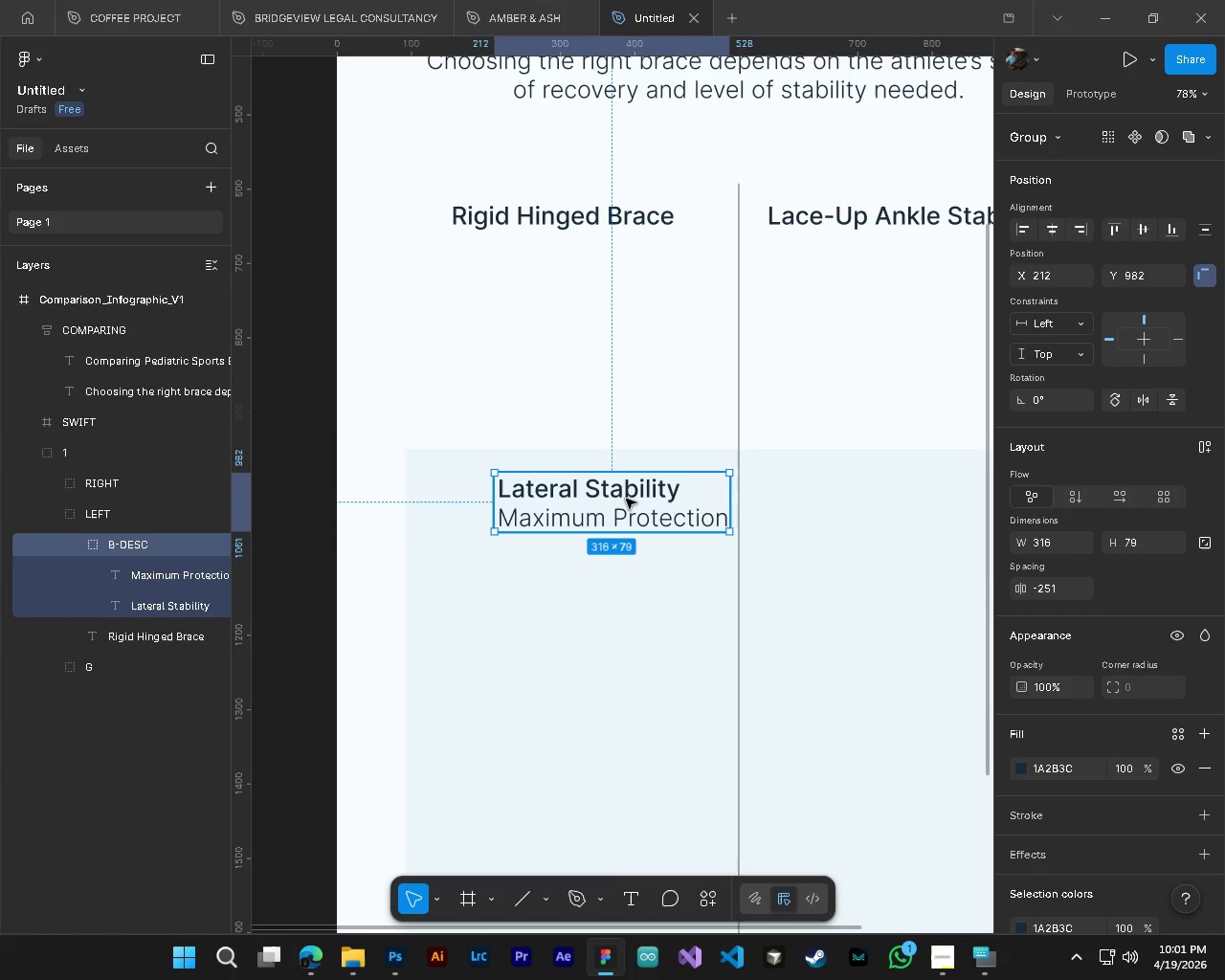 
left_click_drag(start_coordinate=[626, 499], to_coordinate=[611, 500])
 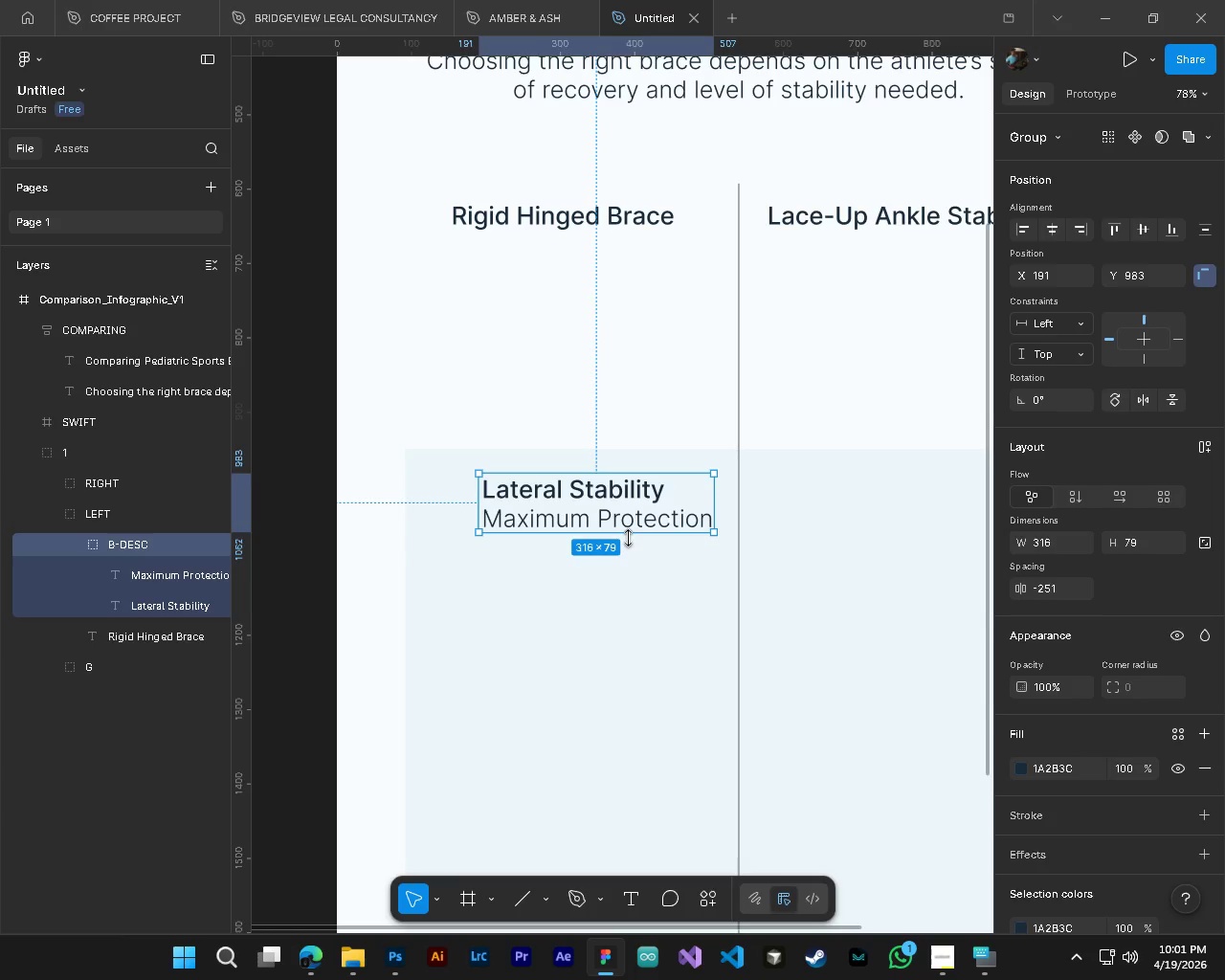 
scroll: coordinate [628, 538], scroll_direction: down, amount: 3.0
 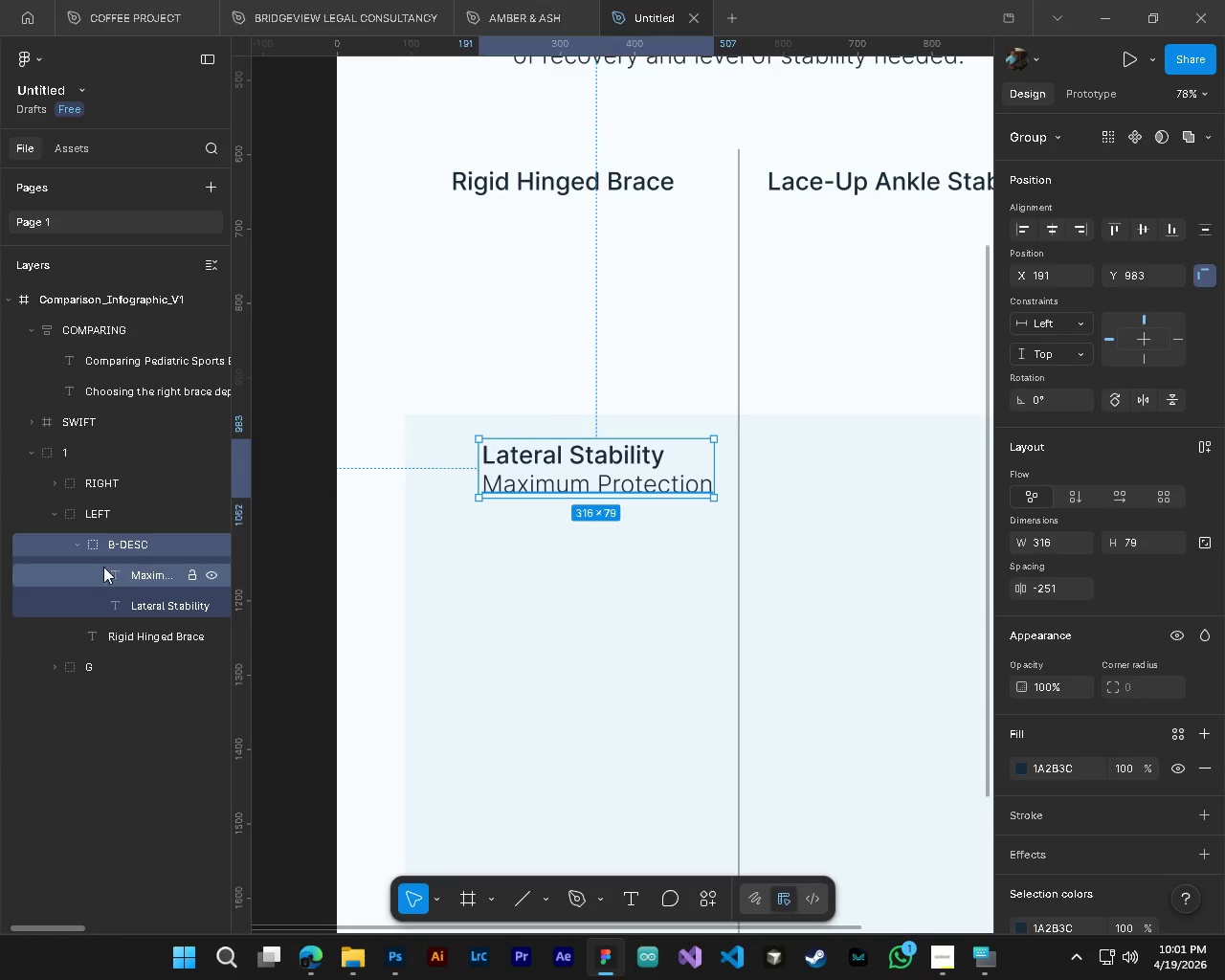 
hold_key(key=AltLeft, duration=2.97)
left_click_drag(start_coordinate=[590, 485], to_coordinate=[586, 661])
 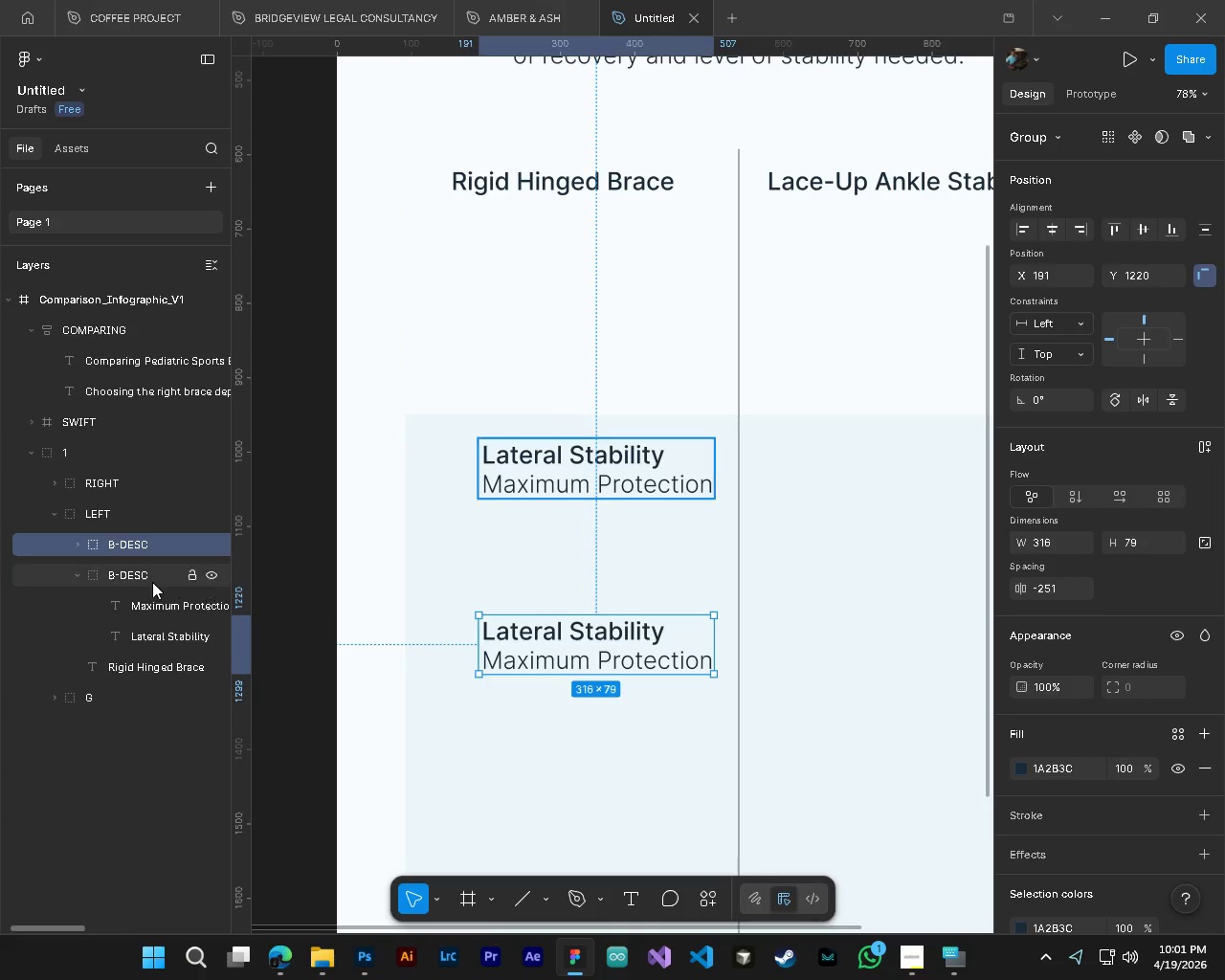 
hold_key(key=ControlLeft, duration=2.09)
 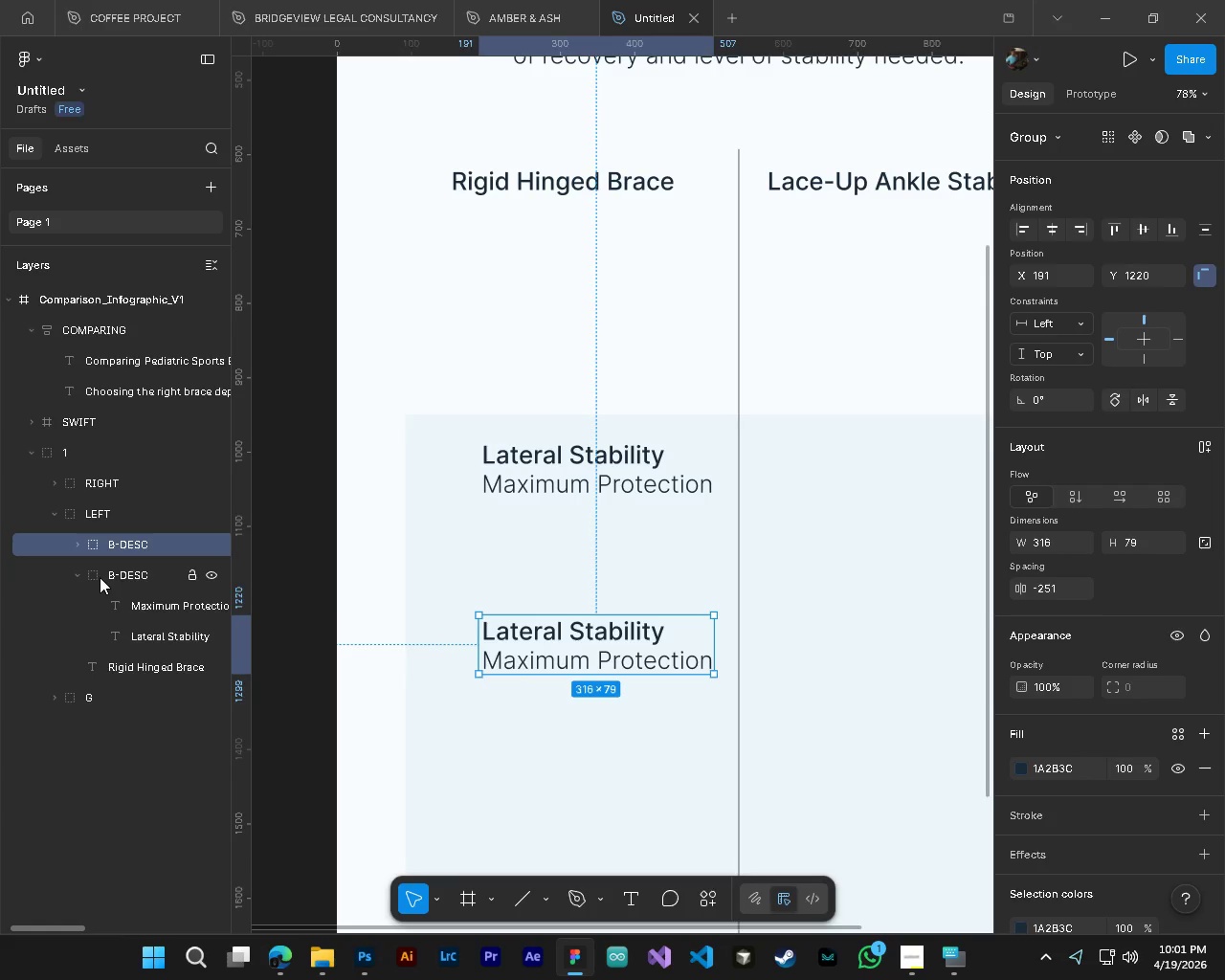 
key(Control+Z)
 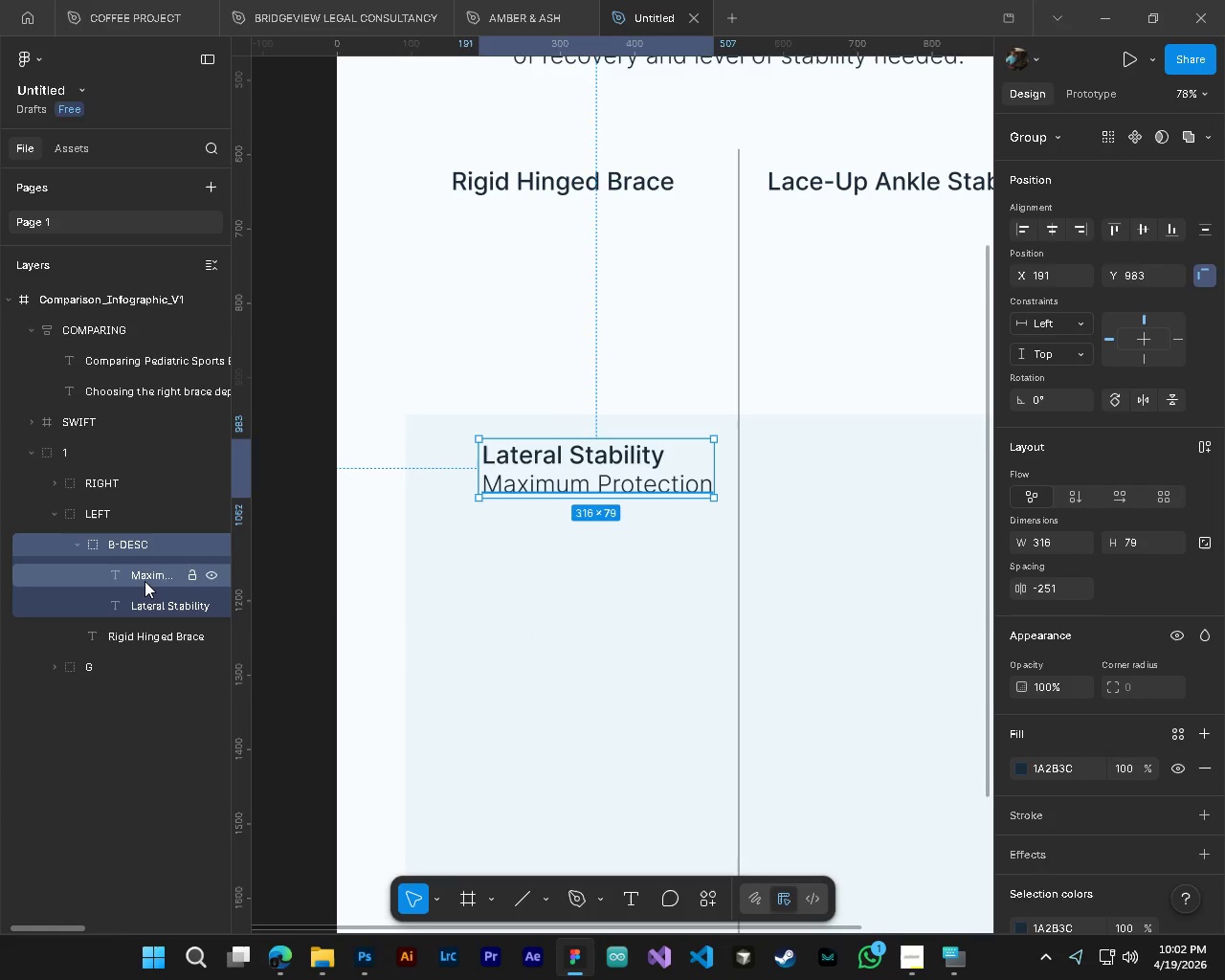 
left_click([145, 581])
 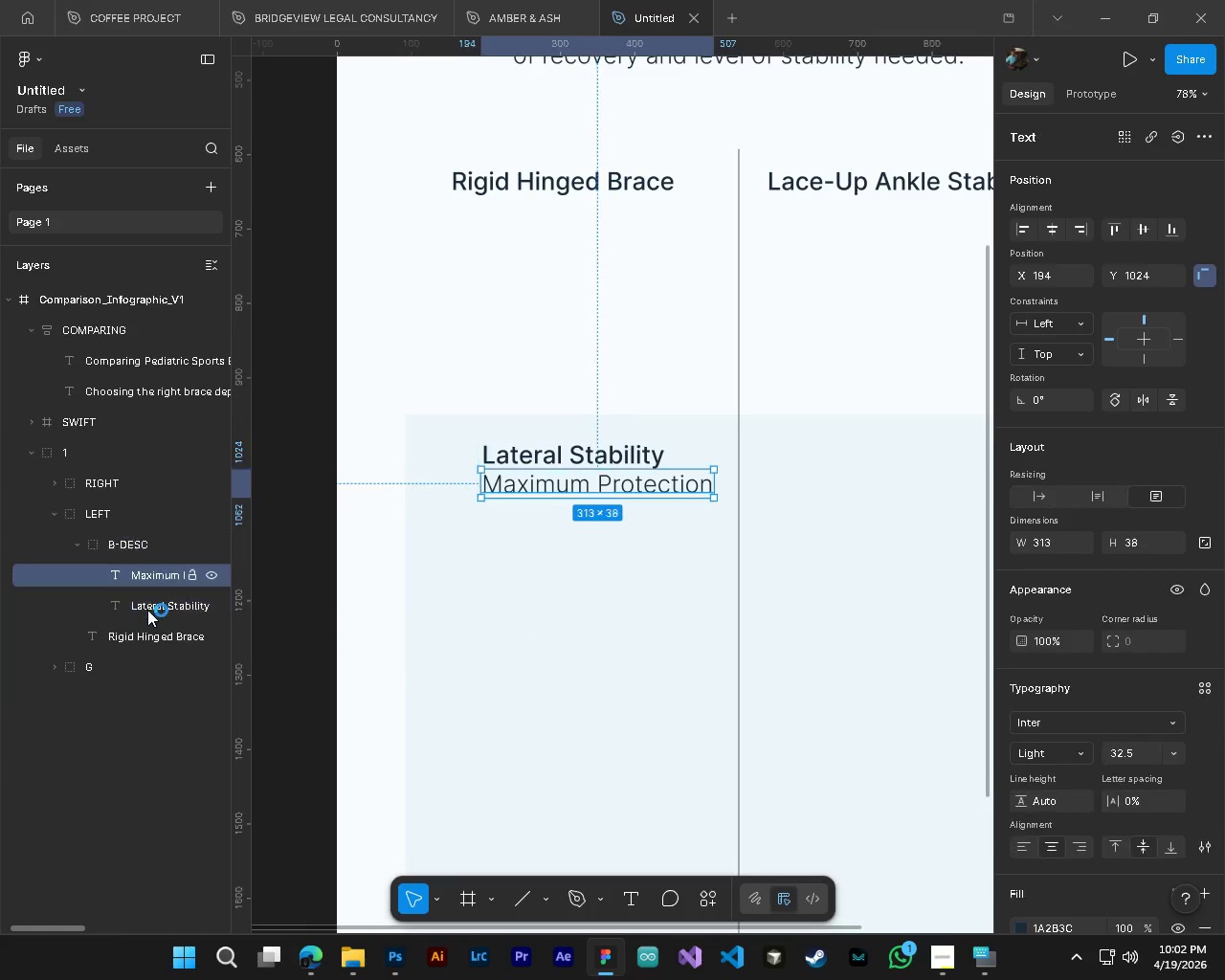 
left_click([141, 609])
 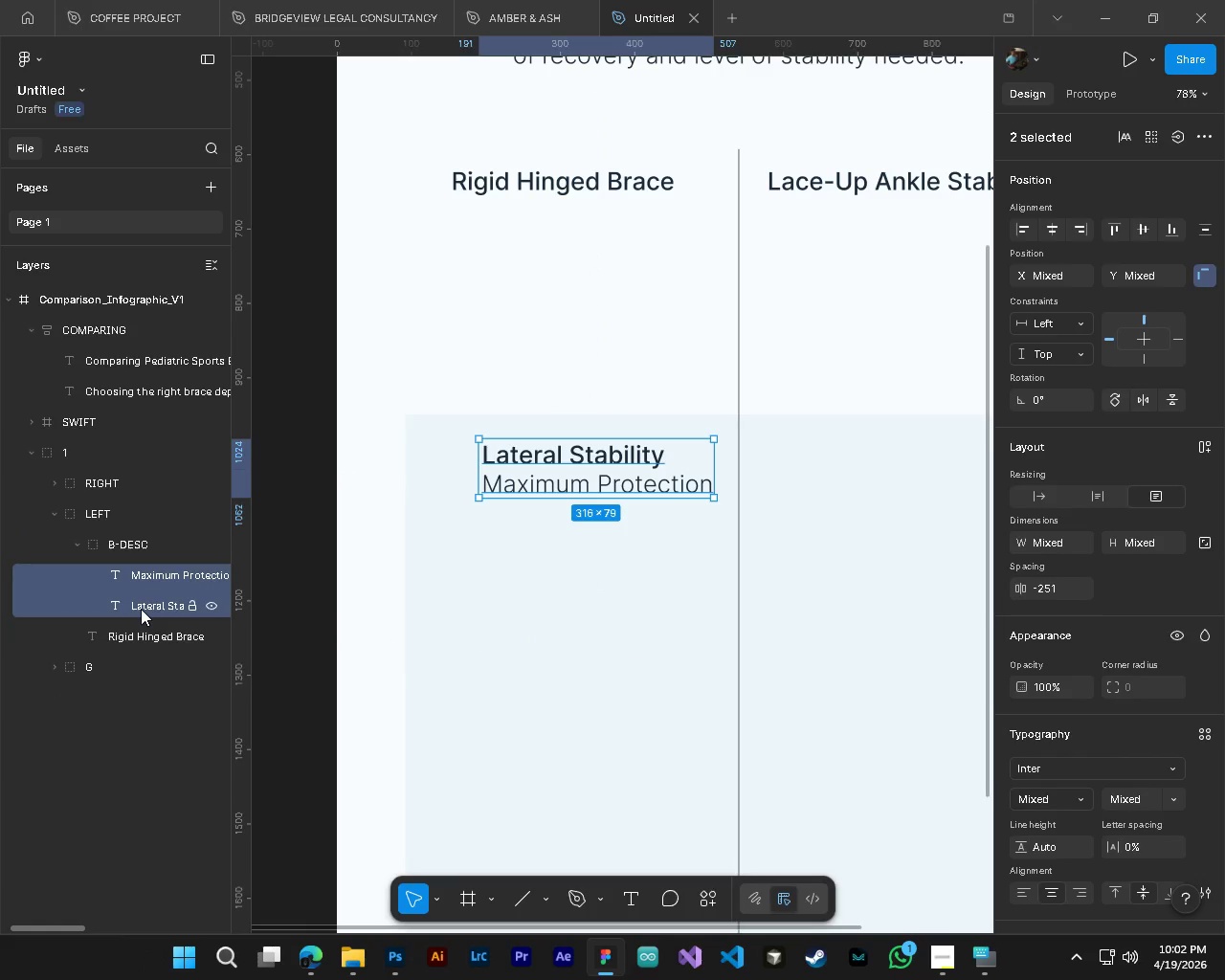 
key(Control+G)
 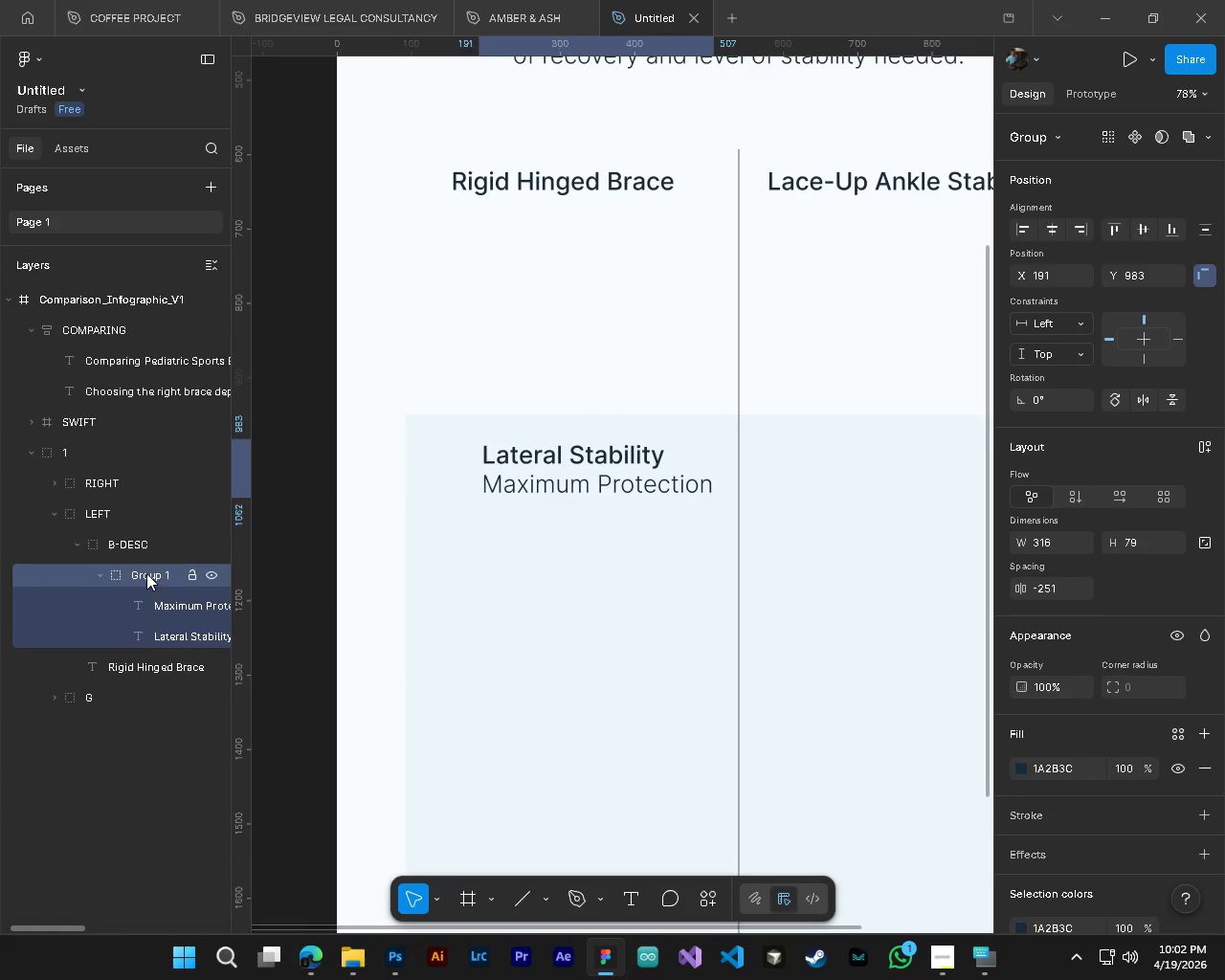 
double_click([146, 573])
 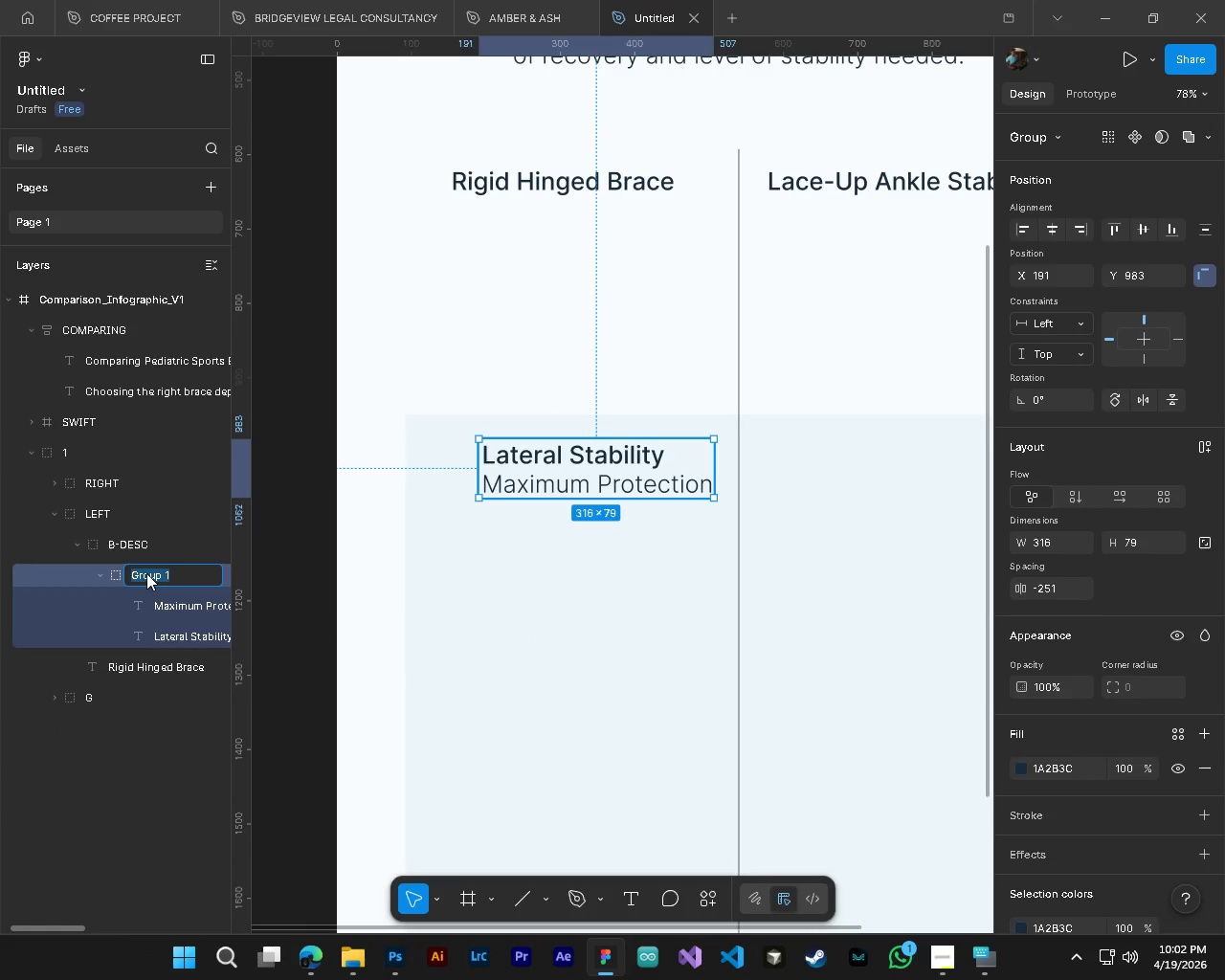 
type(LATERAL)
 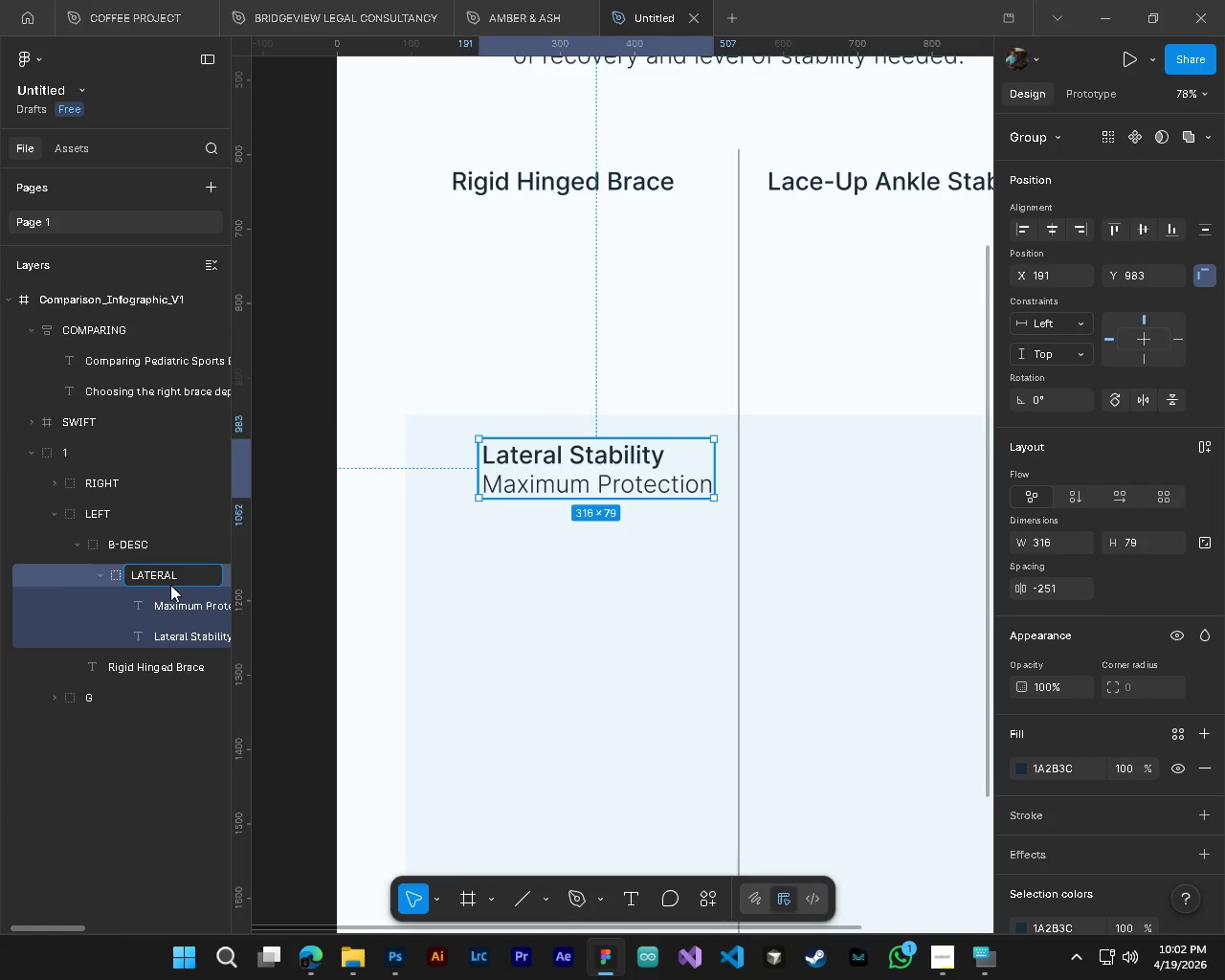 
wait(5.2)
 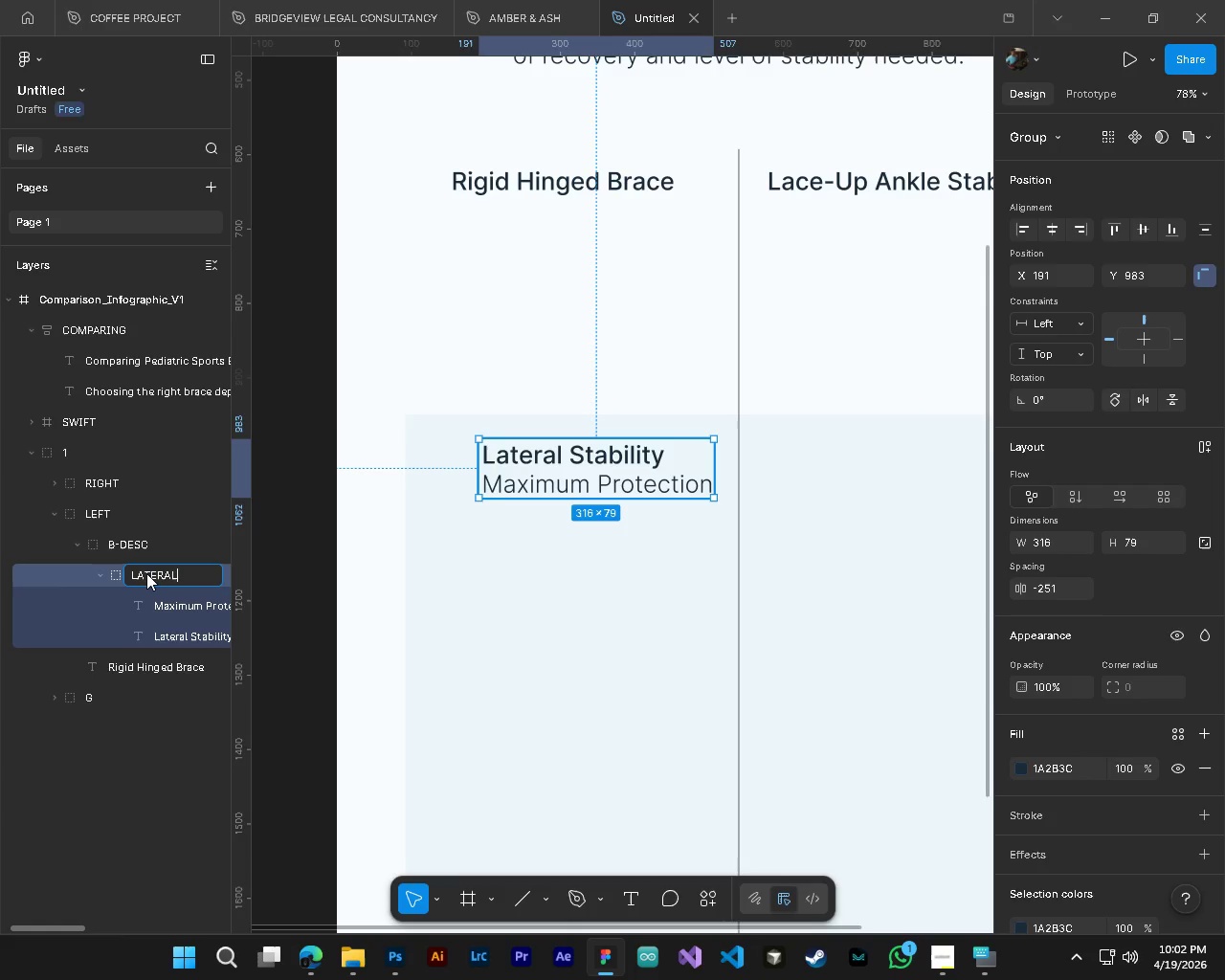 
key(Enter)
 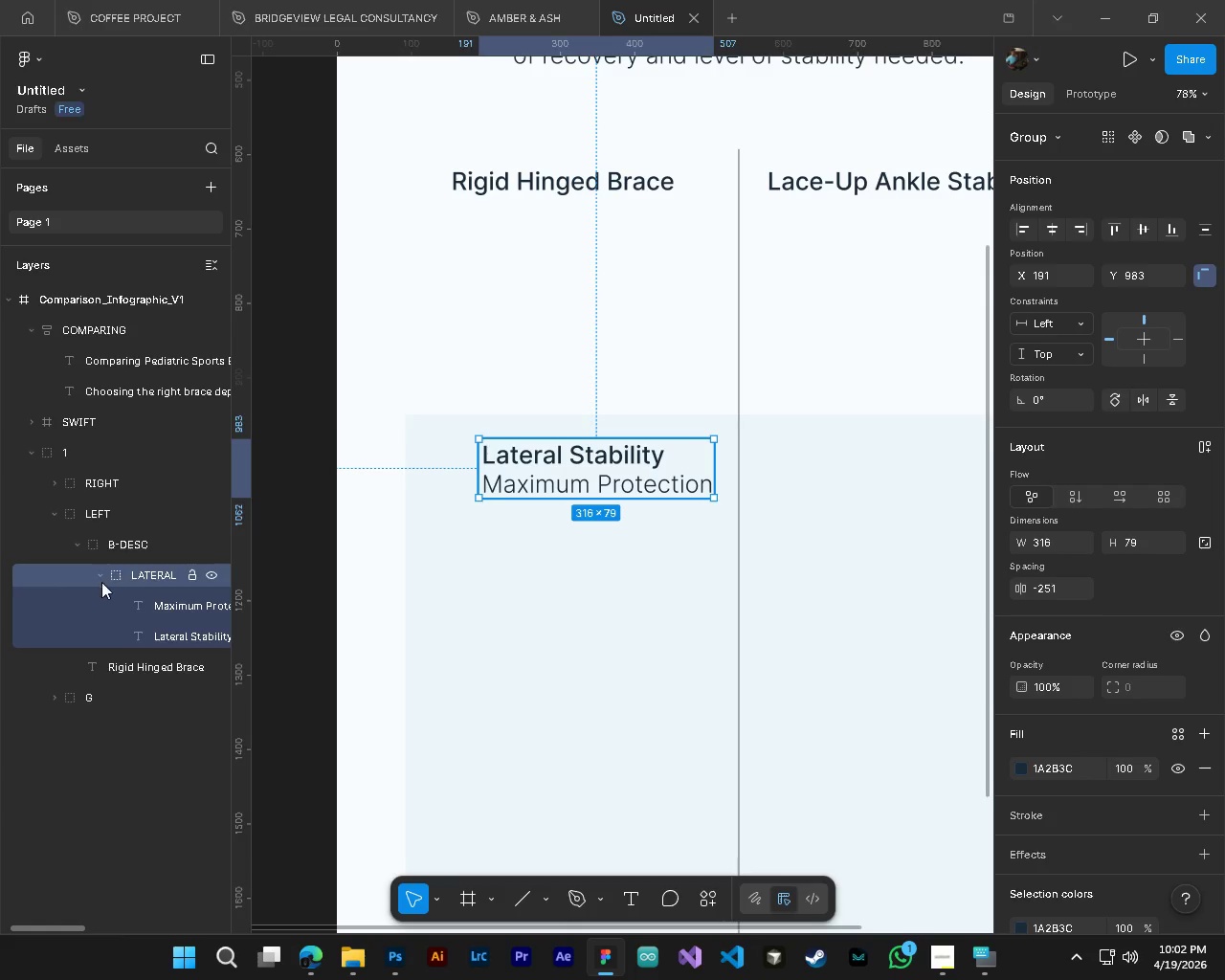 
left_click([101, 575])
 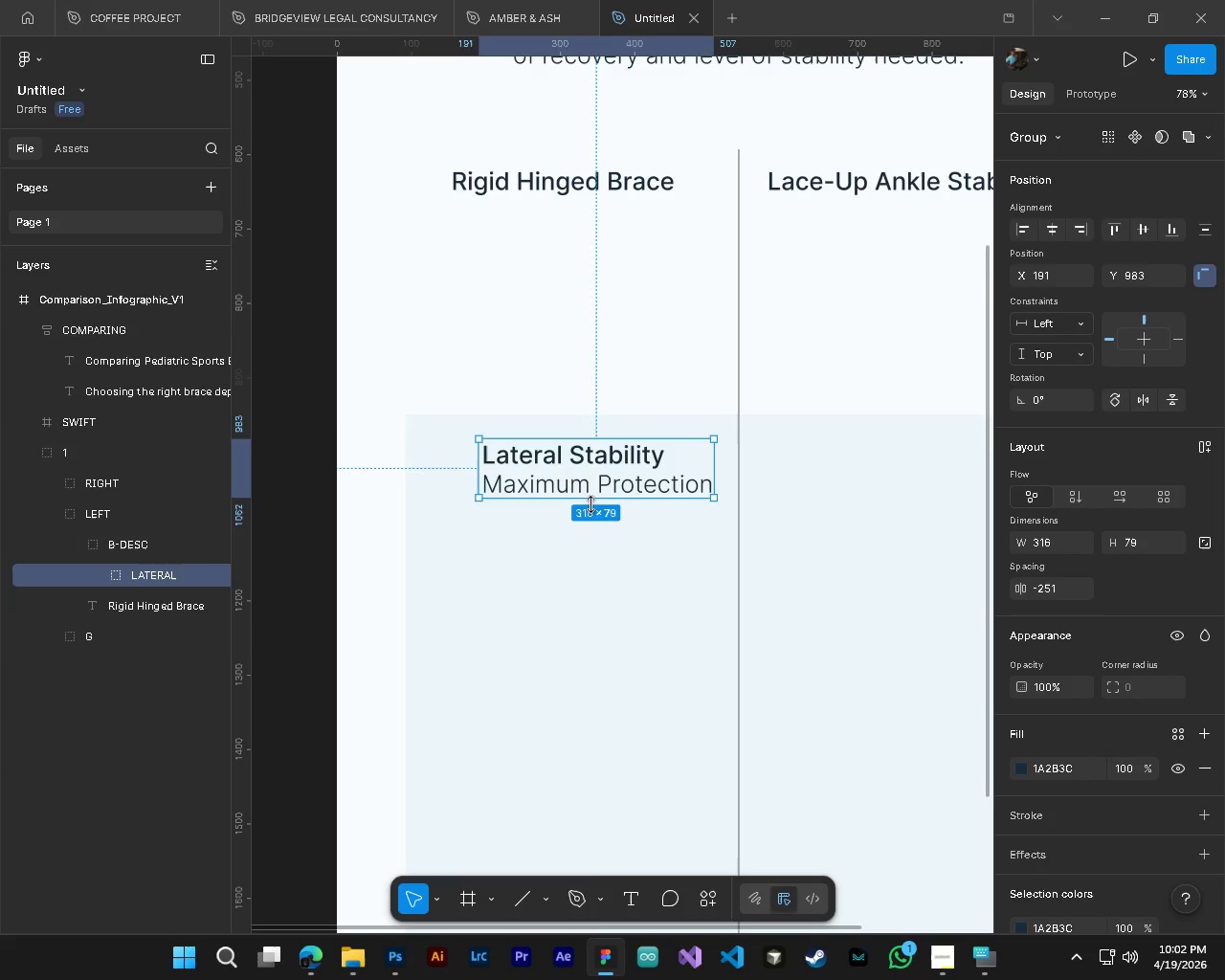 
hold_key(key=AltLeft, duration=3.19)
left_click_drag(start_coordinate=[597, 481], to_coordinate=[597, 602])
 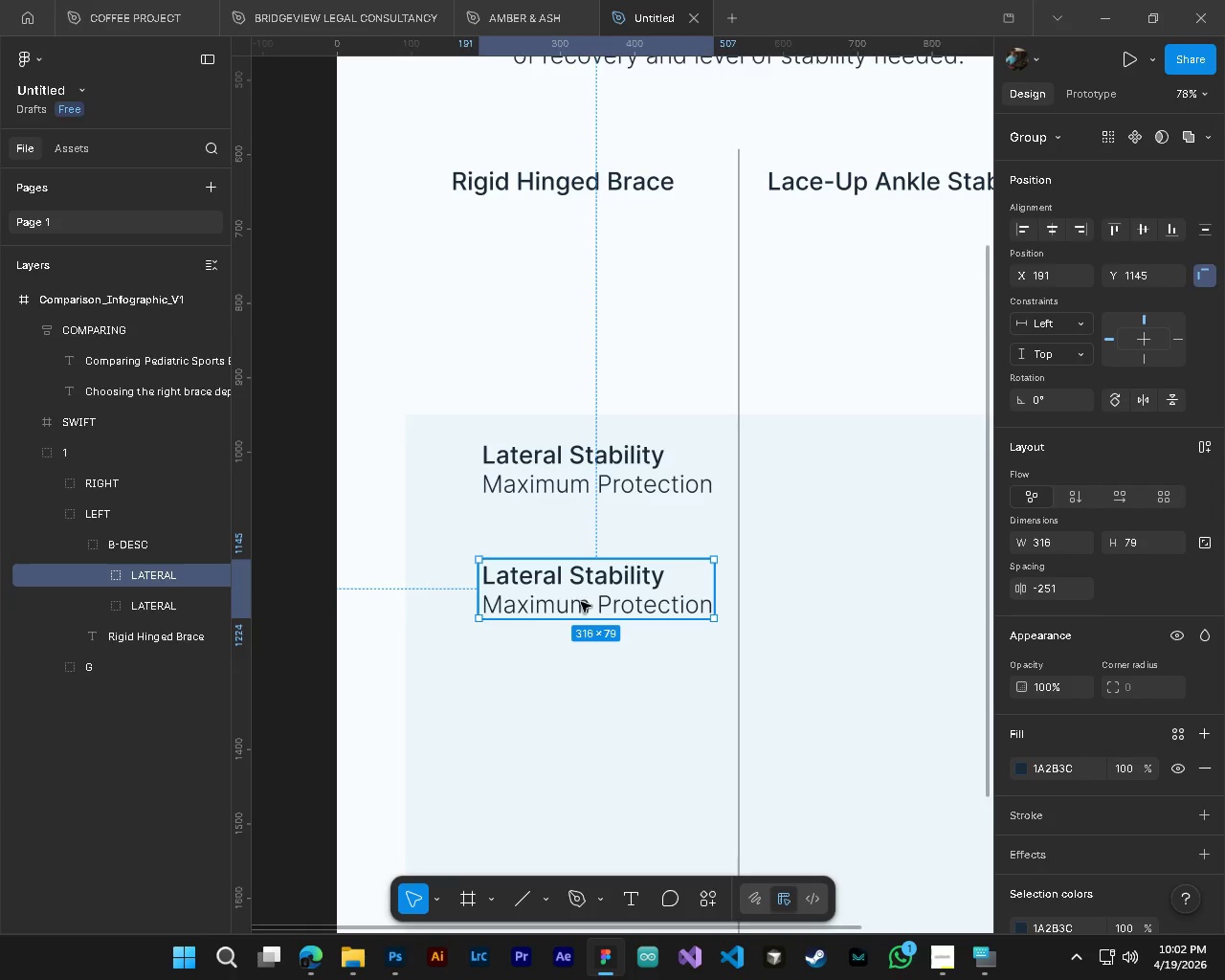 
key(T)
 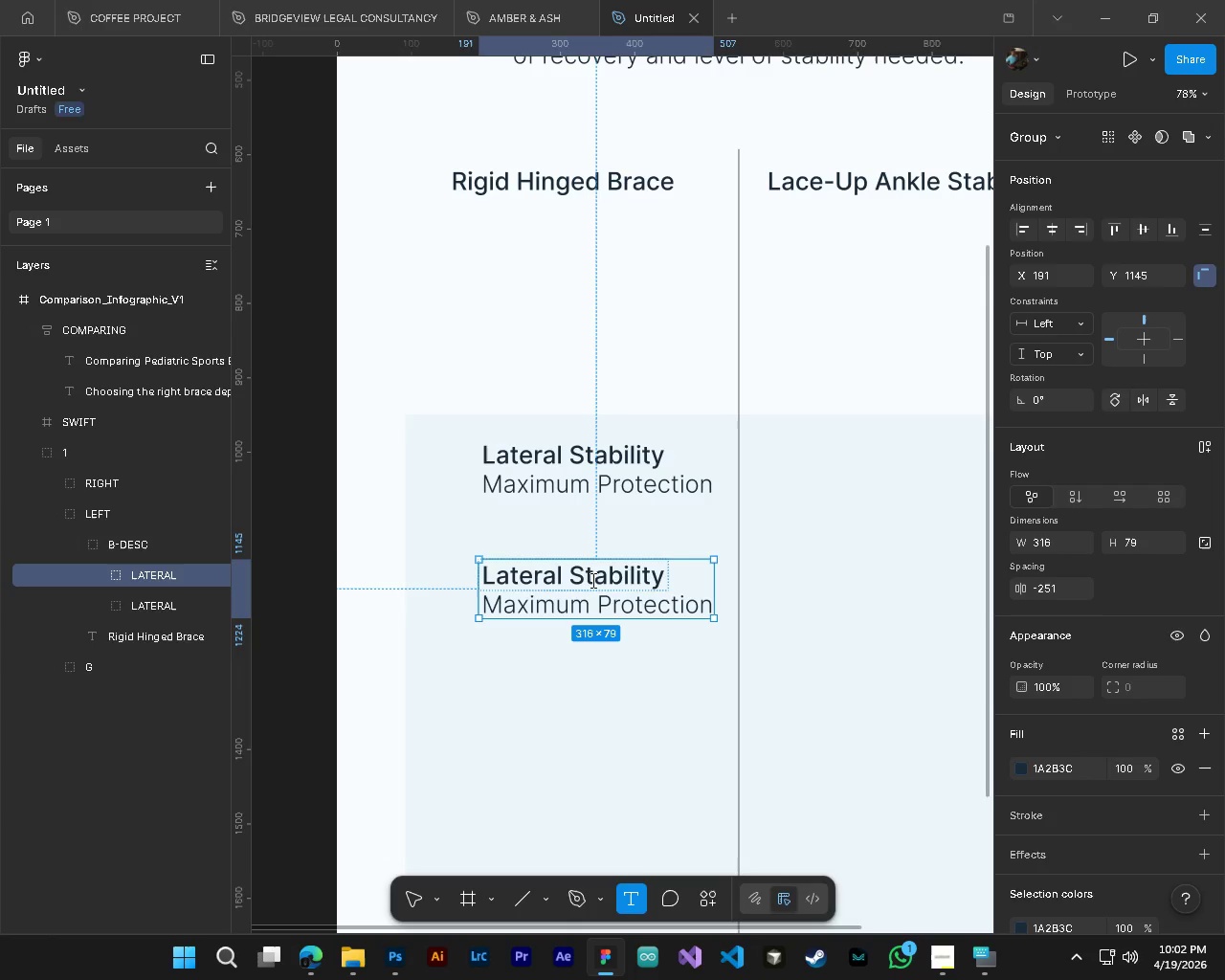 
left_click([590, 580])
 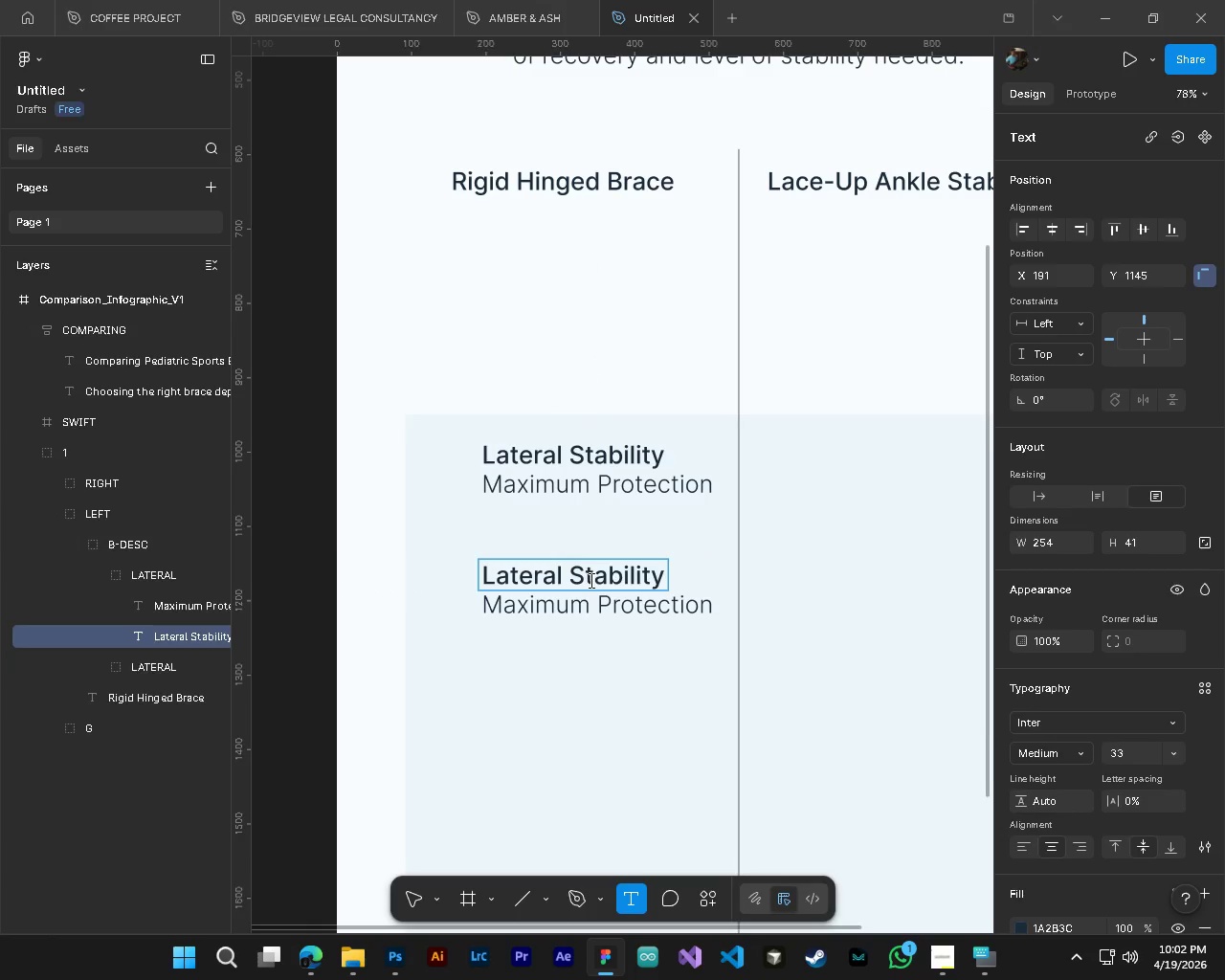 
key(Control+A)
 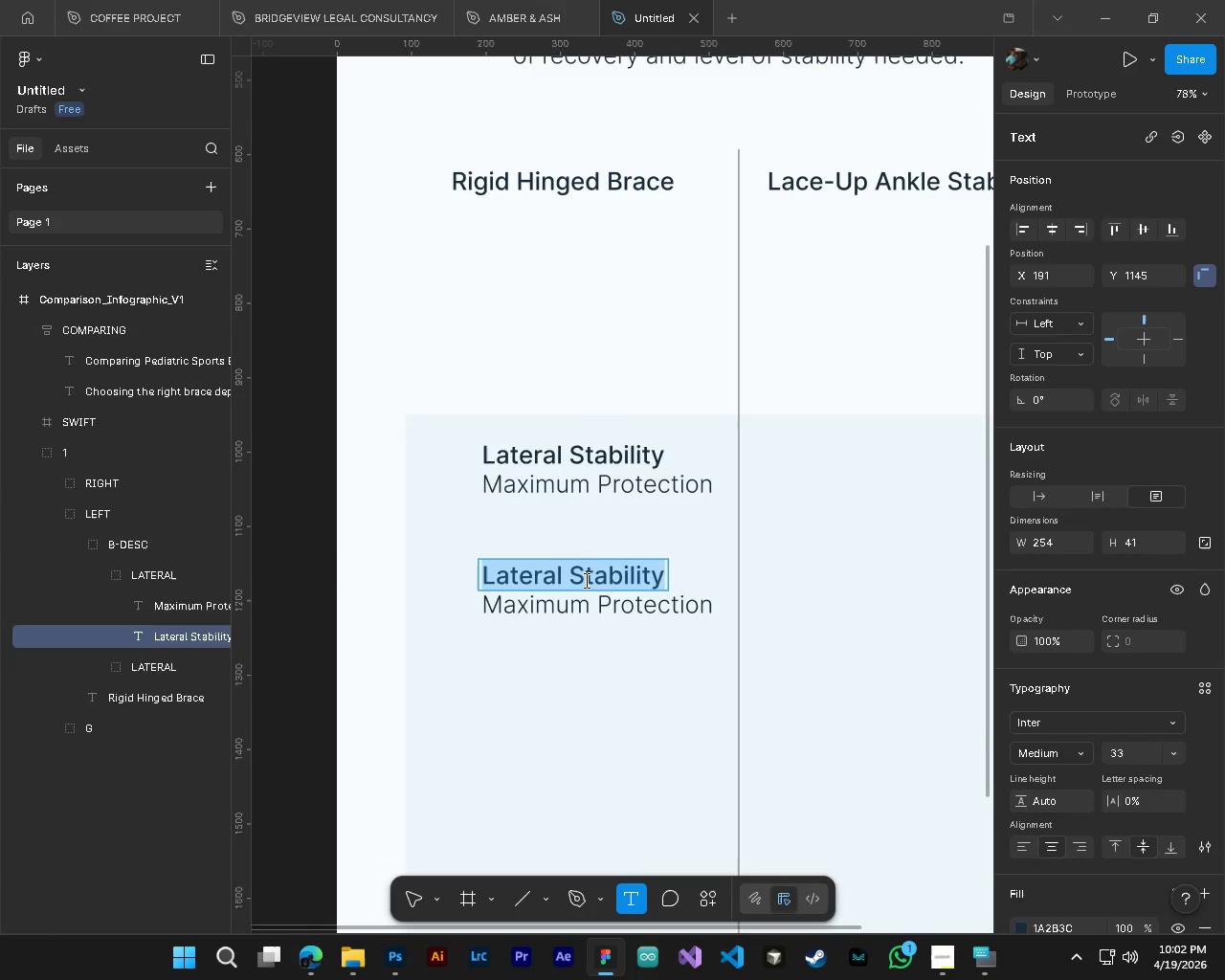 
type(Range of)
key(Backspace)
type( Motion)
 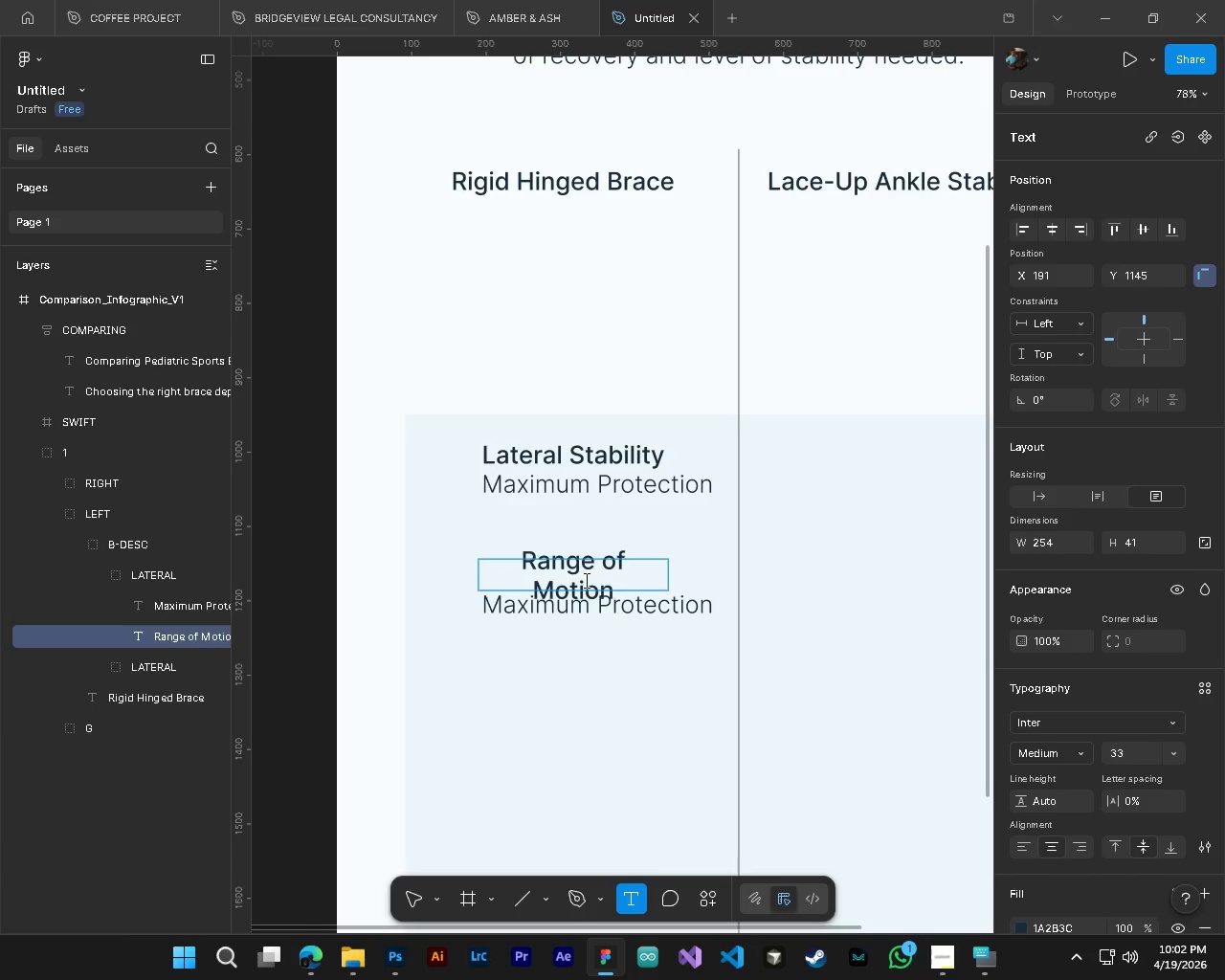 
left_click([415, 898])
 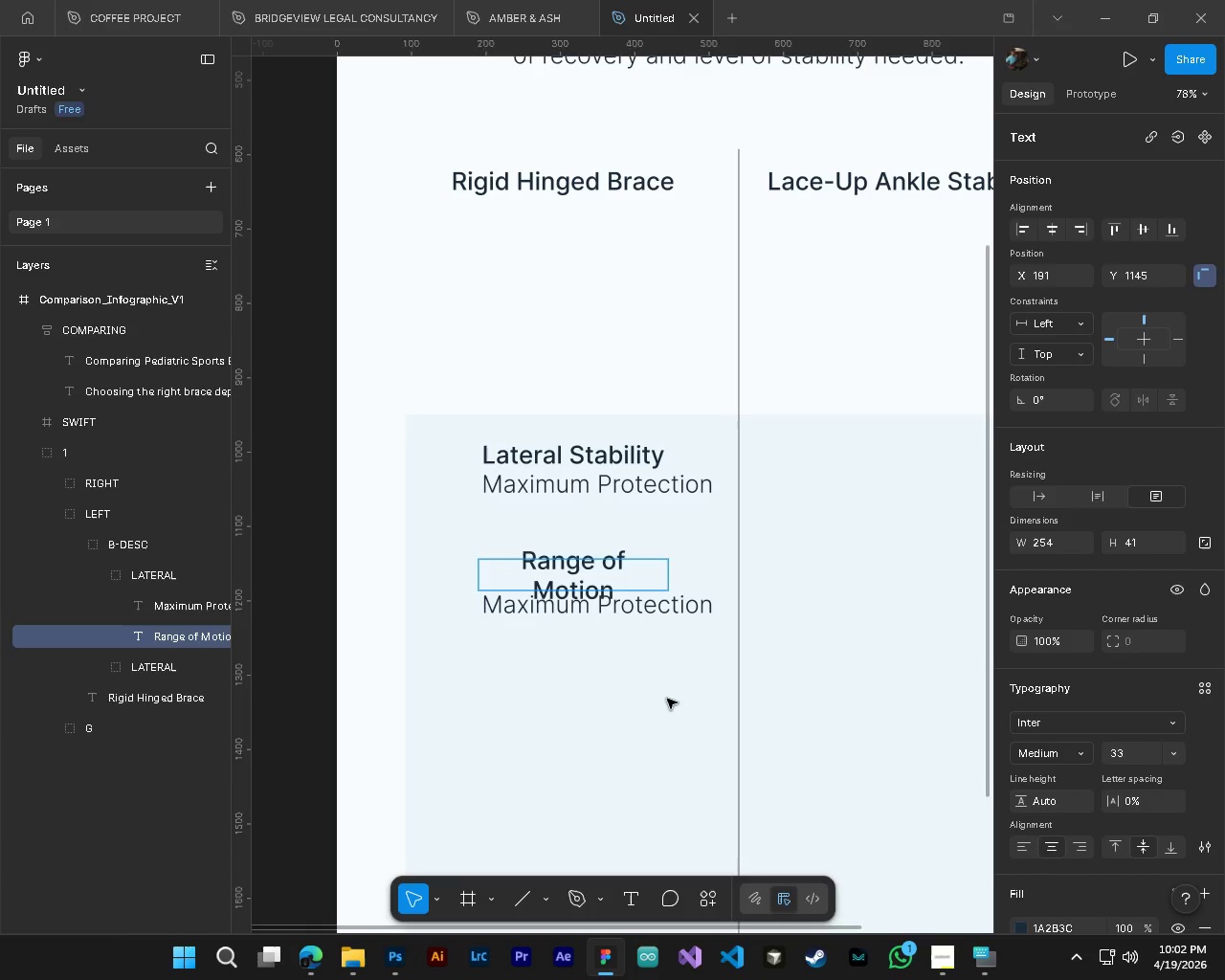 
left_click([666, 702])
 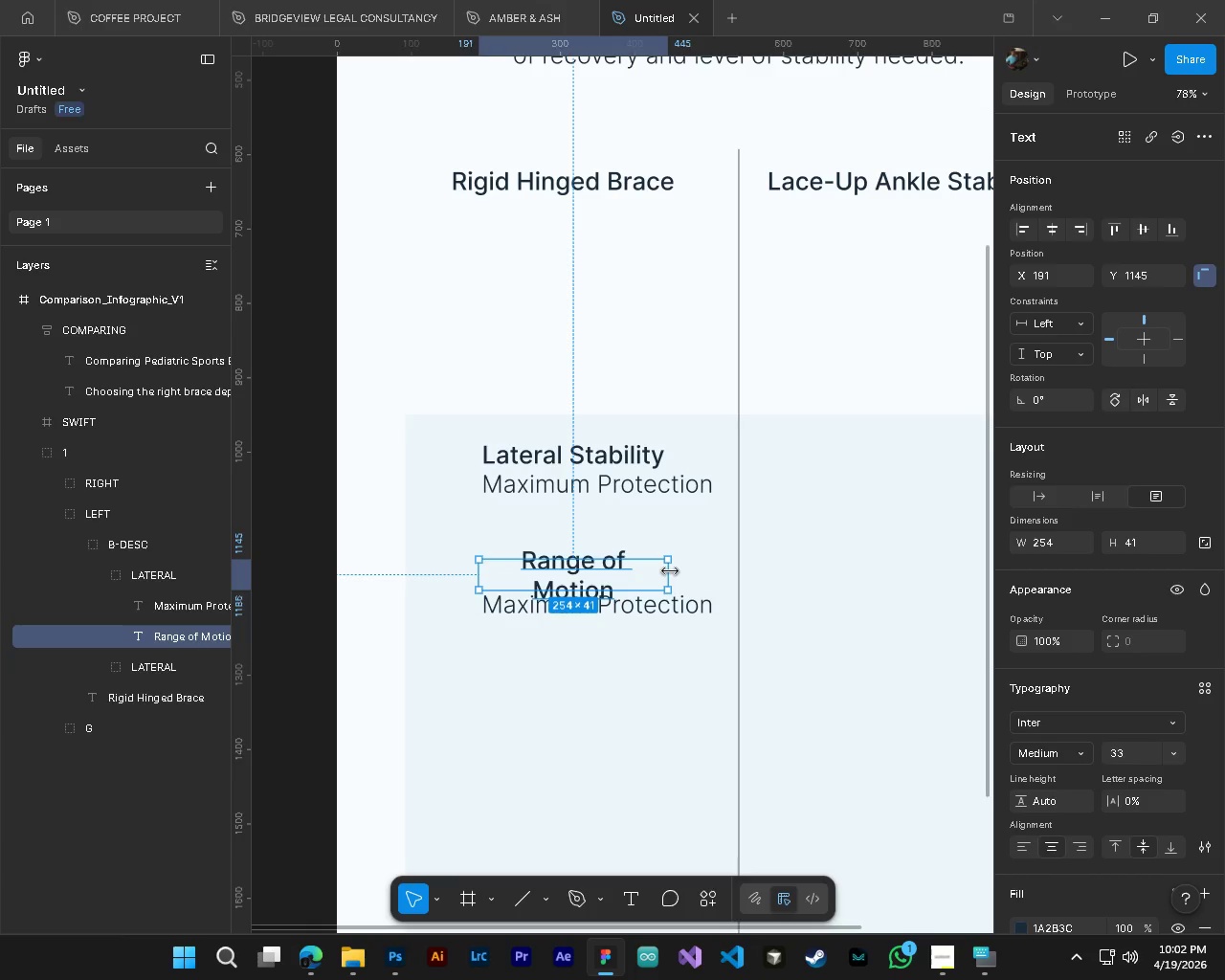 
left_click_drag(start_coordinate=[670, 576], to_coordinate=[677, 580])
 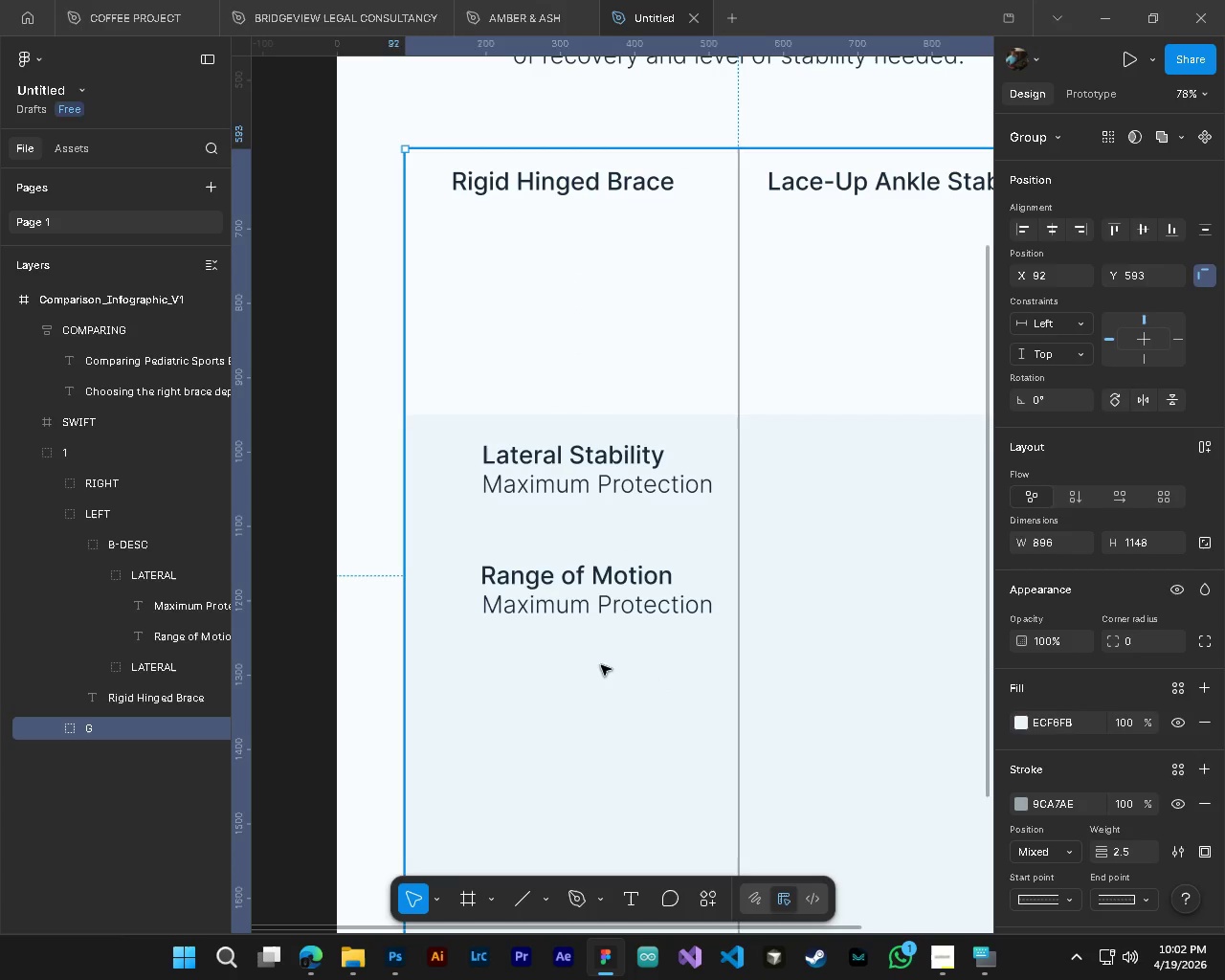 
hold_key(key=AltLeft, duration=1.45)
hold_key(key=ControlLeft, duration=1.44)
scroll: coordinate [498, 596], scroll_direction: up, amount: 7.0
 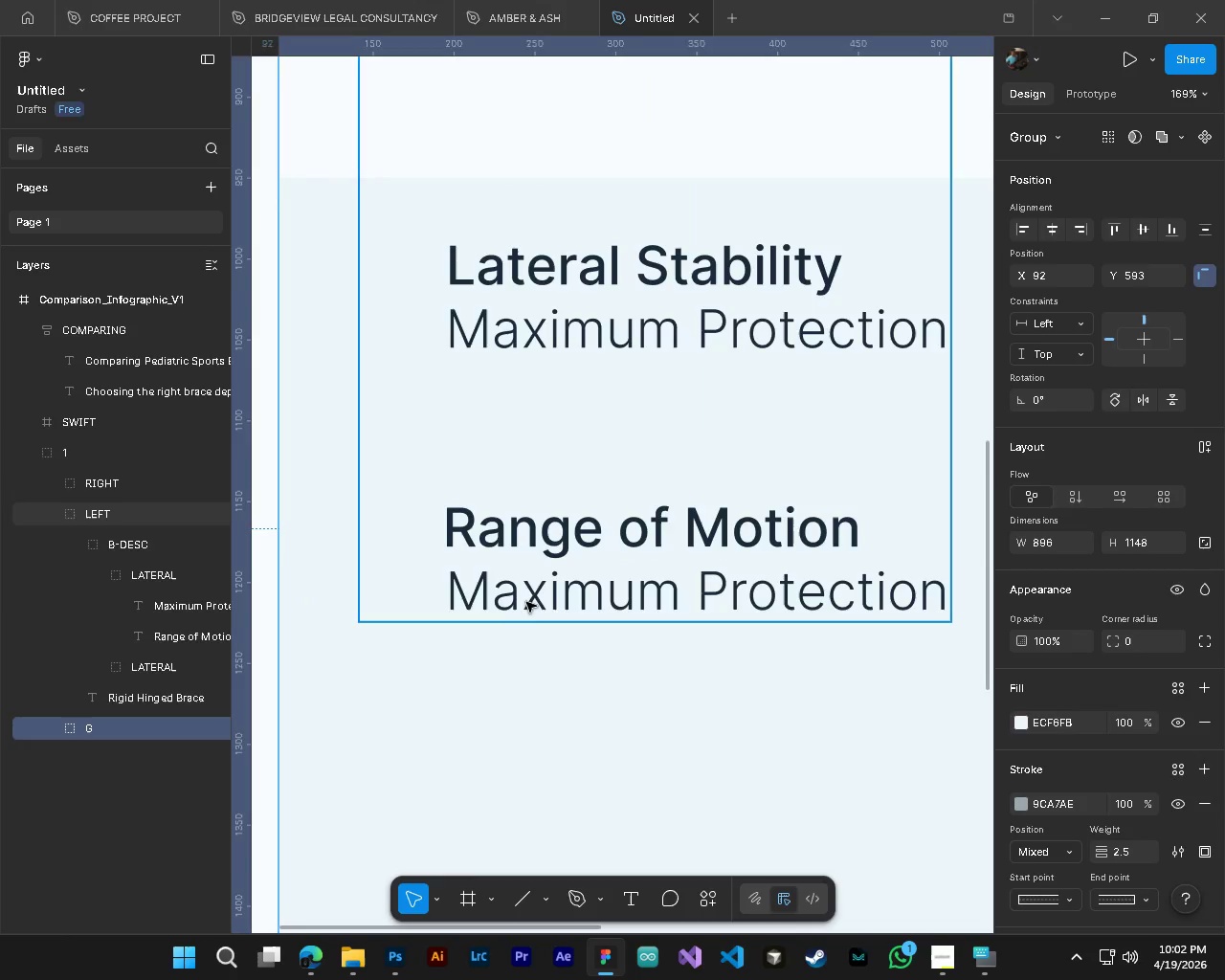 
hold_key(key=ControlLeft, duration=0.84)
left_click([525, 610])
 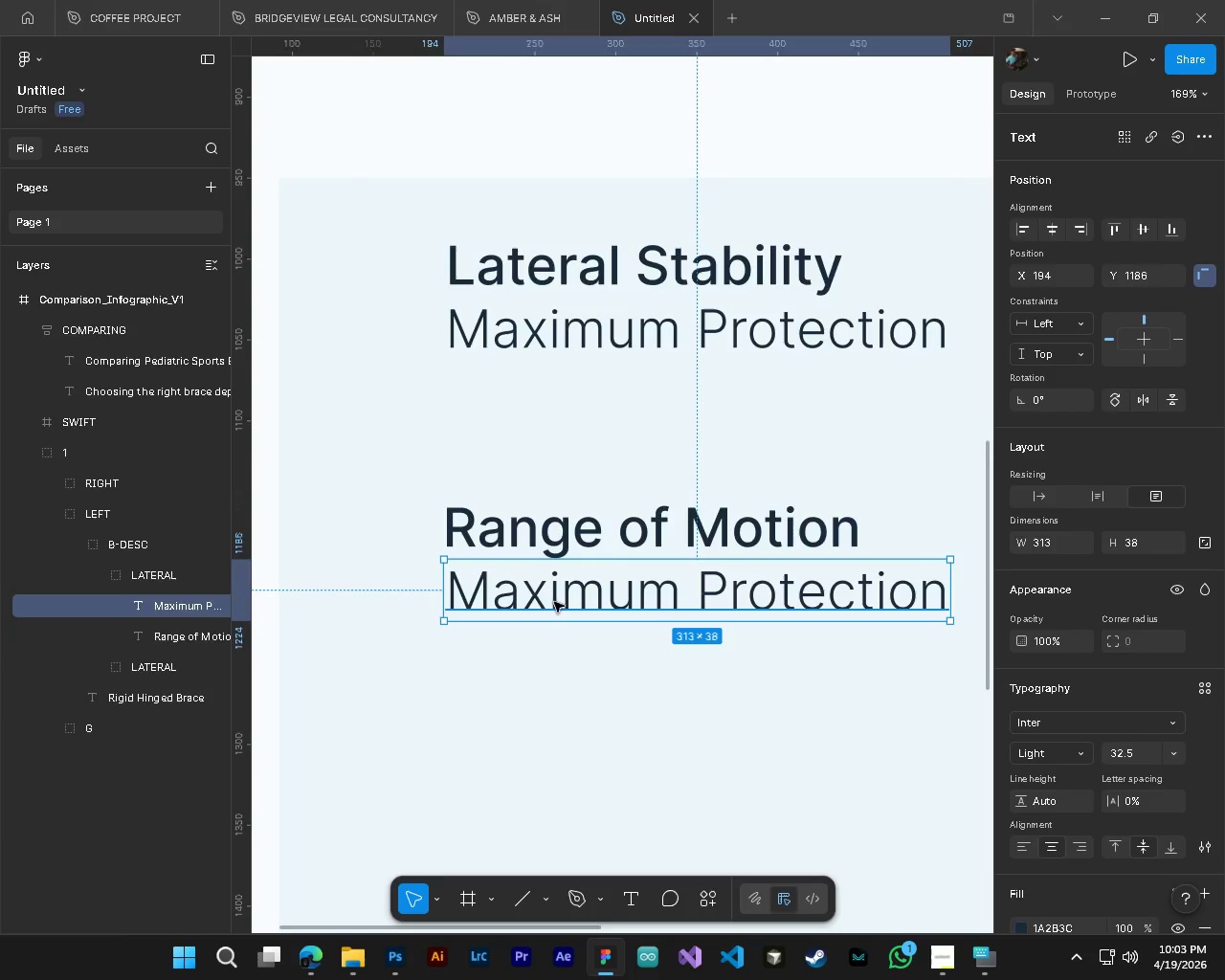 
left_click_drag(start_coordinate=[554, 602], to_coordinate=[549, 602])
 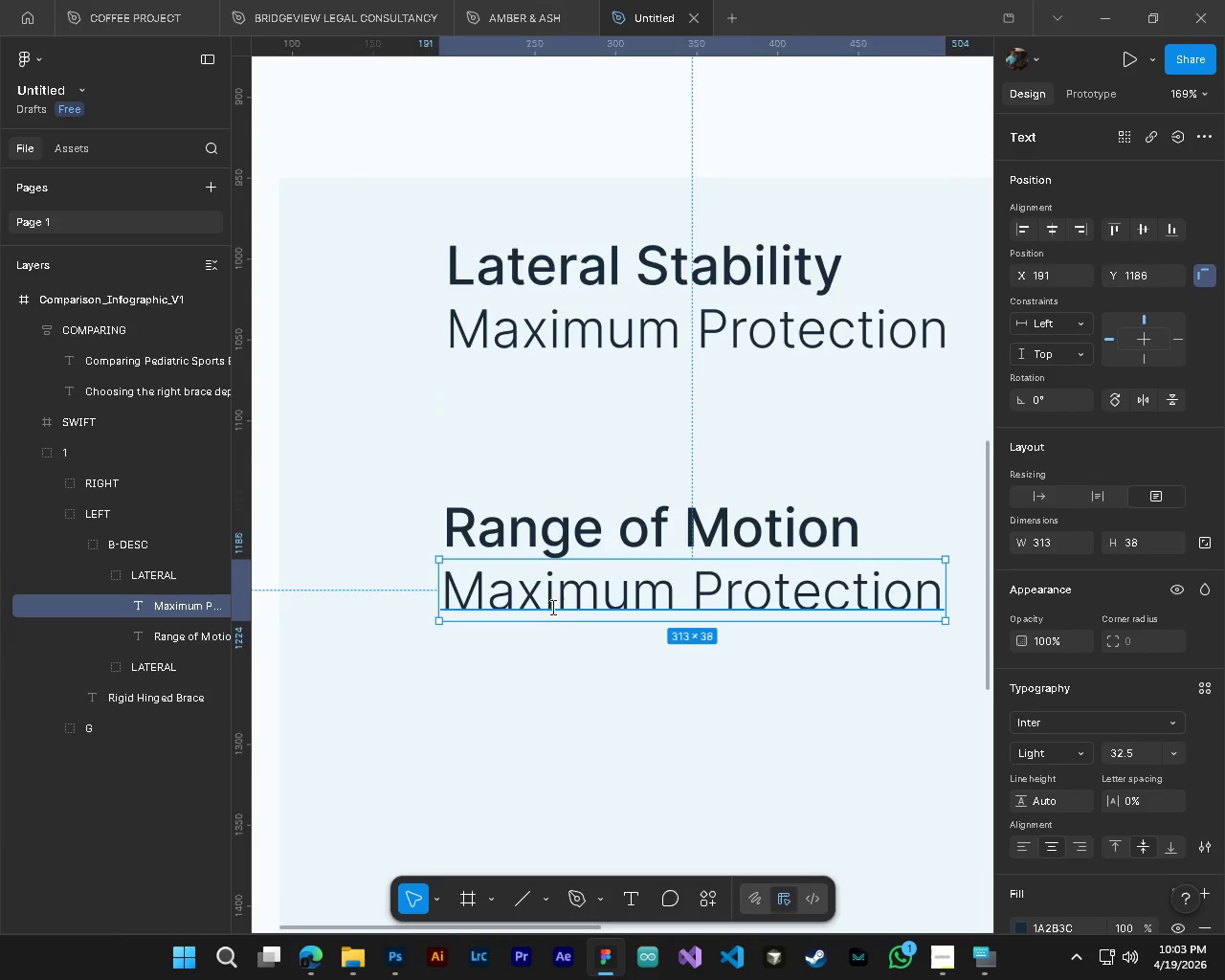 
type(tVery Limited)
 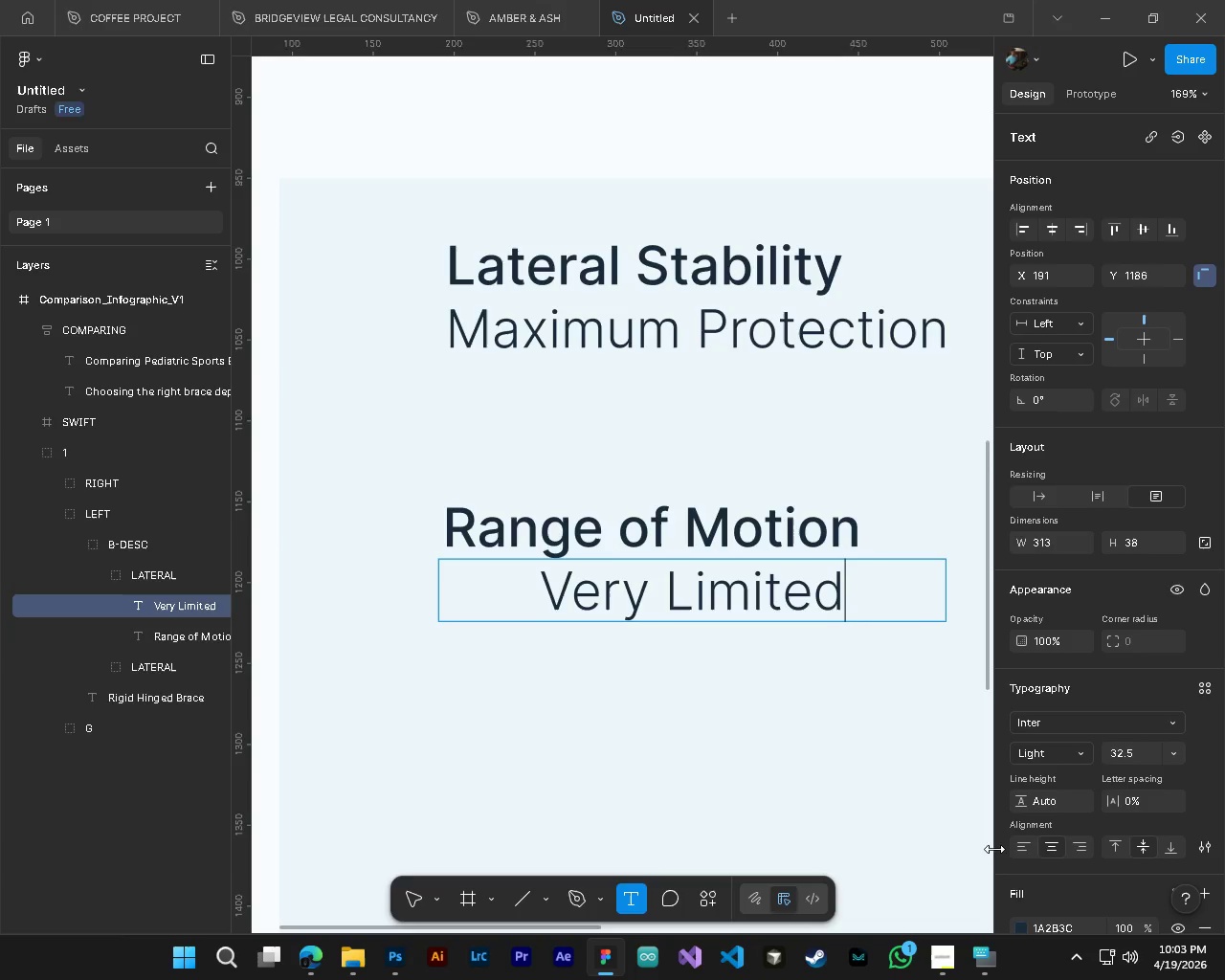 
wait(7.09)
 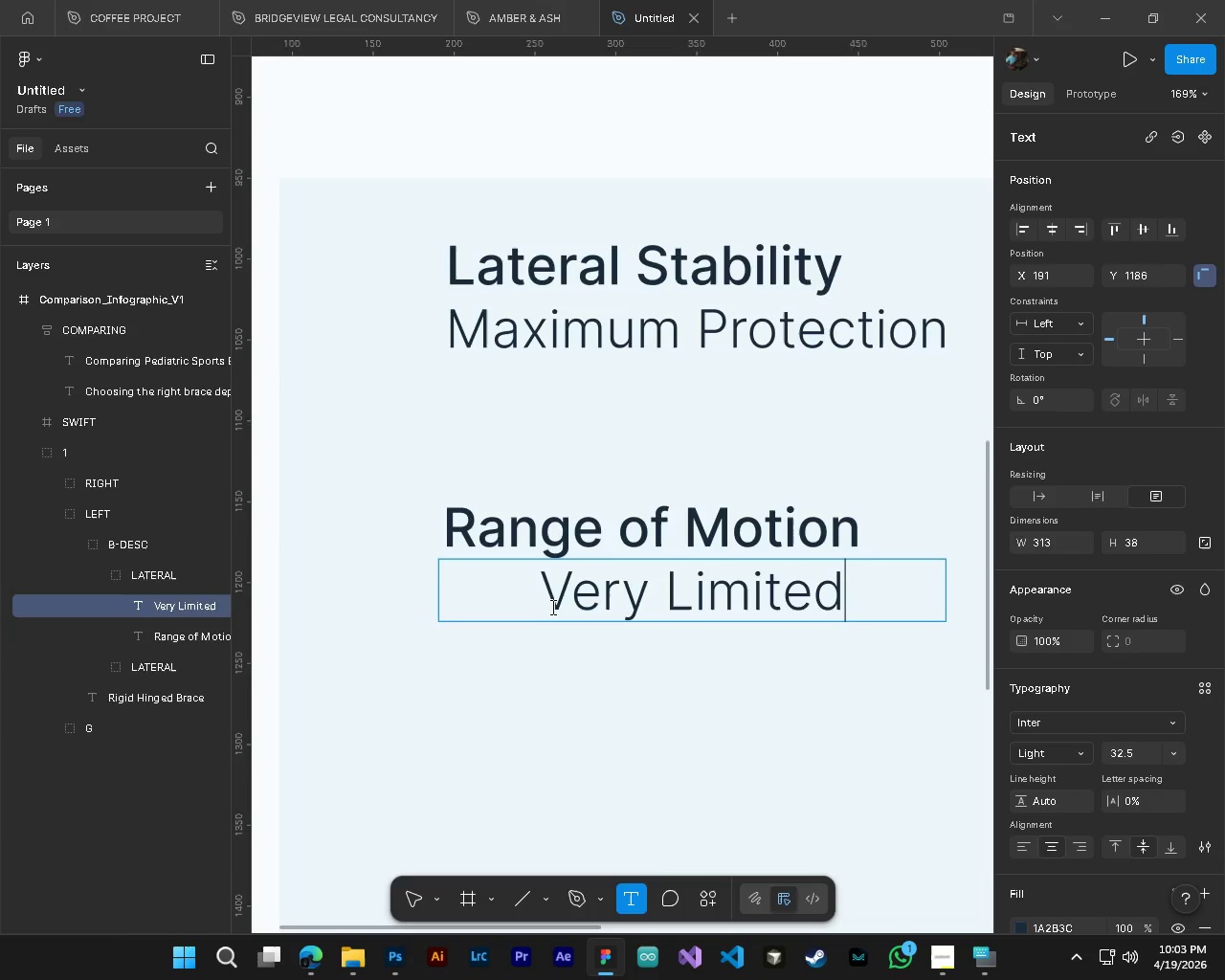 
left_click([1021, 851])
 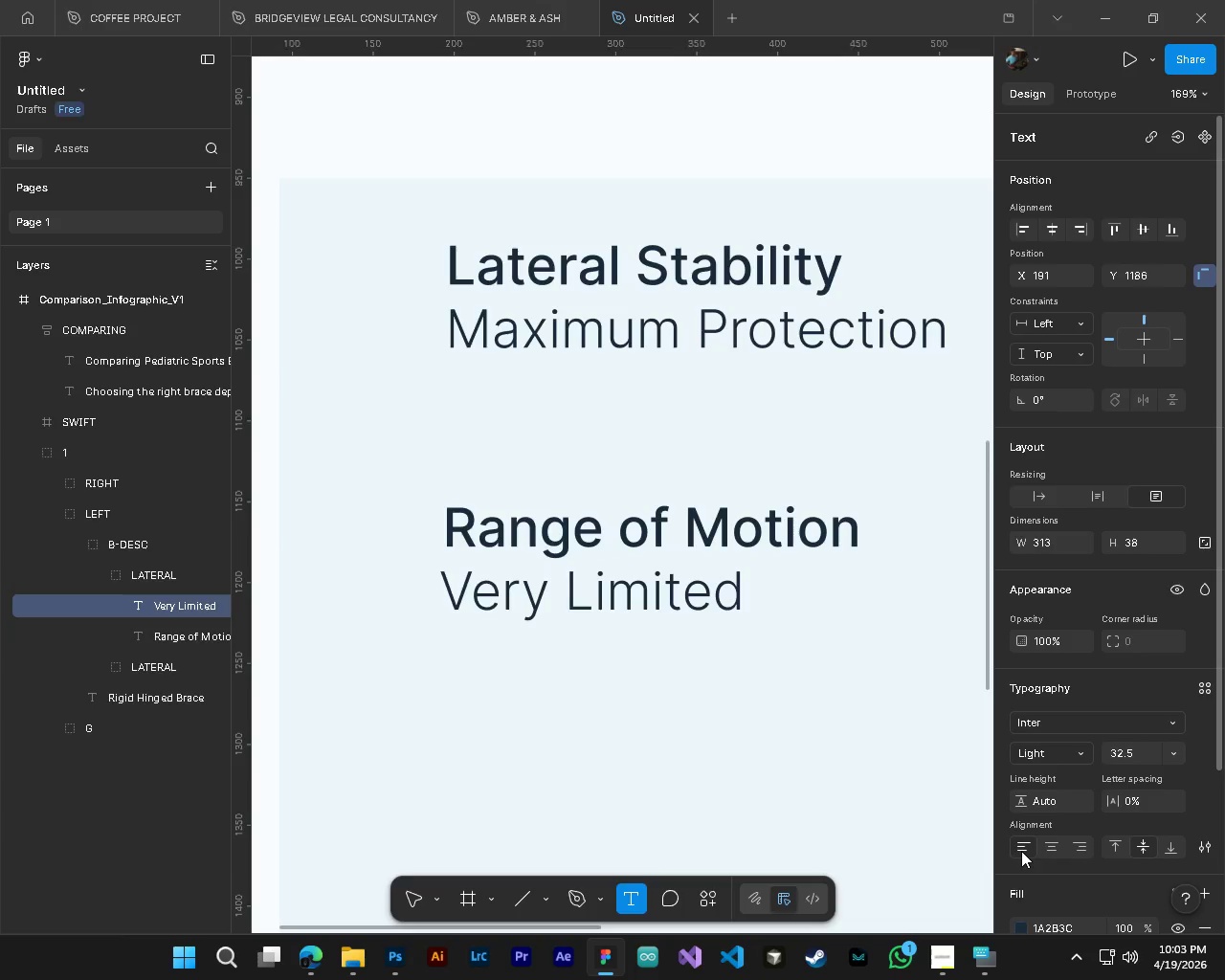 
hold_key(key=AltLeft, duration=0.47)
 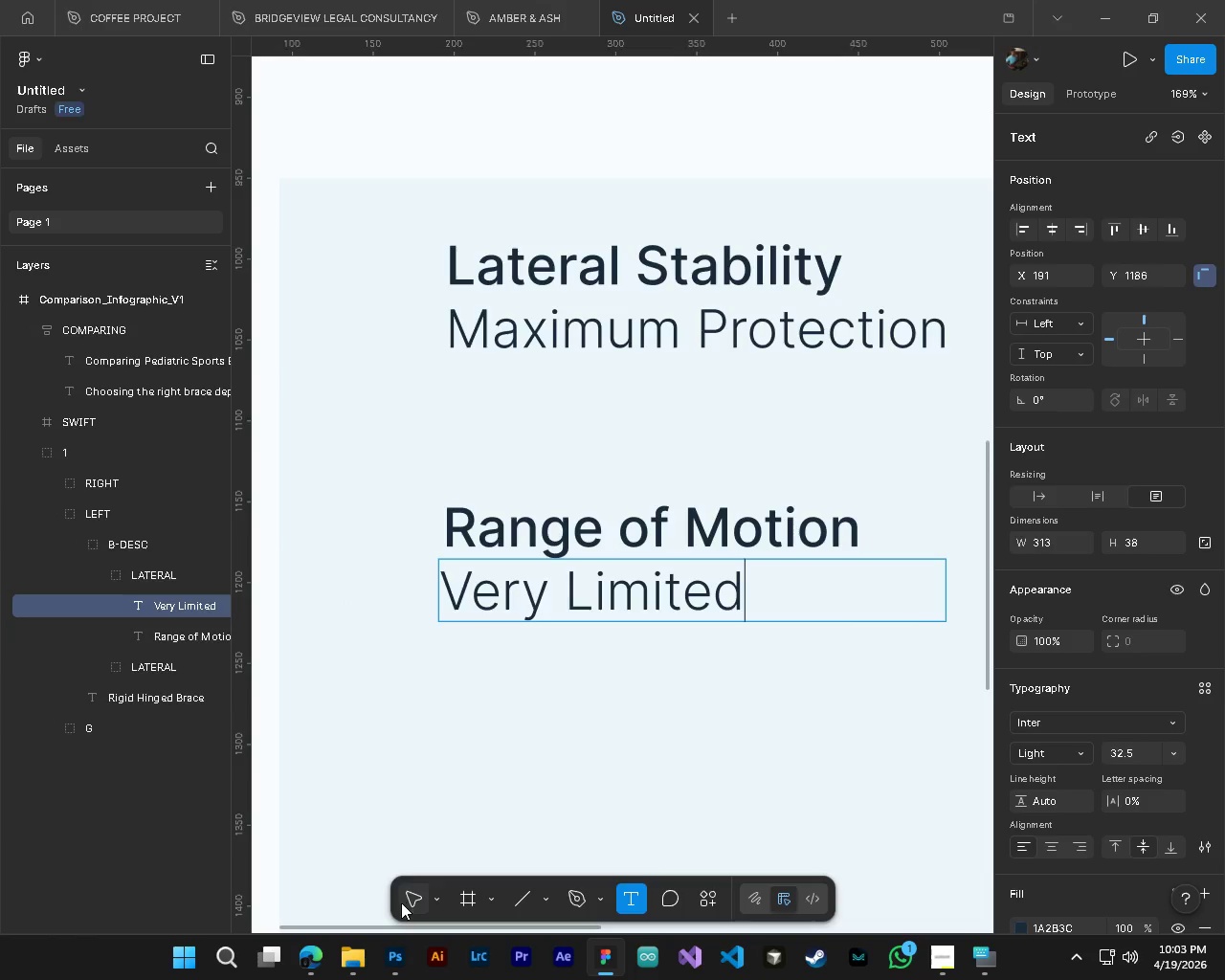 
left_click([401, 903])
 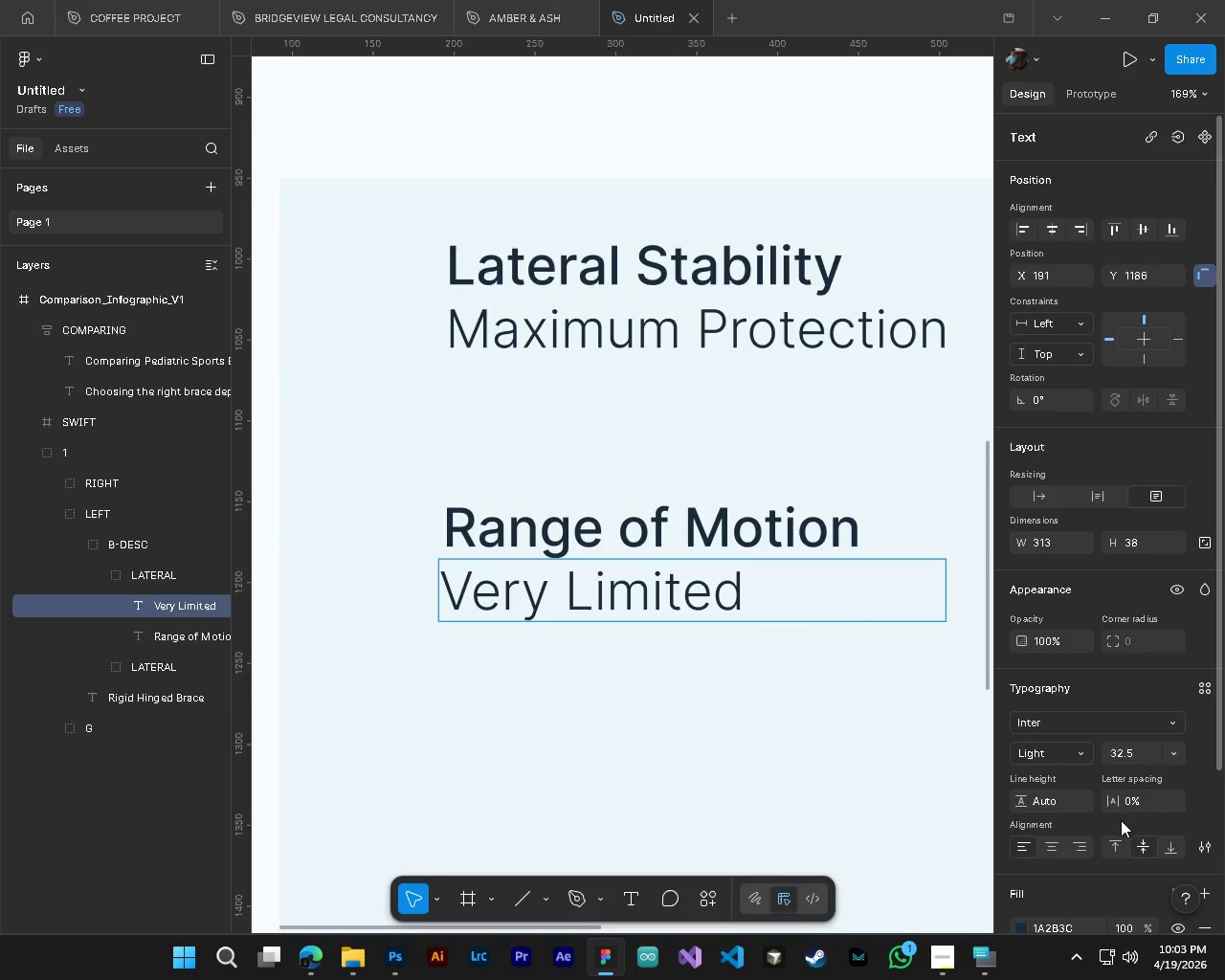 
left_click([1051, 849])
 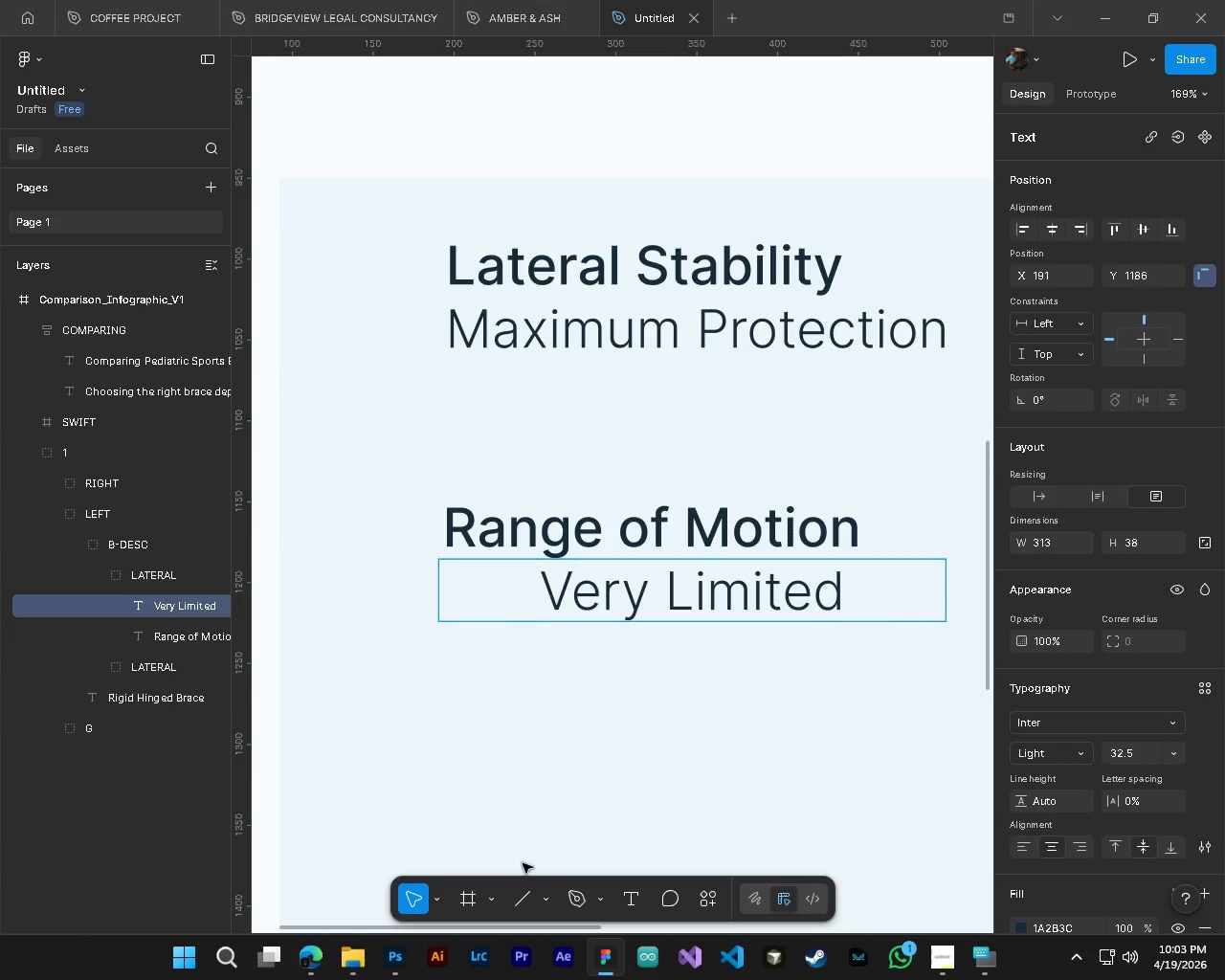 
left_click([503, 812])
 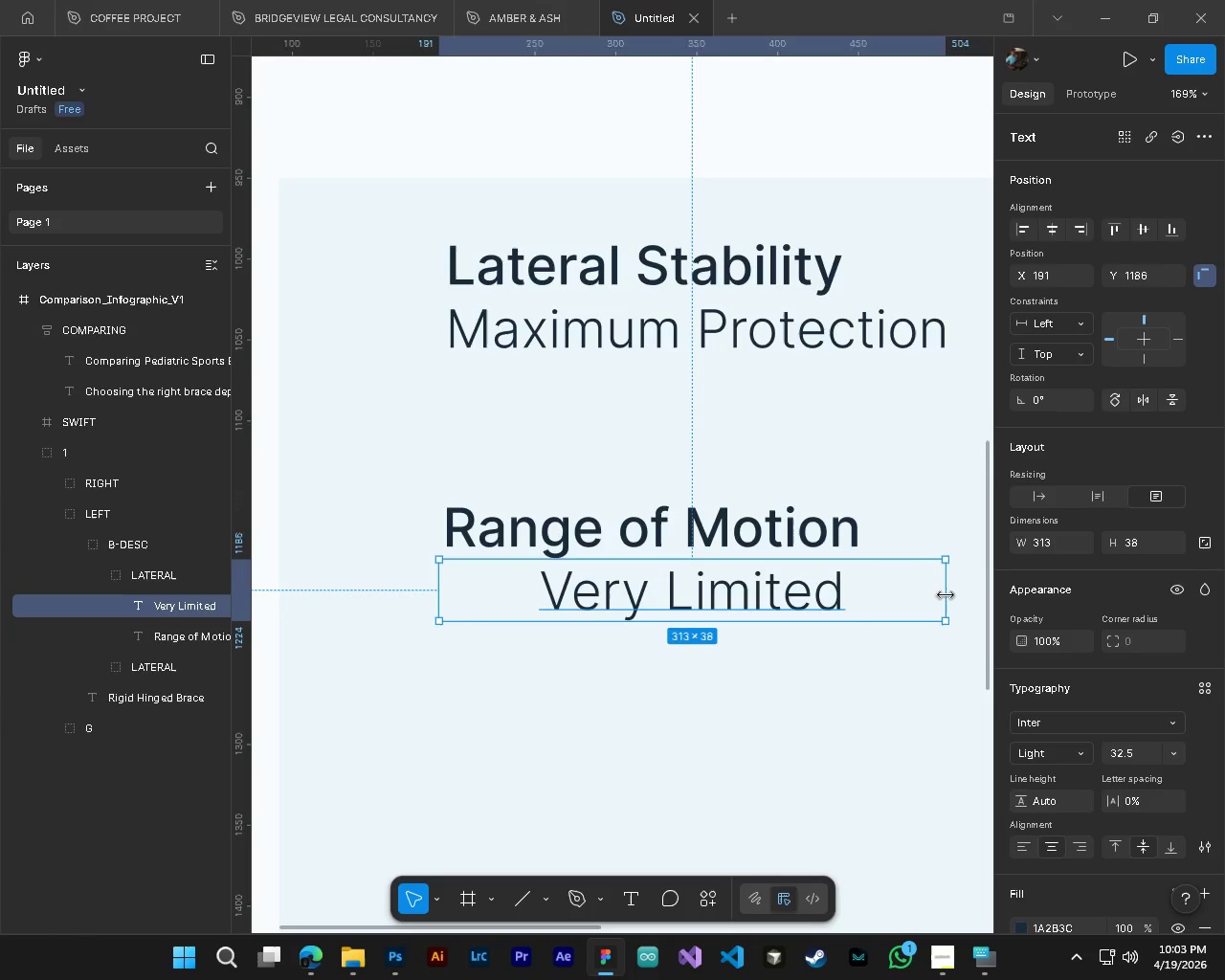 
left_click_drag(start_coordinate=[947, 594], to_coordinate=[758, 610])
 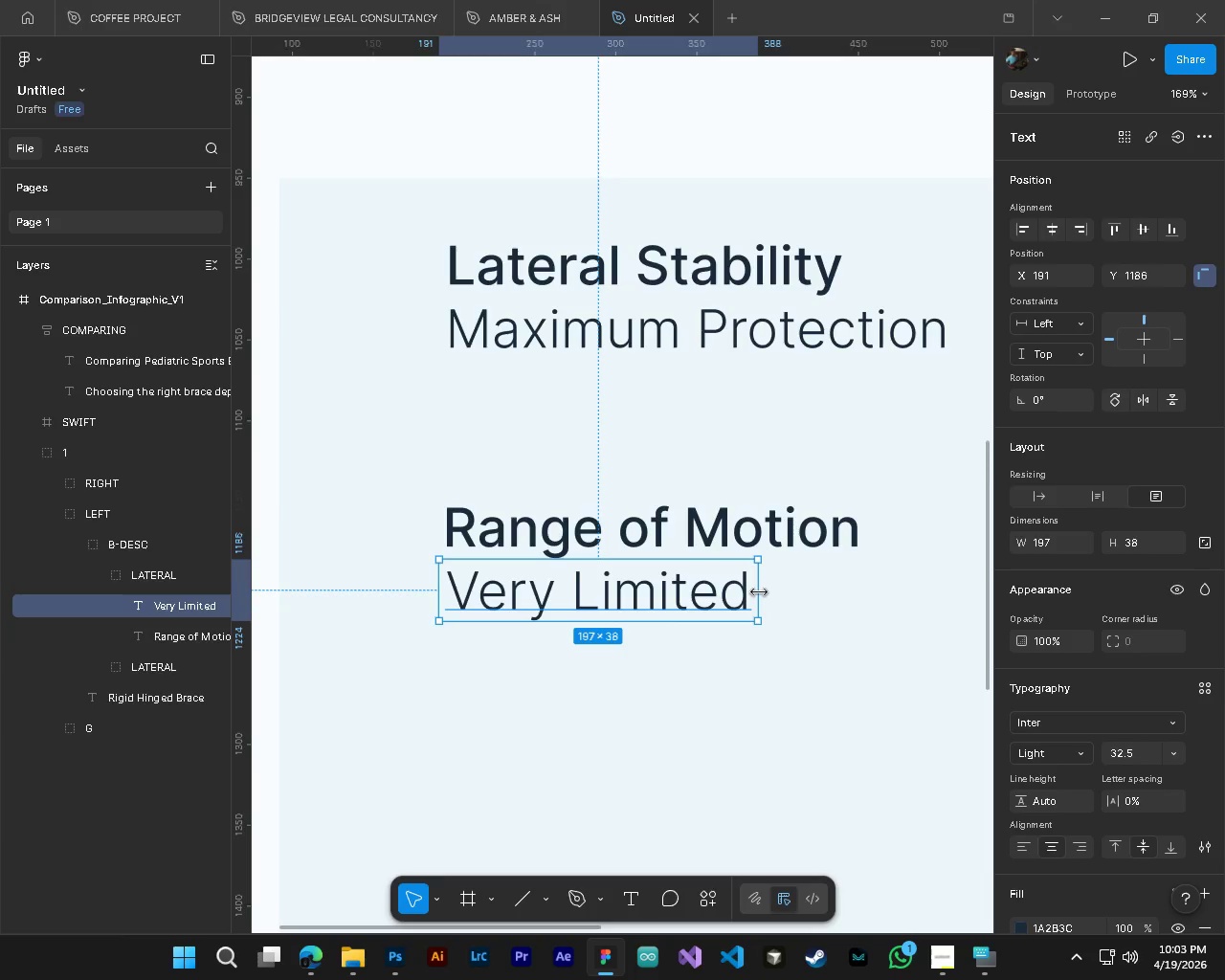 
left_click_drag(start_coordinate=[759, 592], to_coordinate=[748, 594])
 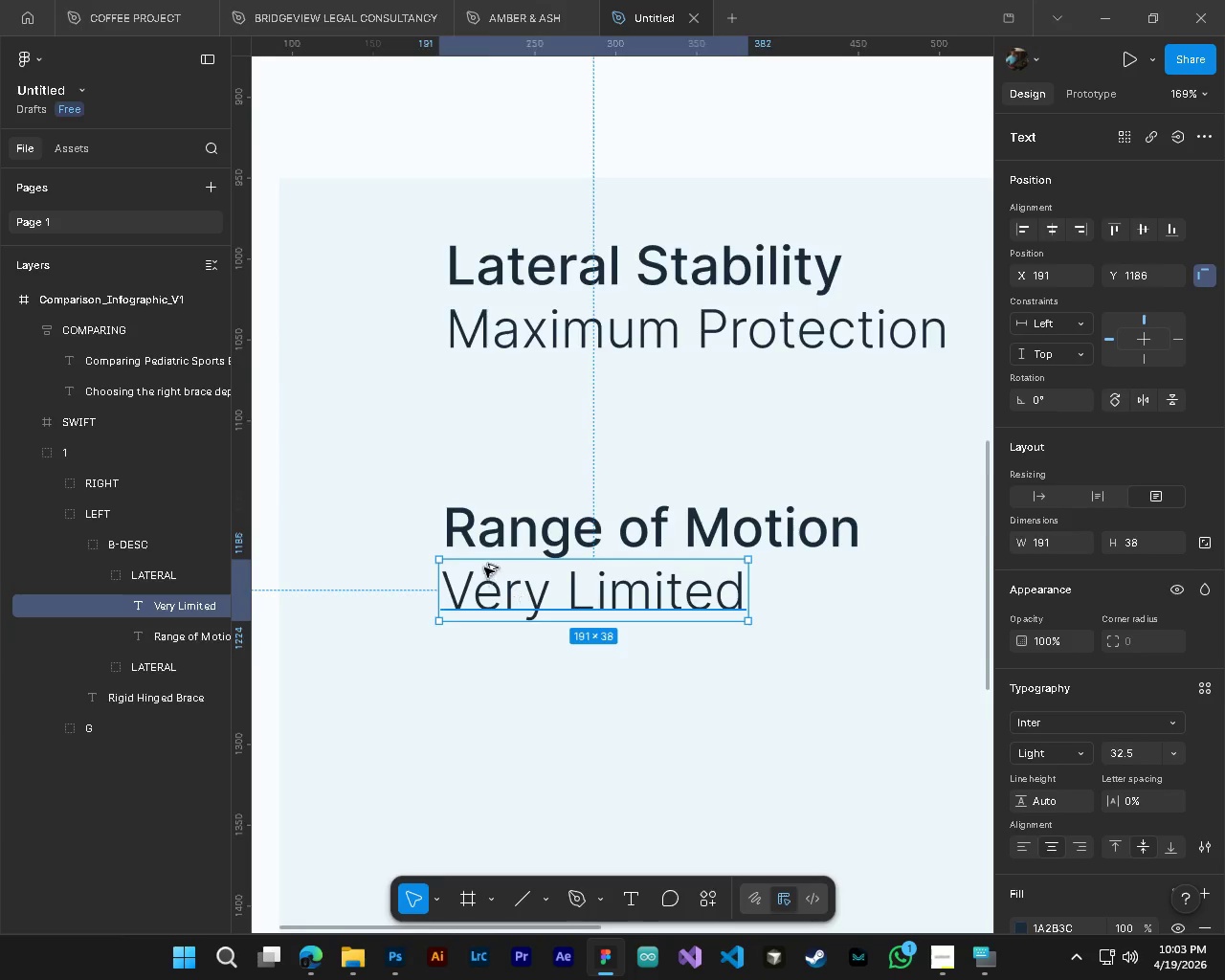 
hold_key(key=ControlLeft, duration=1.0)
 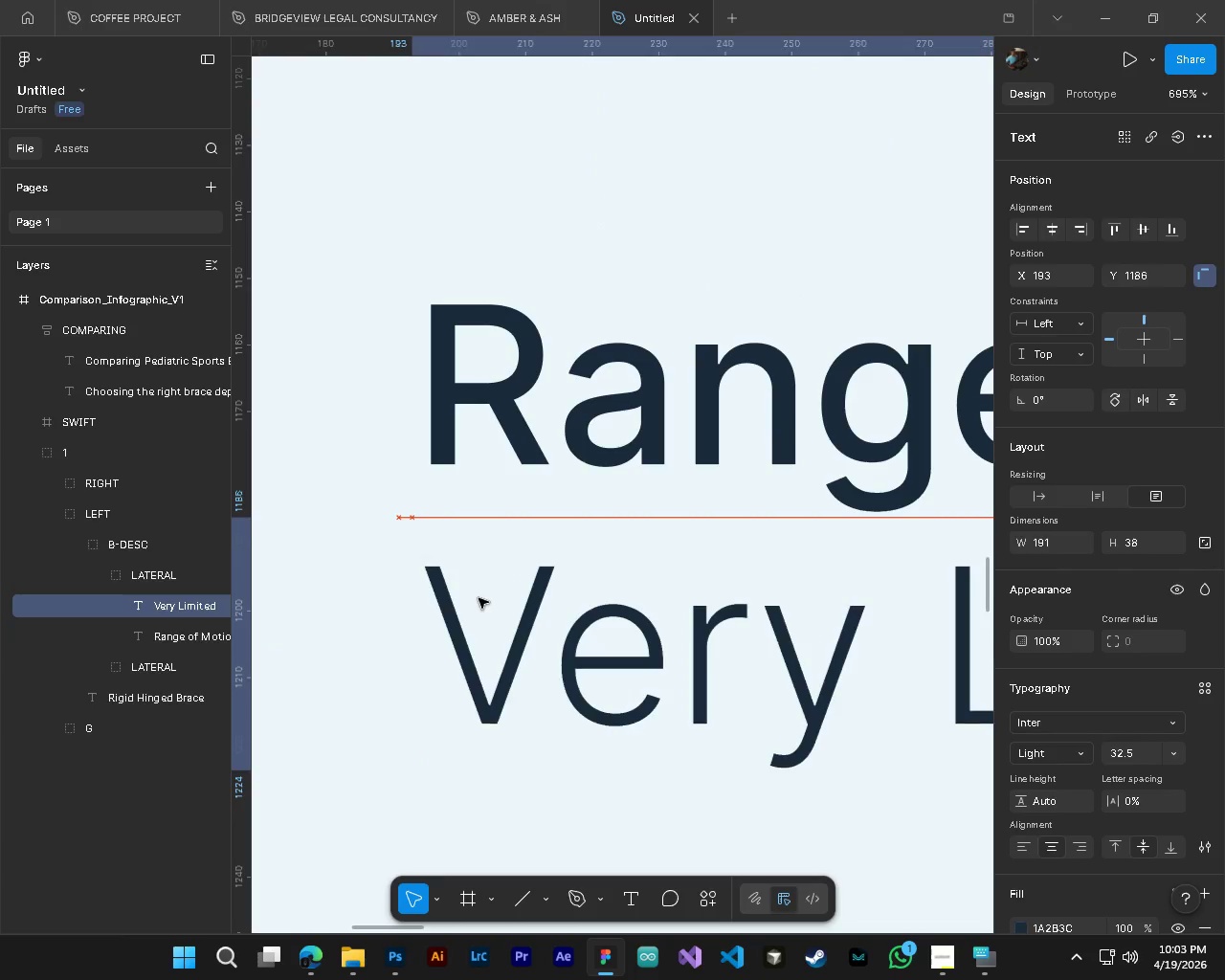 
hold_key(key=AltLeft, duration=0.97)
 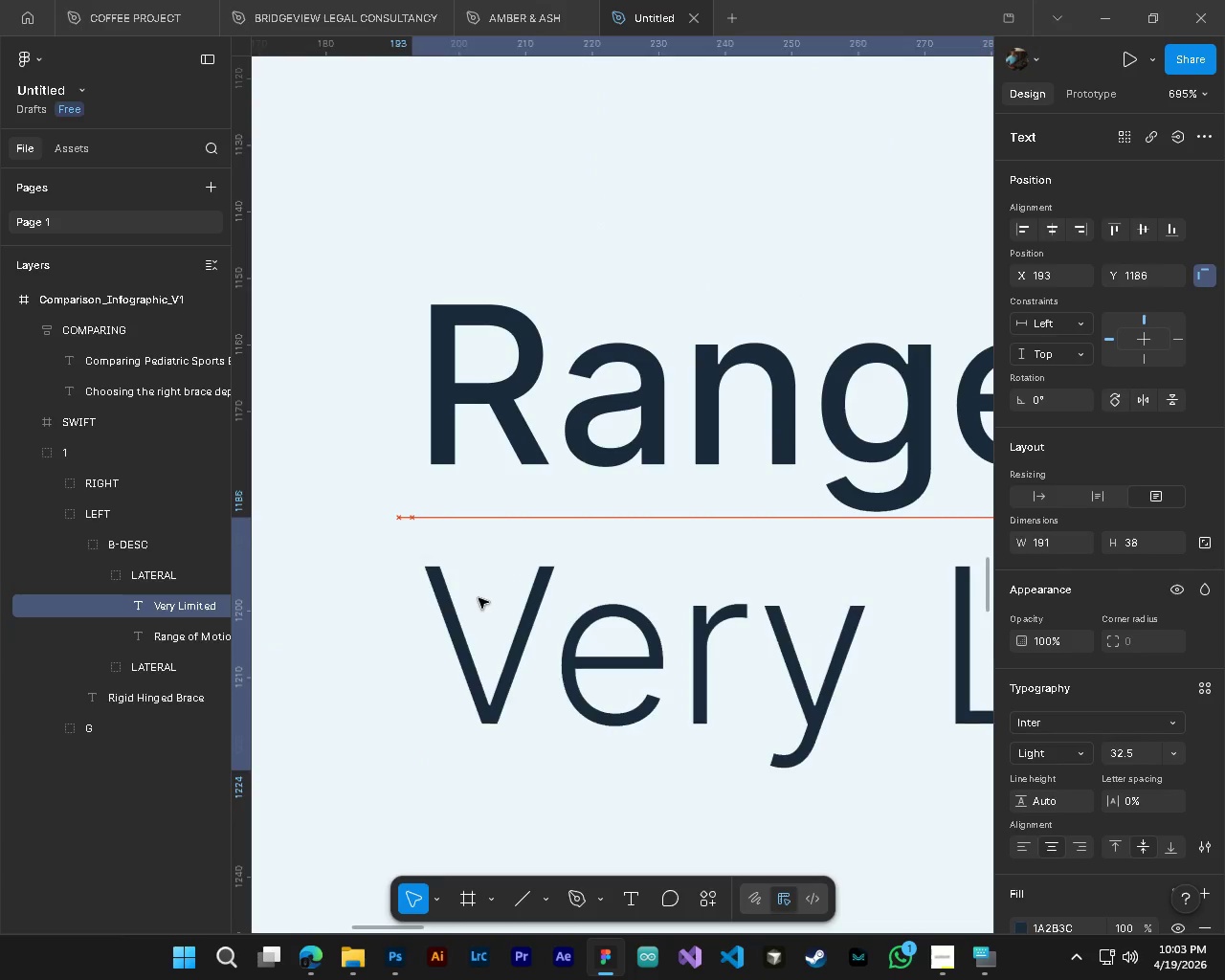 
left_click_drag(start_coordinate=[464, 598], to_coordinate=[483, 597])
 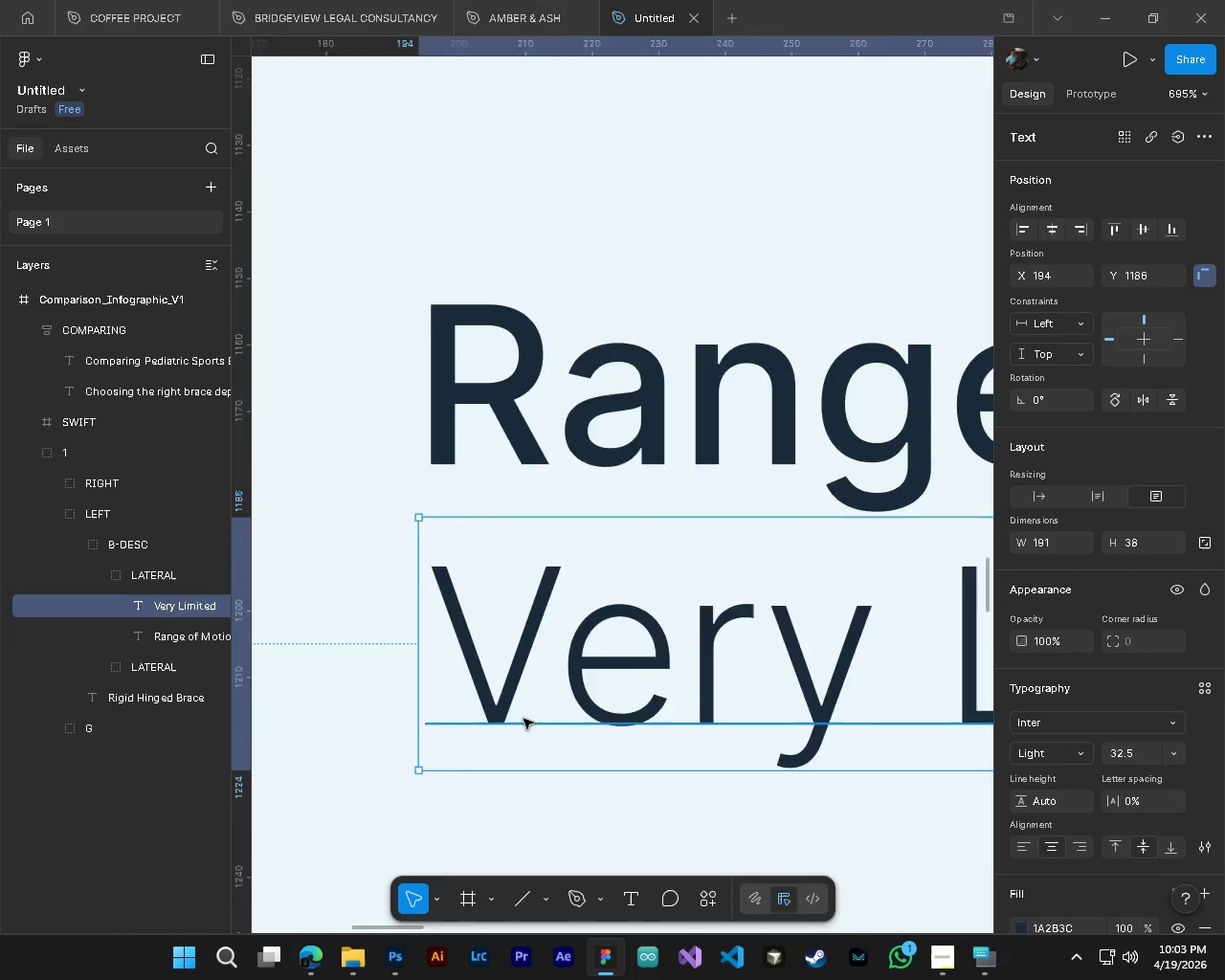 
scroll: coordinate [413, 575], scroll_direction: up, amount: 12.0
 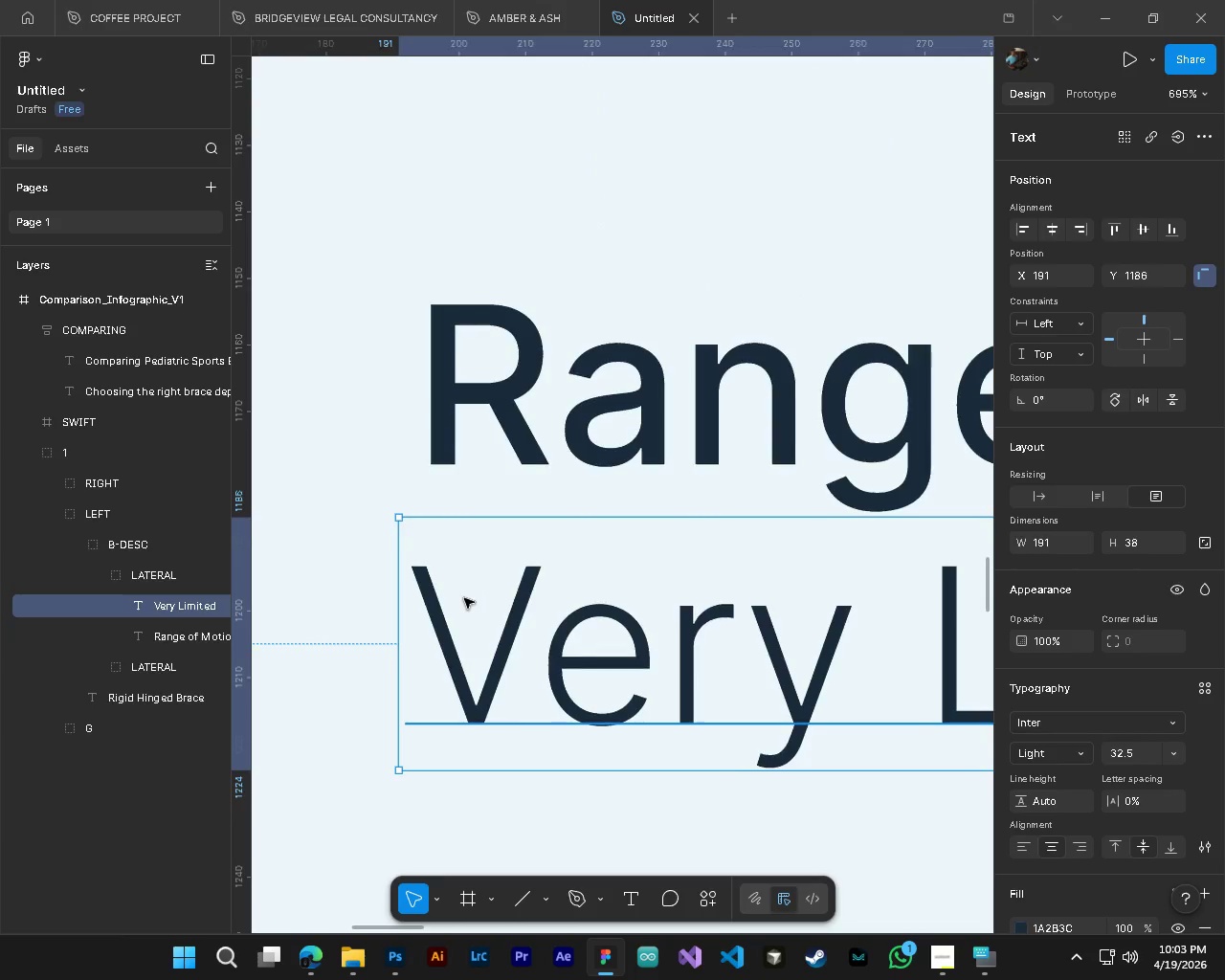 
hold_key(key=AltLeft, duration=0.72)
hold_key(key=ControlLeft, duration=0.7)
scroll: coordinate [531, 720], scroll_direction: down, amount: 12.0
 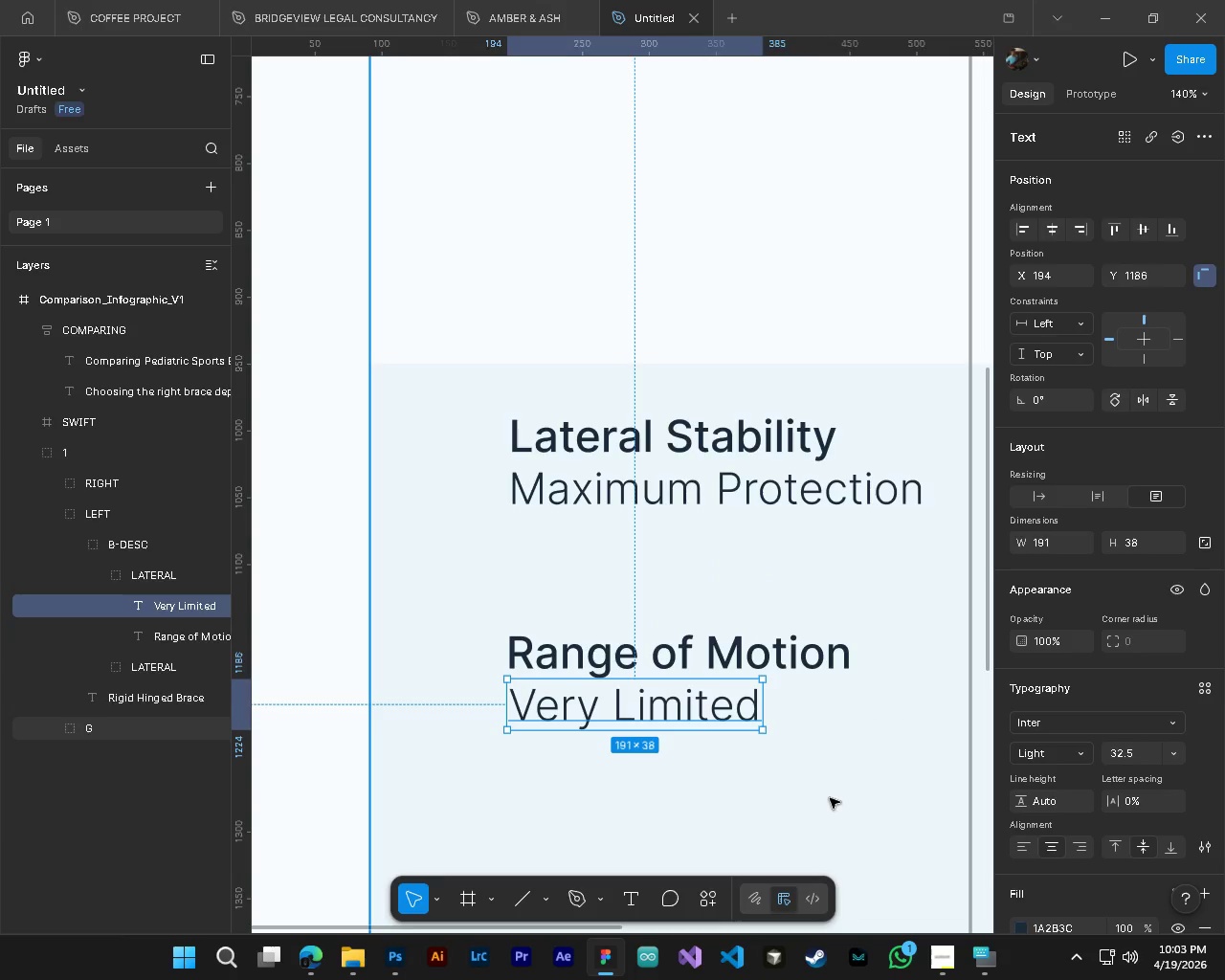 
left_click([830, 798])
 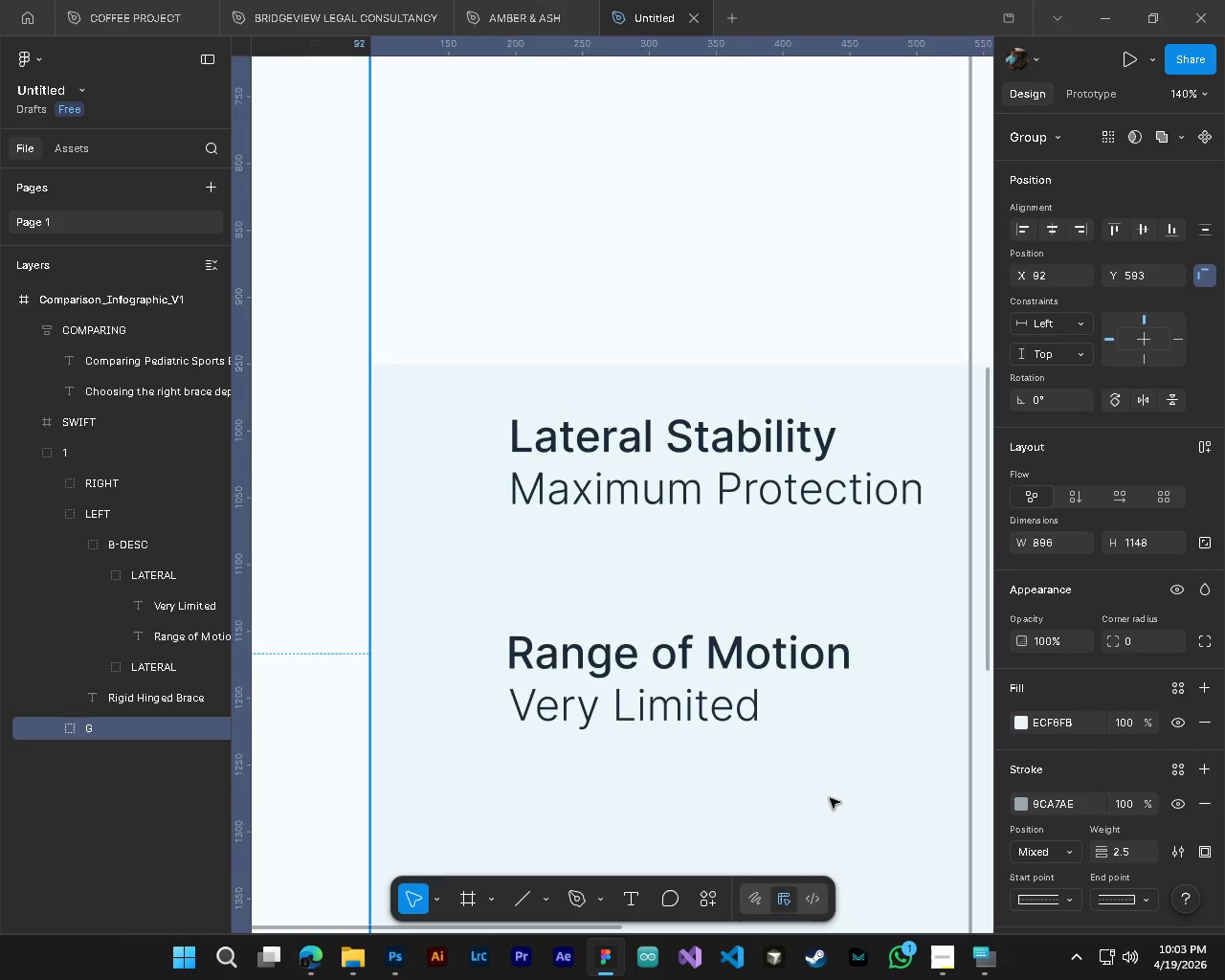 
hold_key(key=AltLeft, duration=0.53)
hold_key(key=ControlLeft, duration=0.59)
scroll: coordinate [830, 798], scroll_direction: down, amount: 2.0
 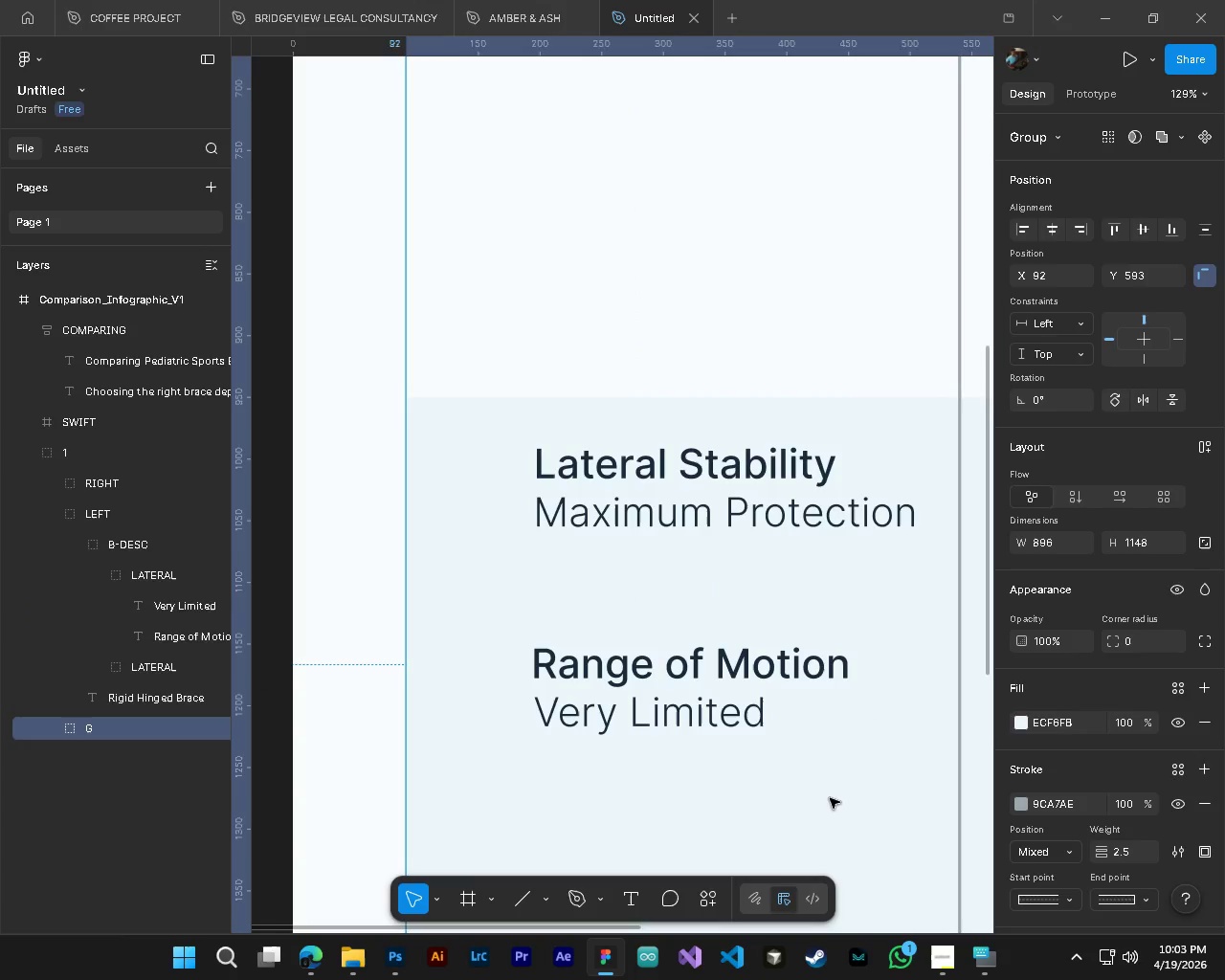 
key(CapsLock)
 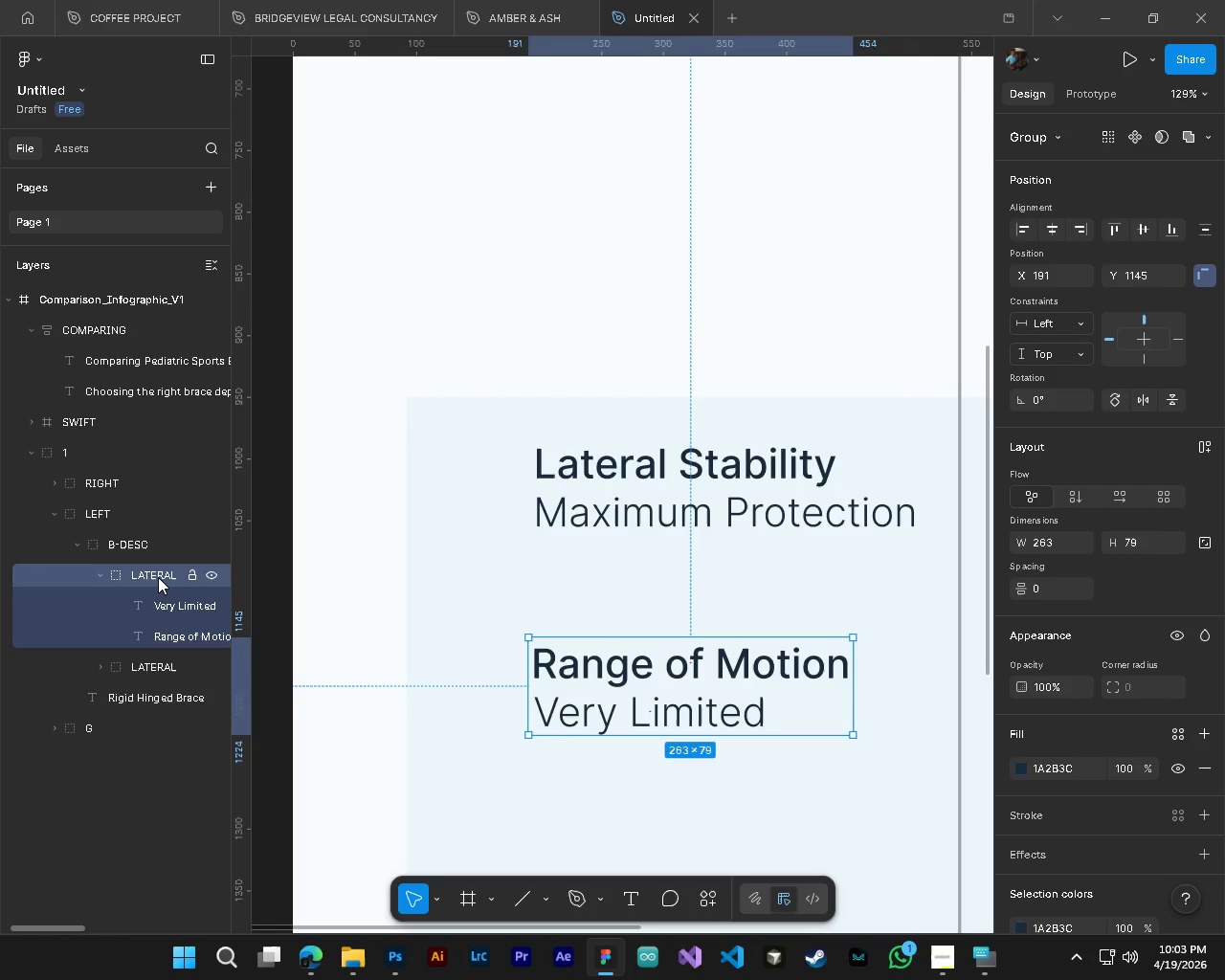 
double_click([158, 577])
 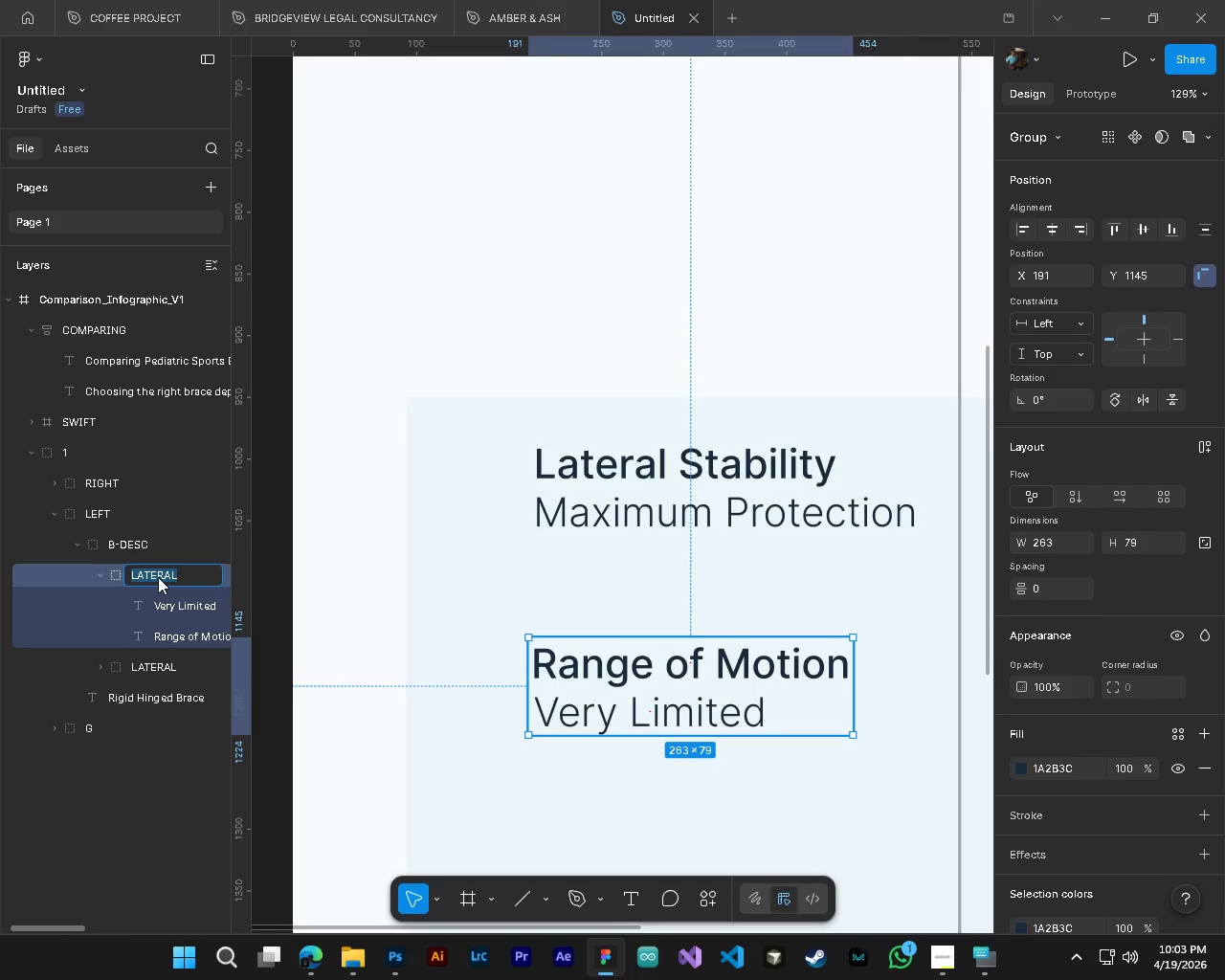 
type(RANGE OF MOTION)
 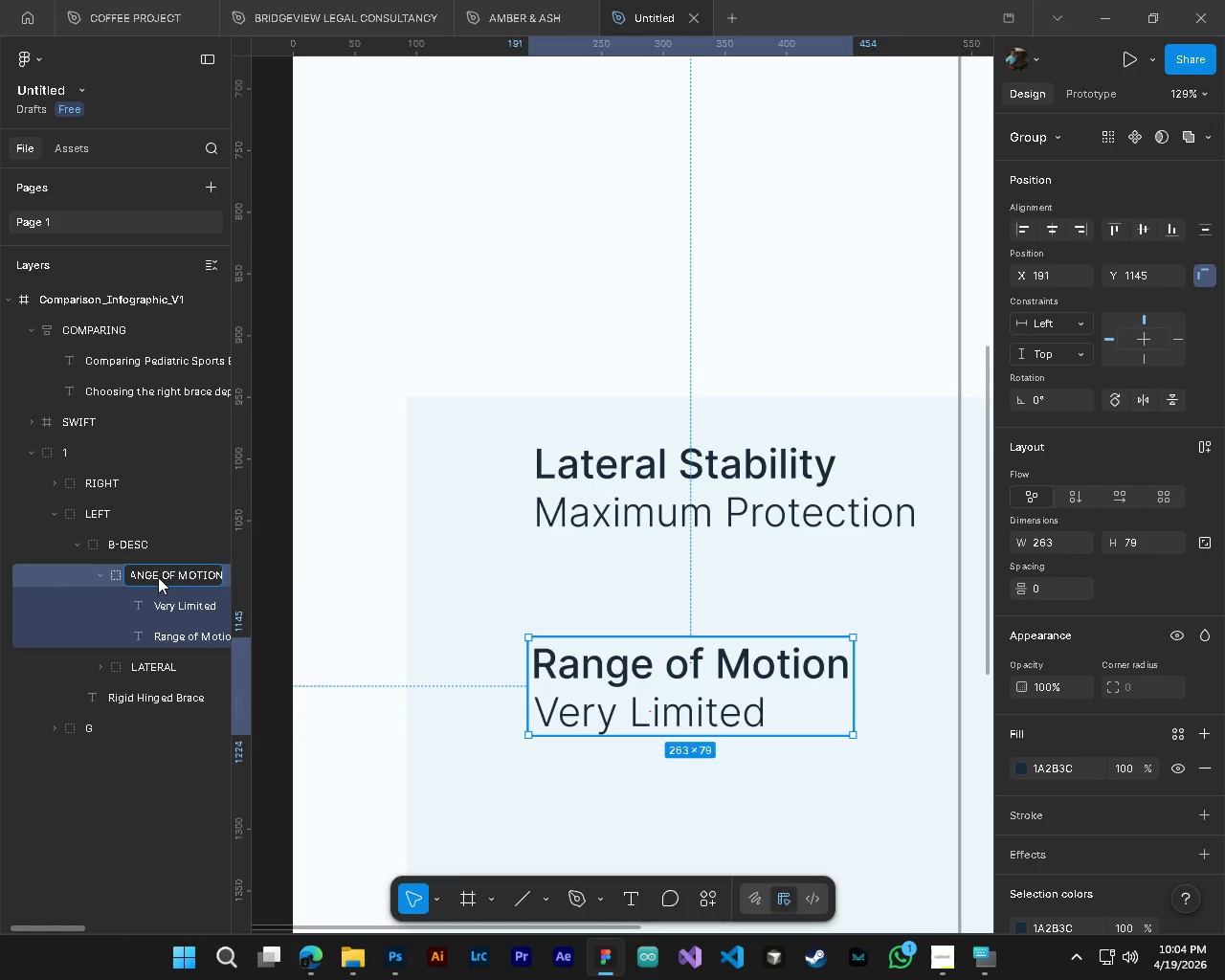 
key(Enter)
 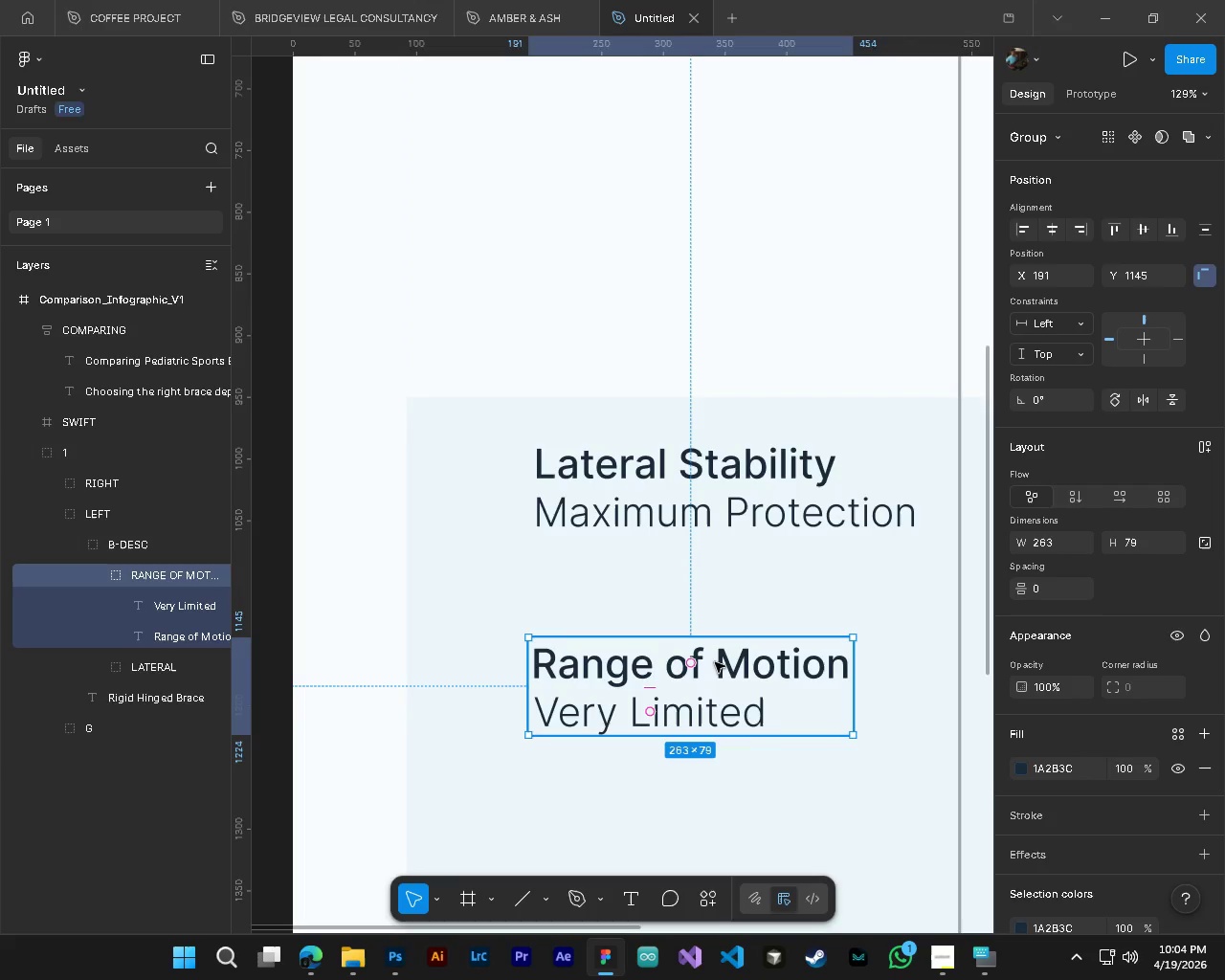 
hold_key(key=AltLeft, duration=0.67)
hold_key(key=ControlLeft, duration=0.66)
scroll: coordinate [697, 672], scroll_direction: down, amount: 9.0
 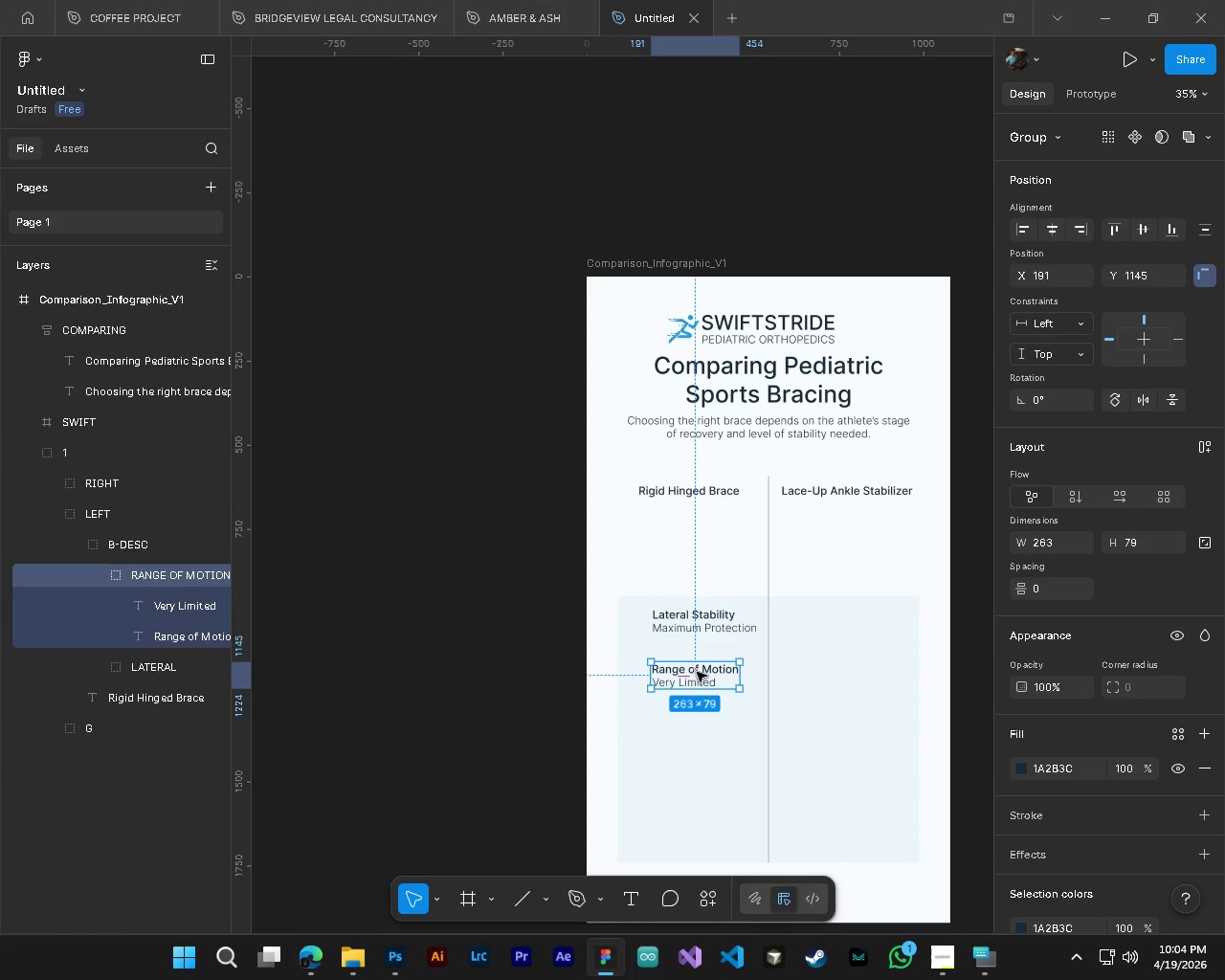 
hold_key(key=ShiftLeft, duration=0.58)
scroll: coordinate [696, 673], scroll_direction: down, amount: 5.0
 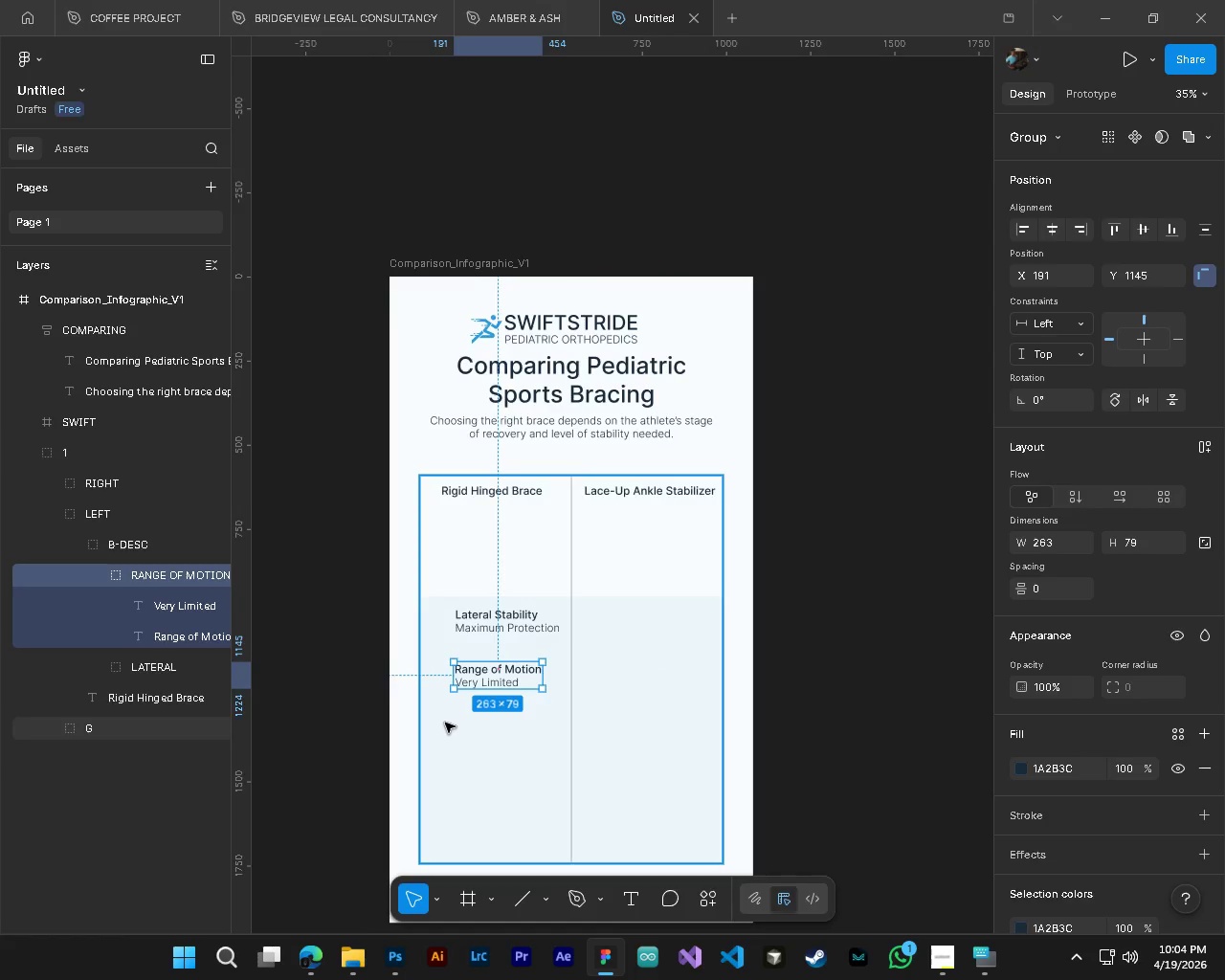 
hold_key(key=ControlLeft, duration=1.12)
 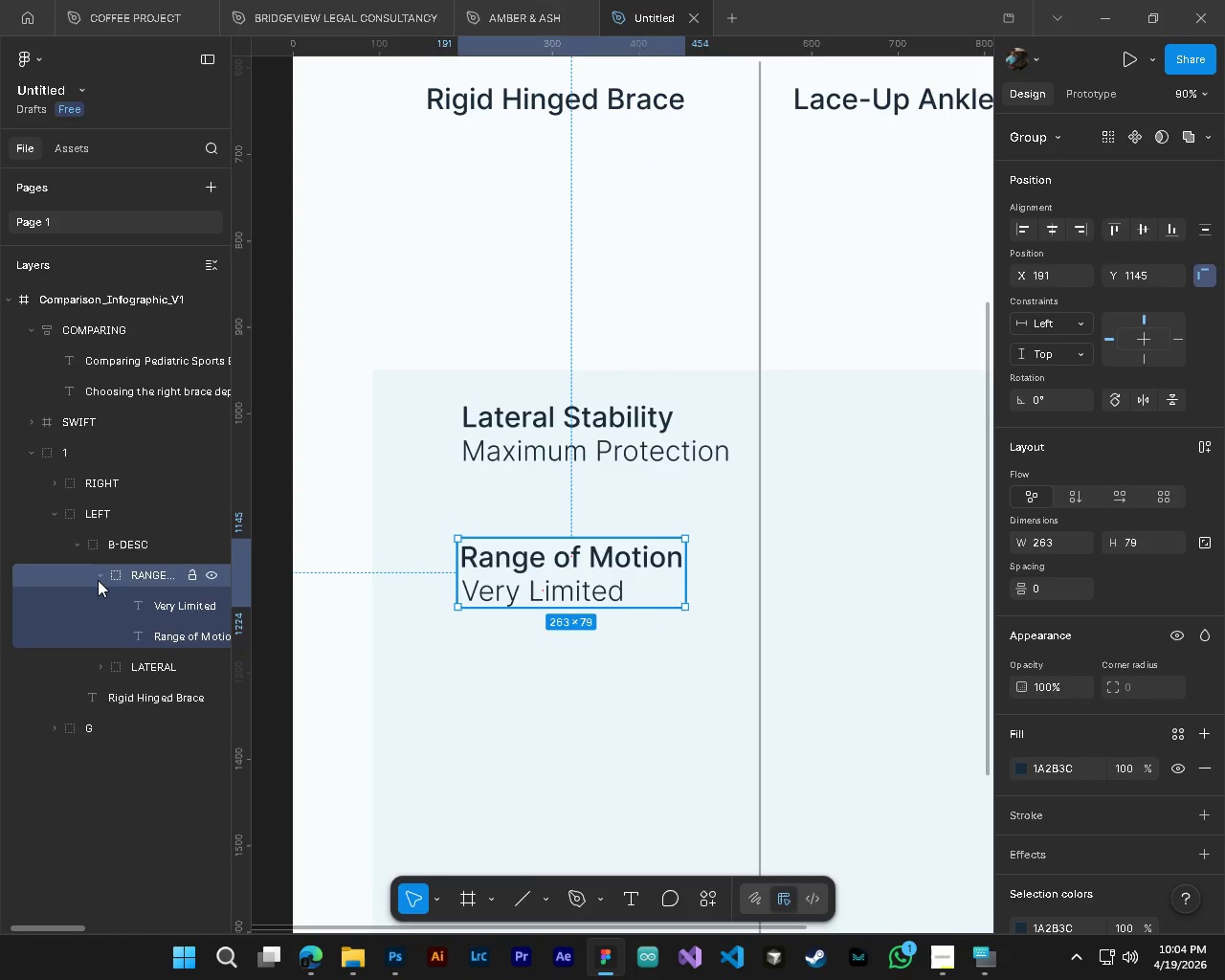 
hold_key(key=AltLeft, duration=1.08)
 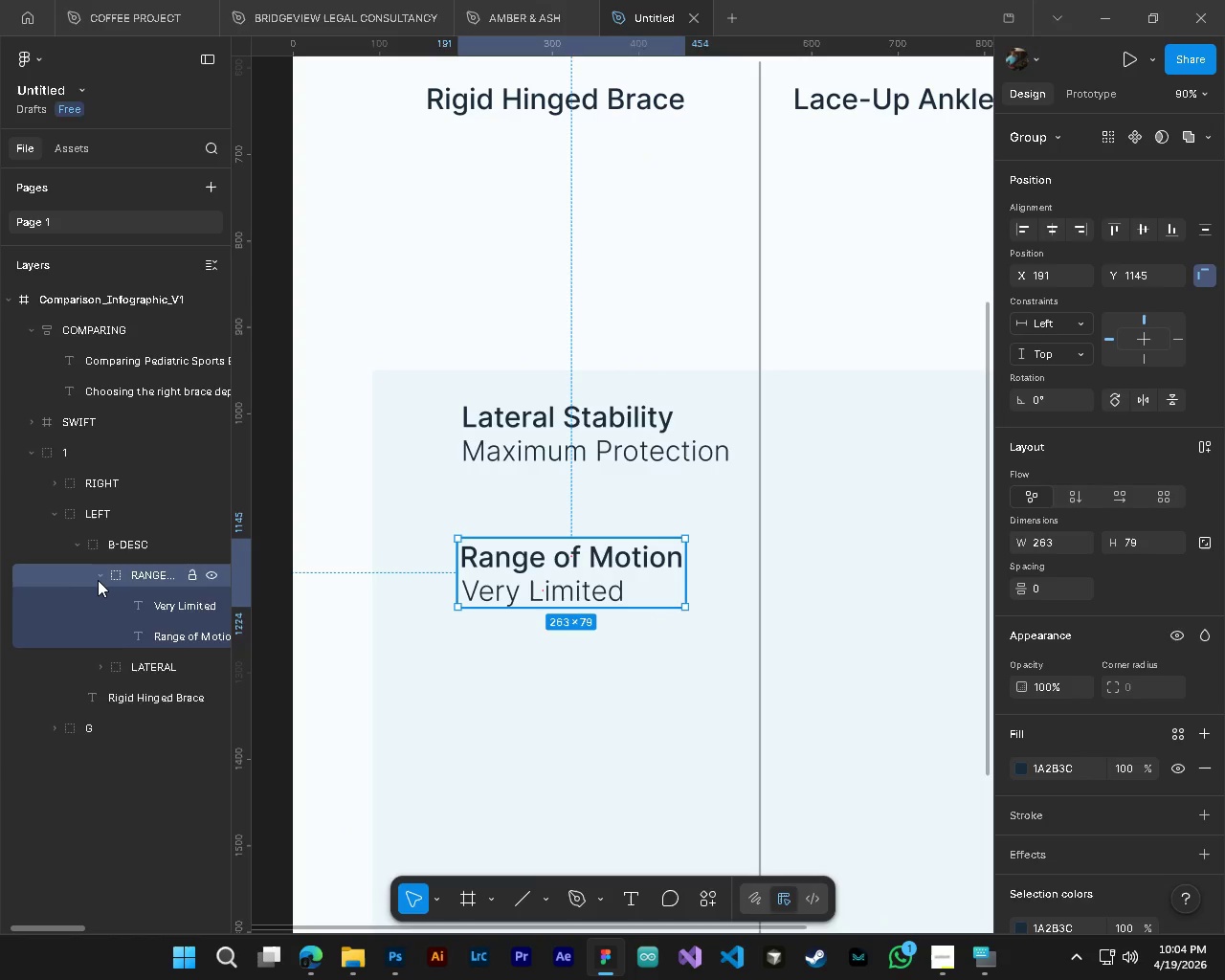 
scroll: coordinate [445, 723], scroll_direction: down, amount: 3.0
 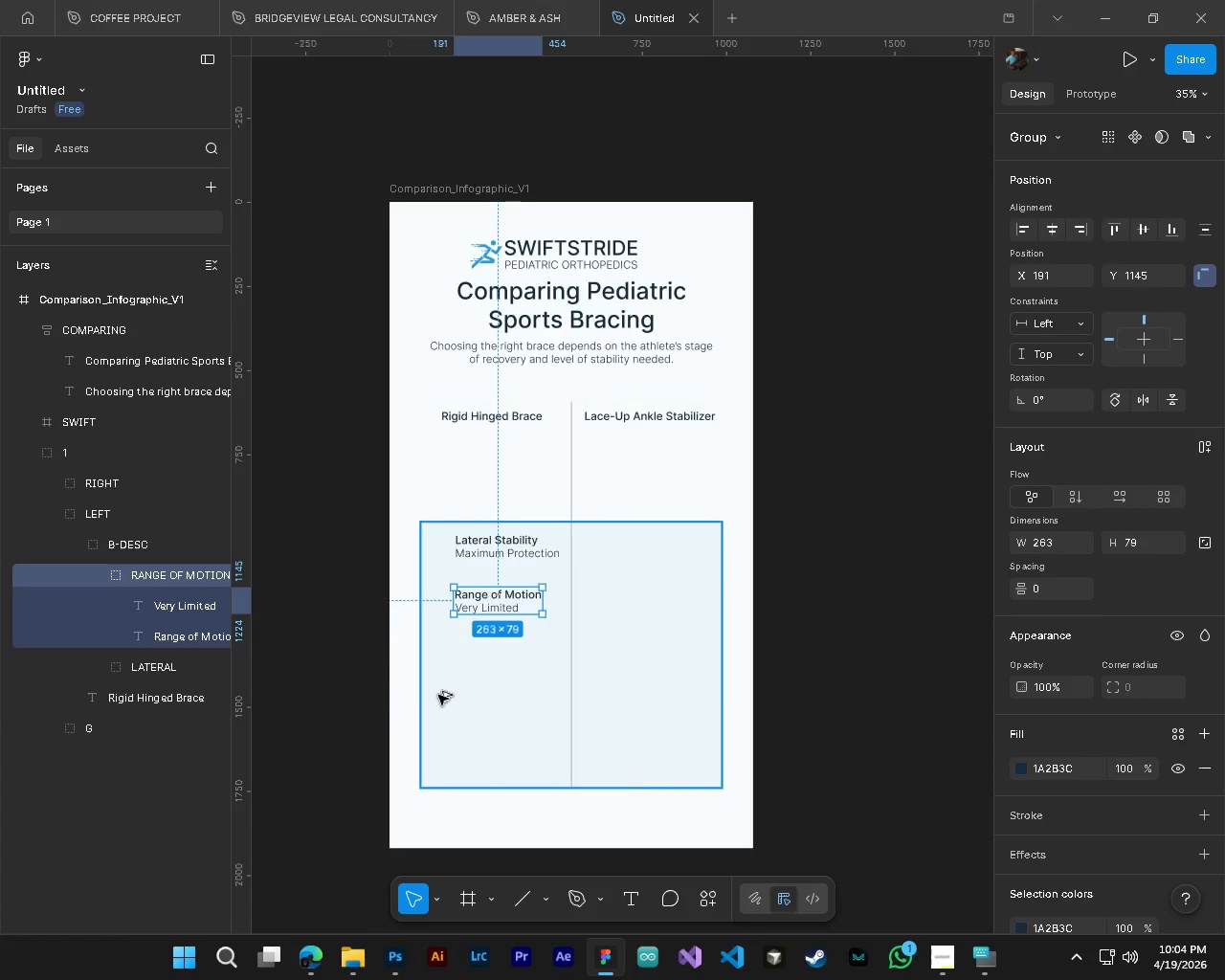 
scroll: coordinate [460, 597], scroll_direction: up, amount: 8.0
 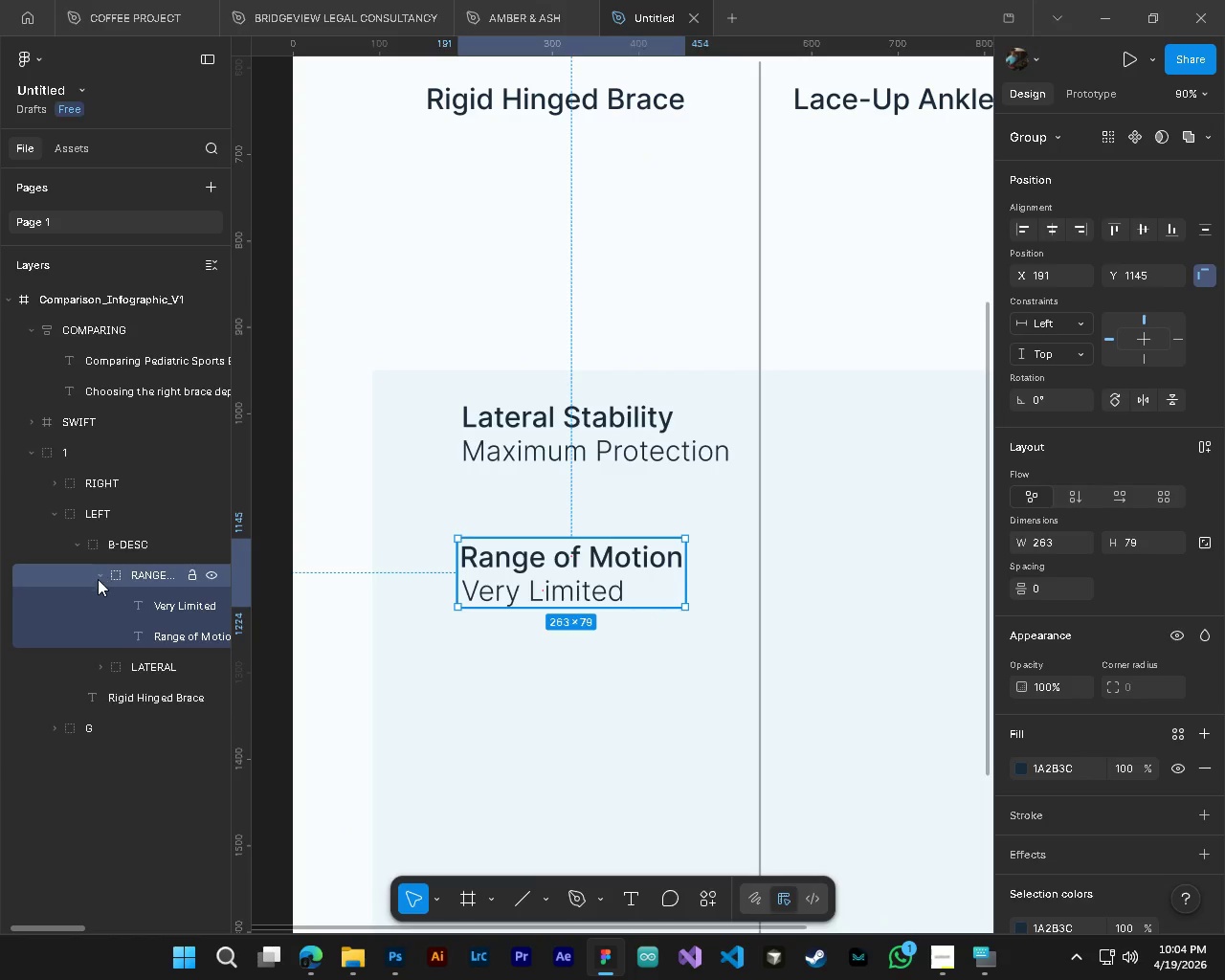 
left_click([98, 580])
 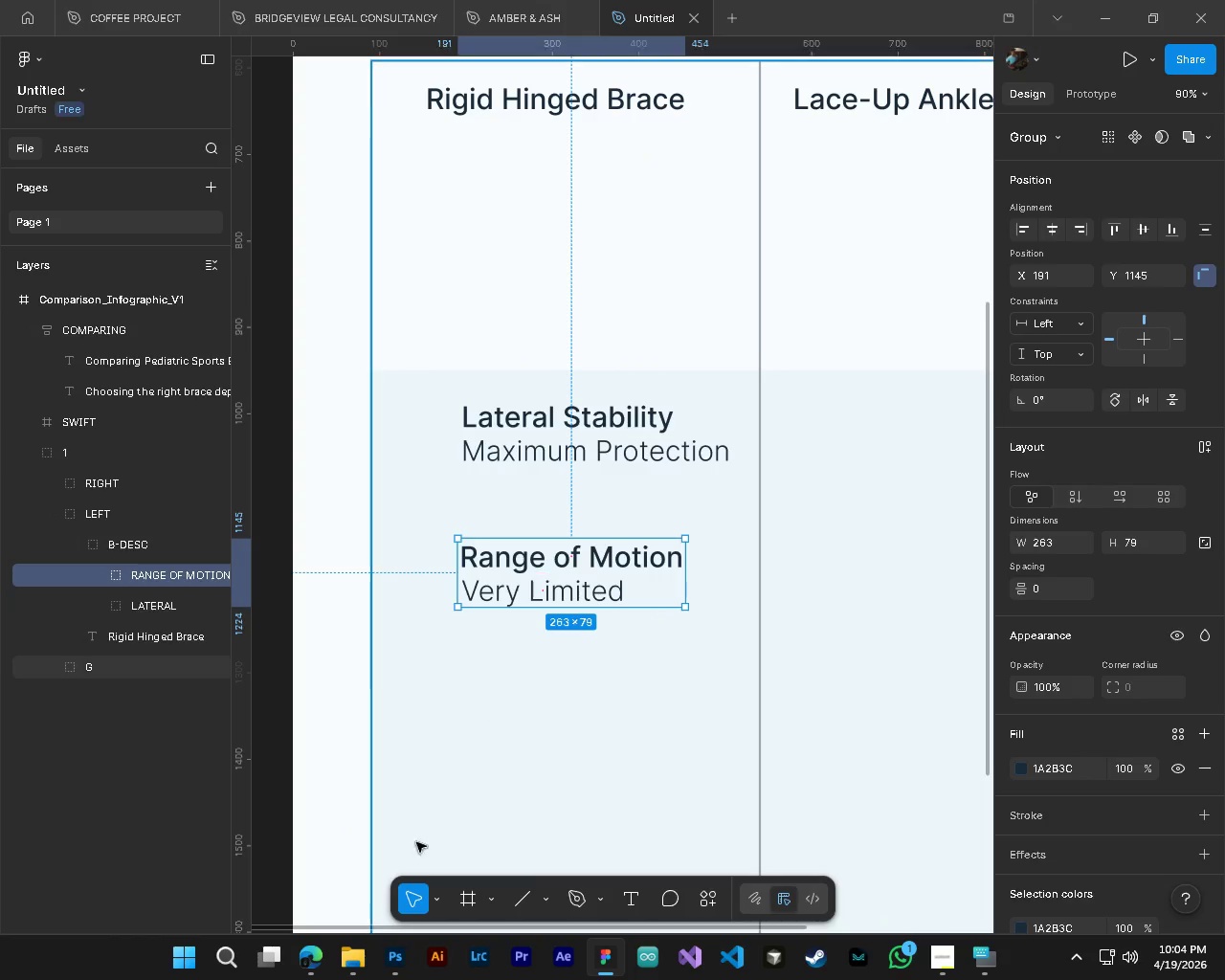 
left_click([493, 770])
 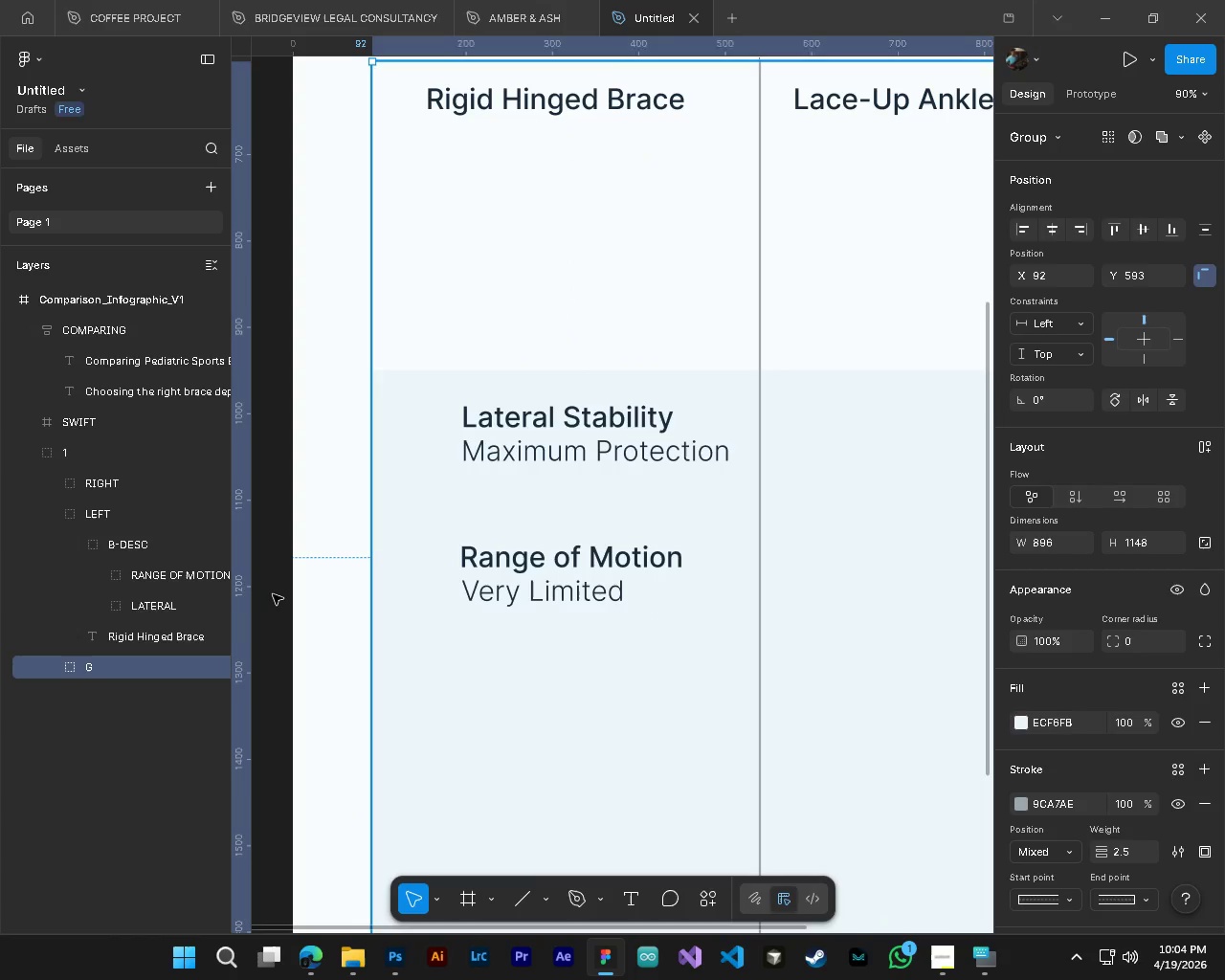 
key(Control+ControlLeft)
 